 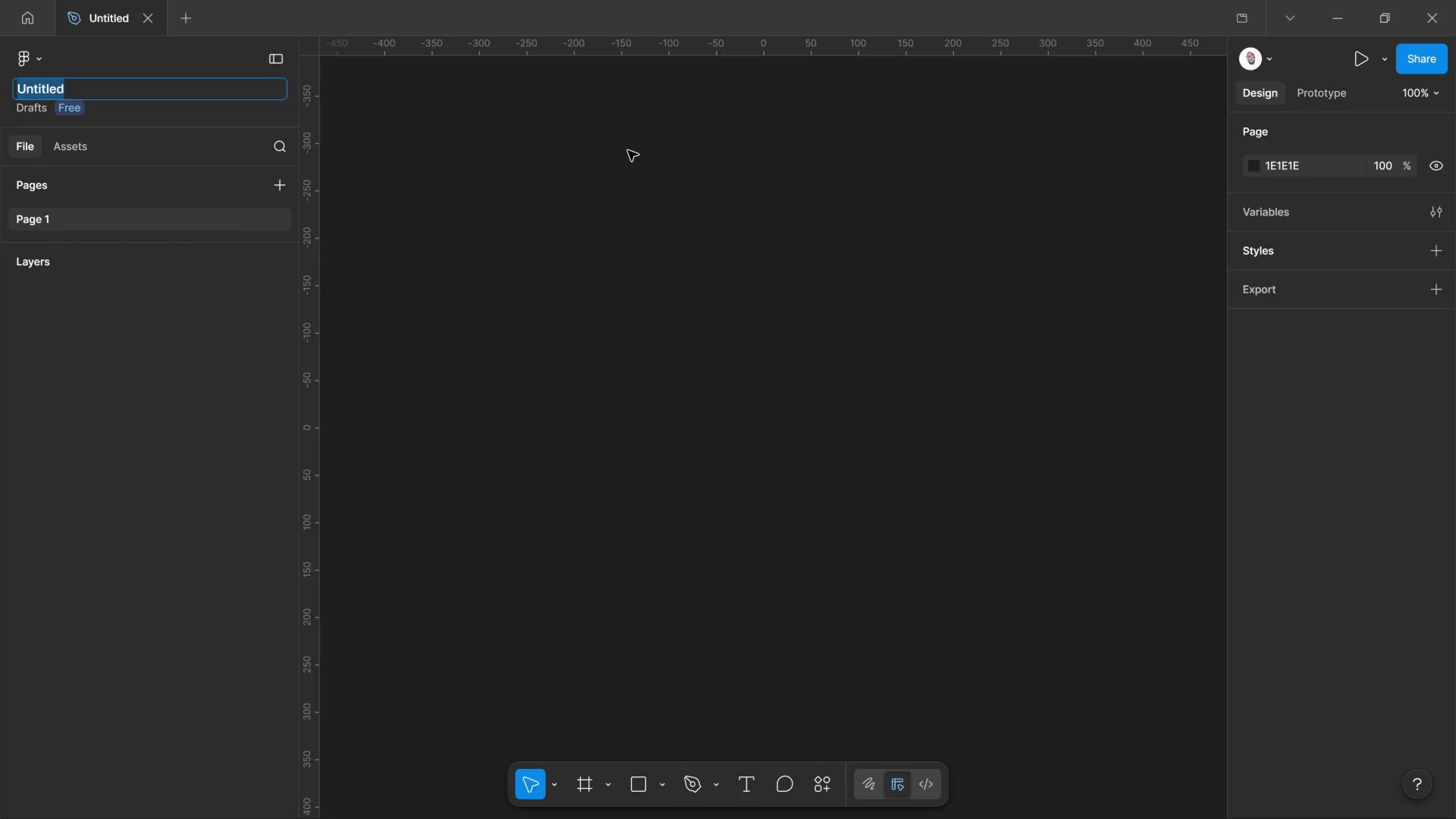 
key(Control+V)
 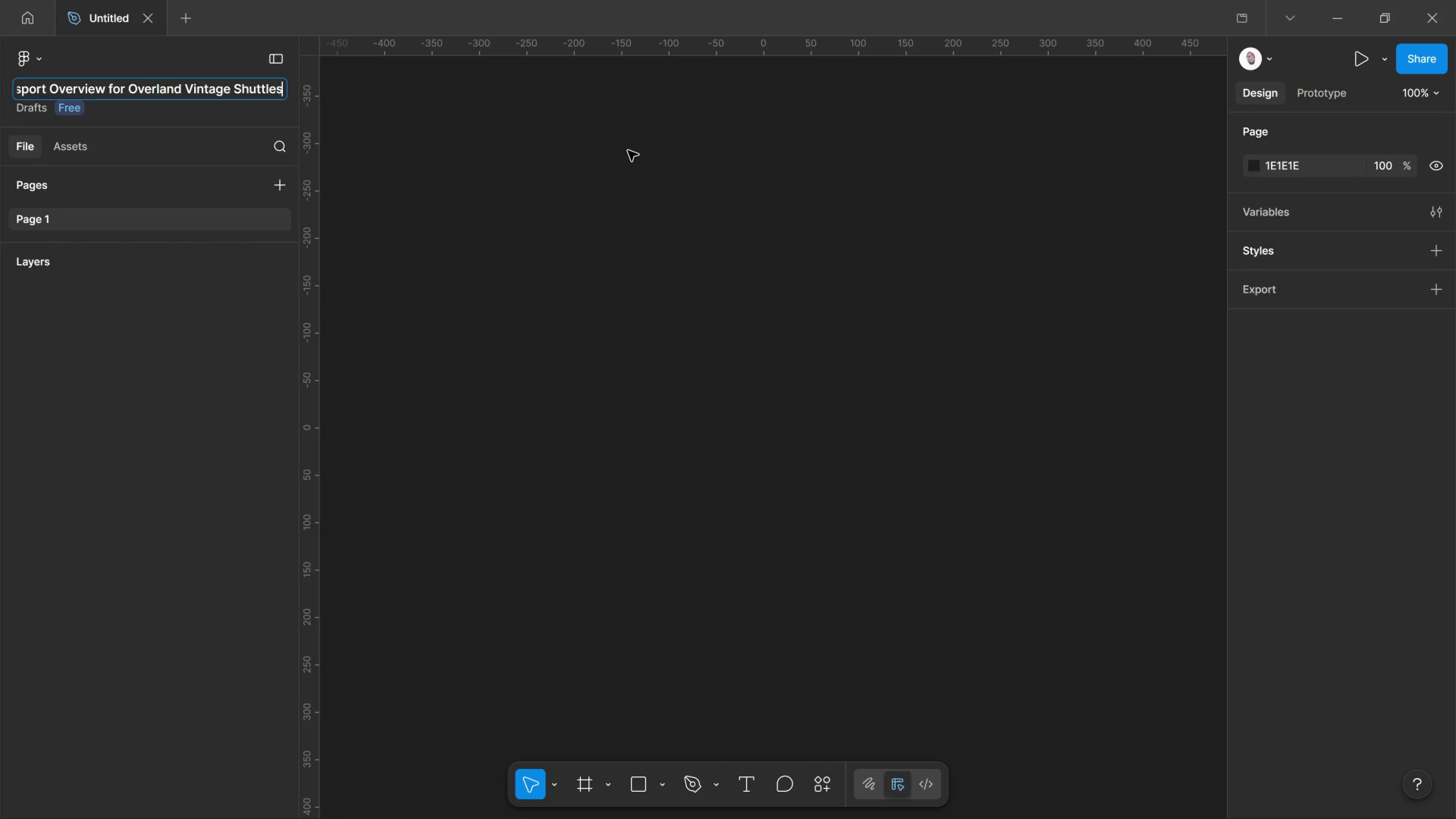 
key(Enter)
 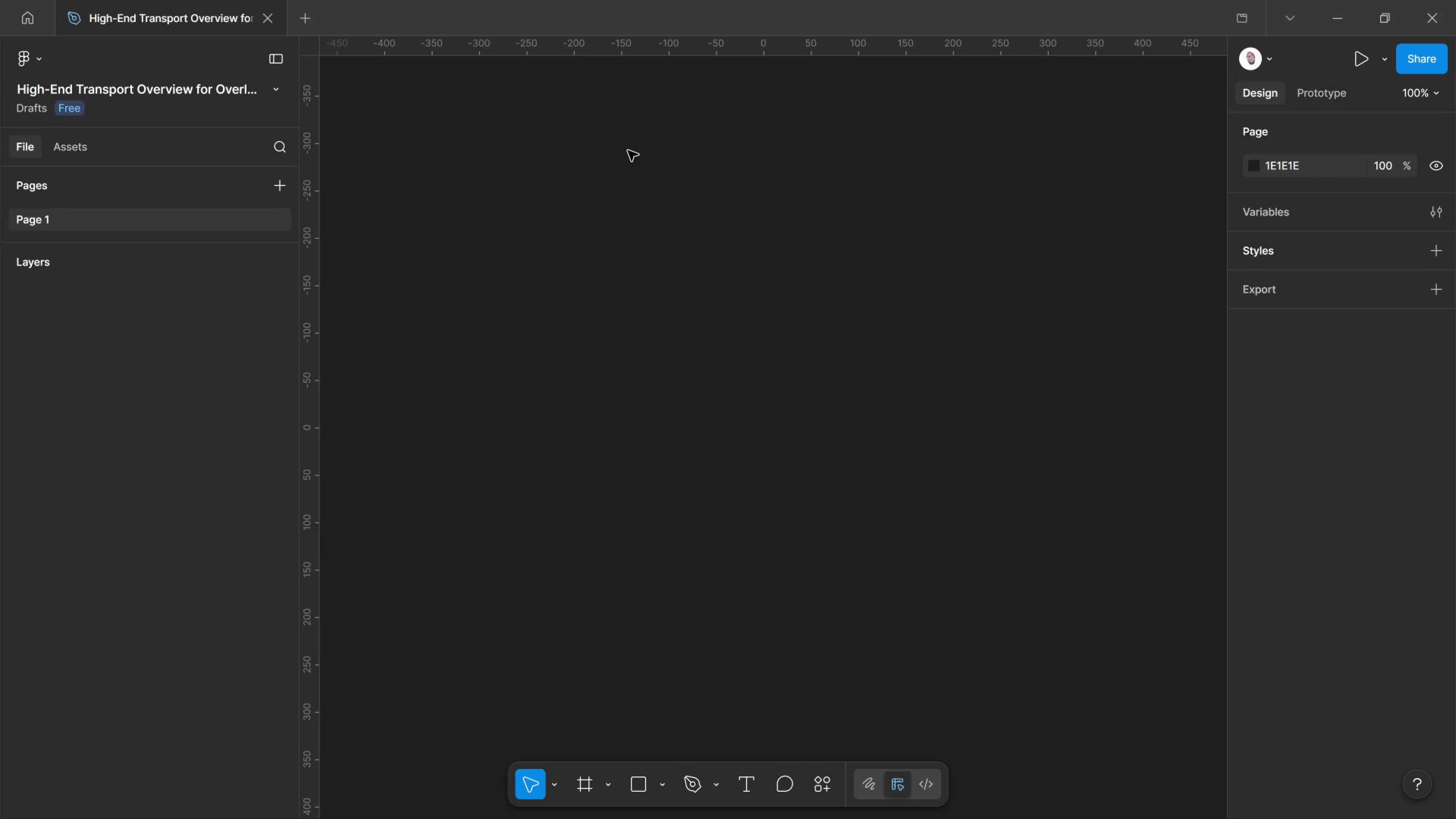 
wait(41.09)
 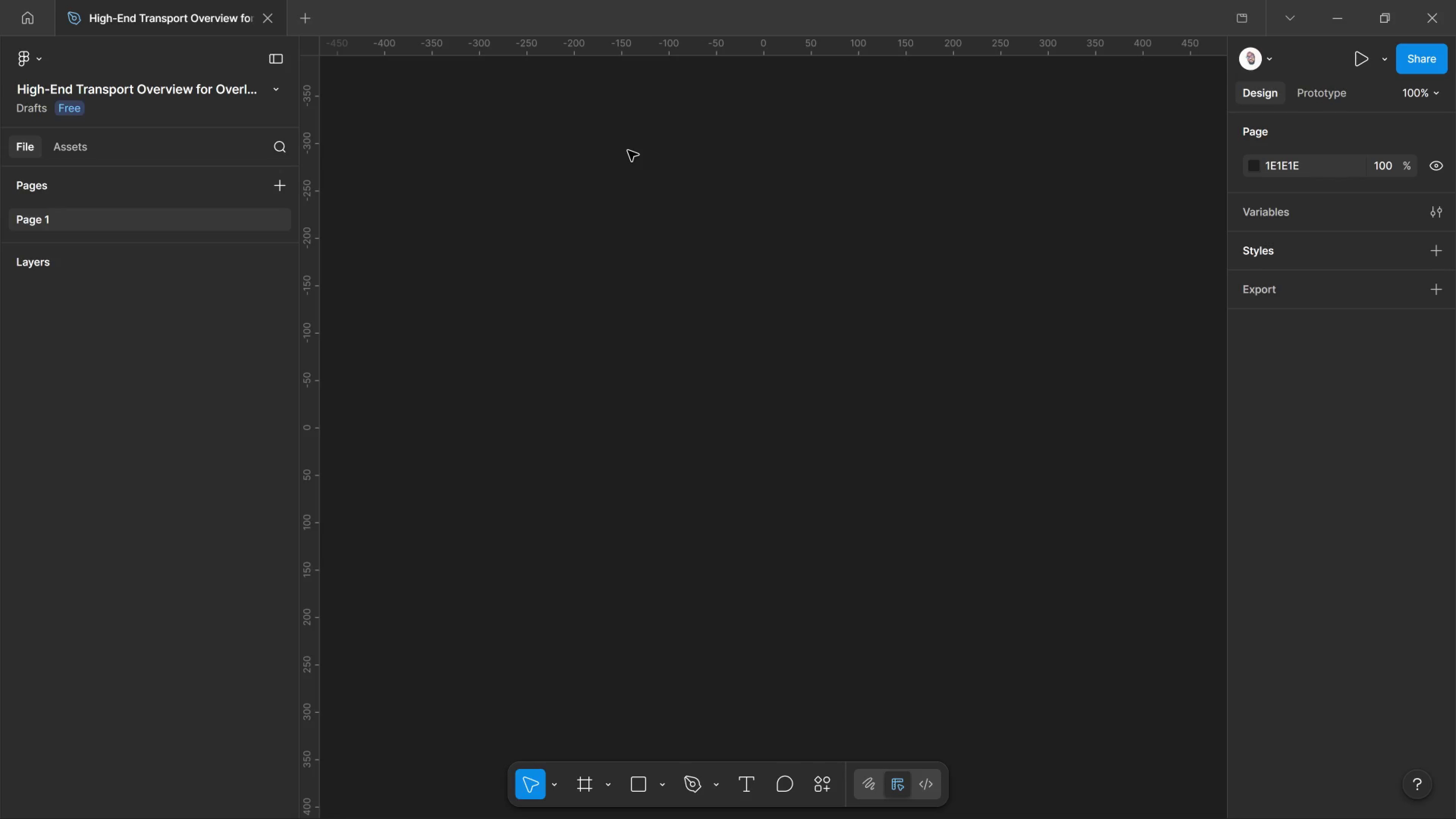 
left_click([590, 786])
 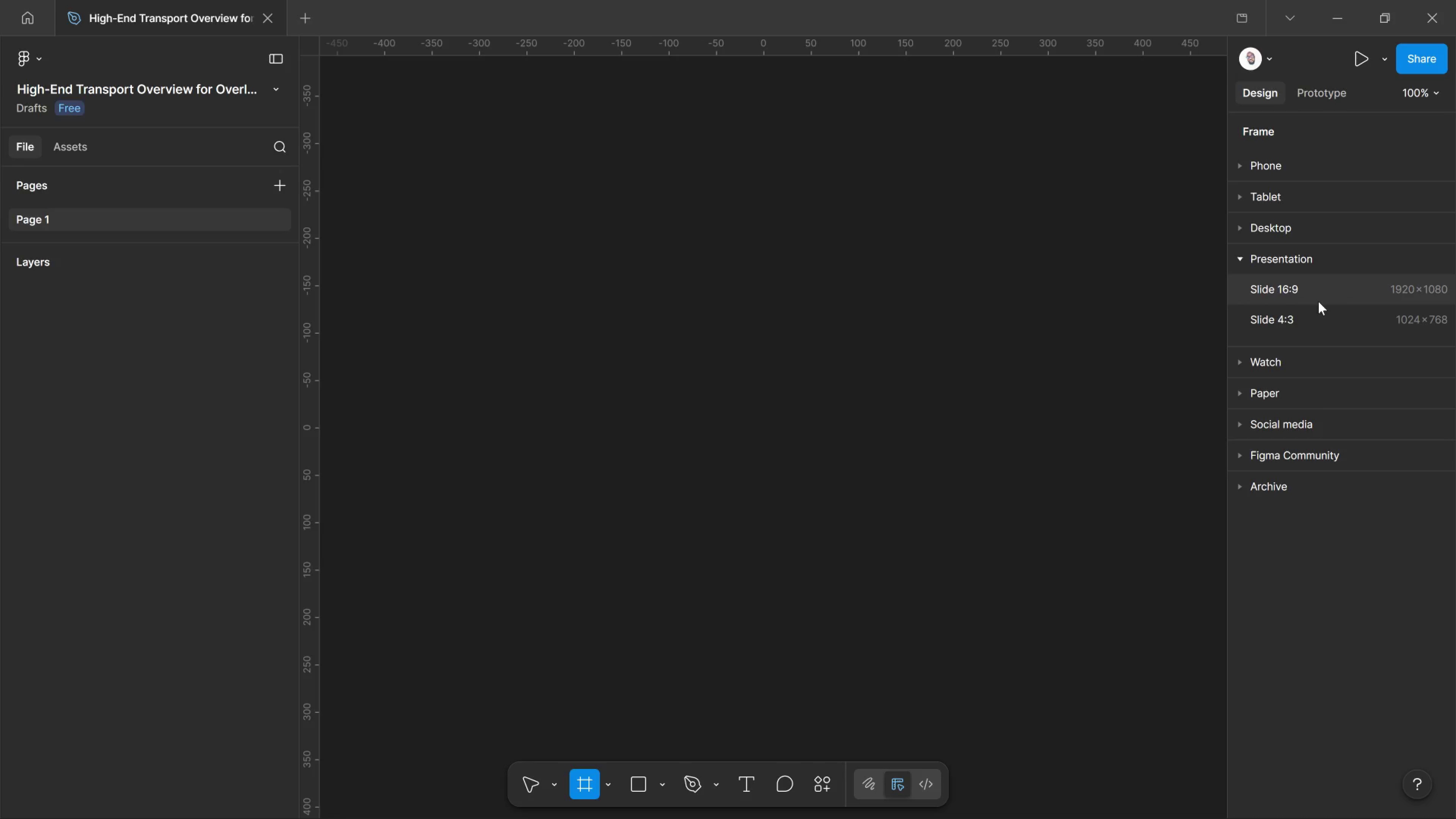 
left_click([1315, 294])
 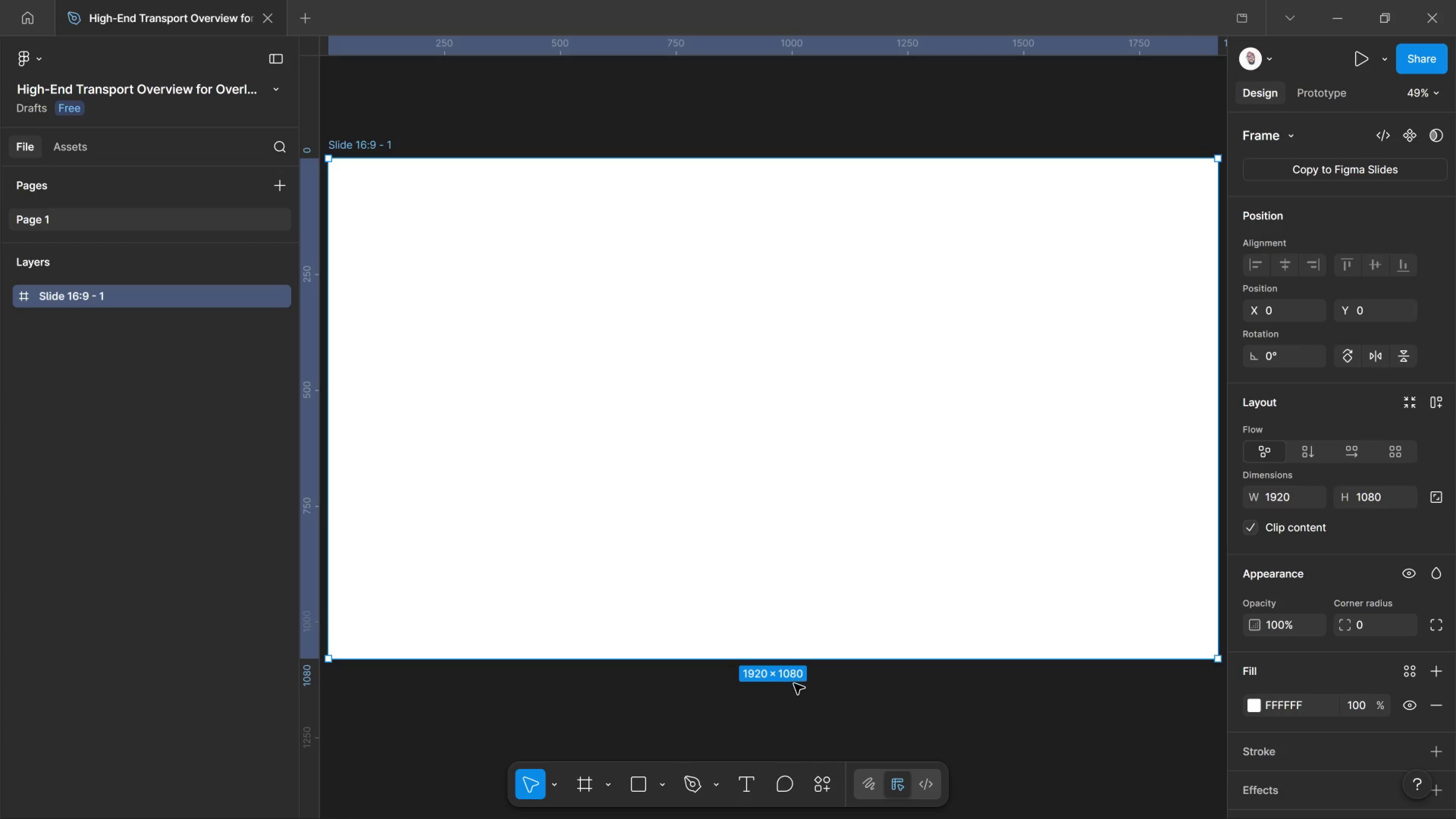 
left_click([607, 775])
 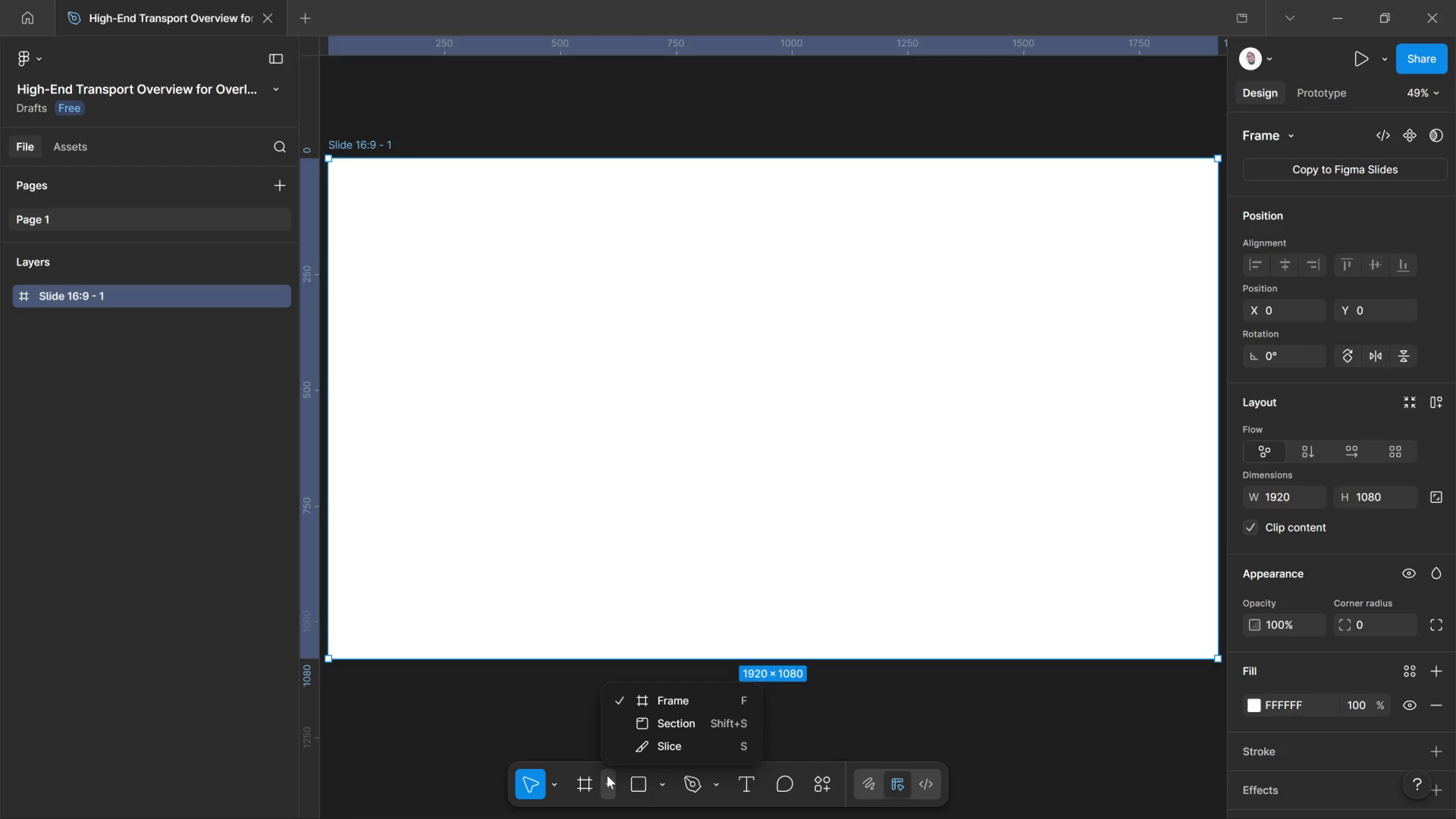 
left_click([607, 775])
 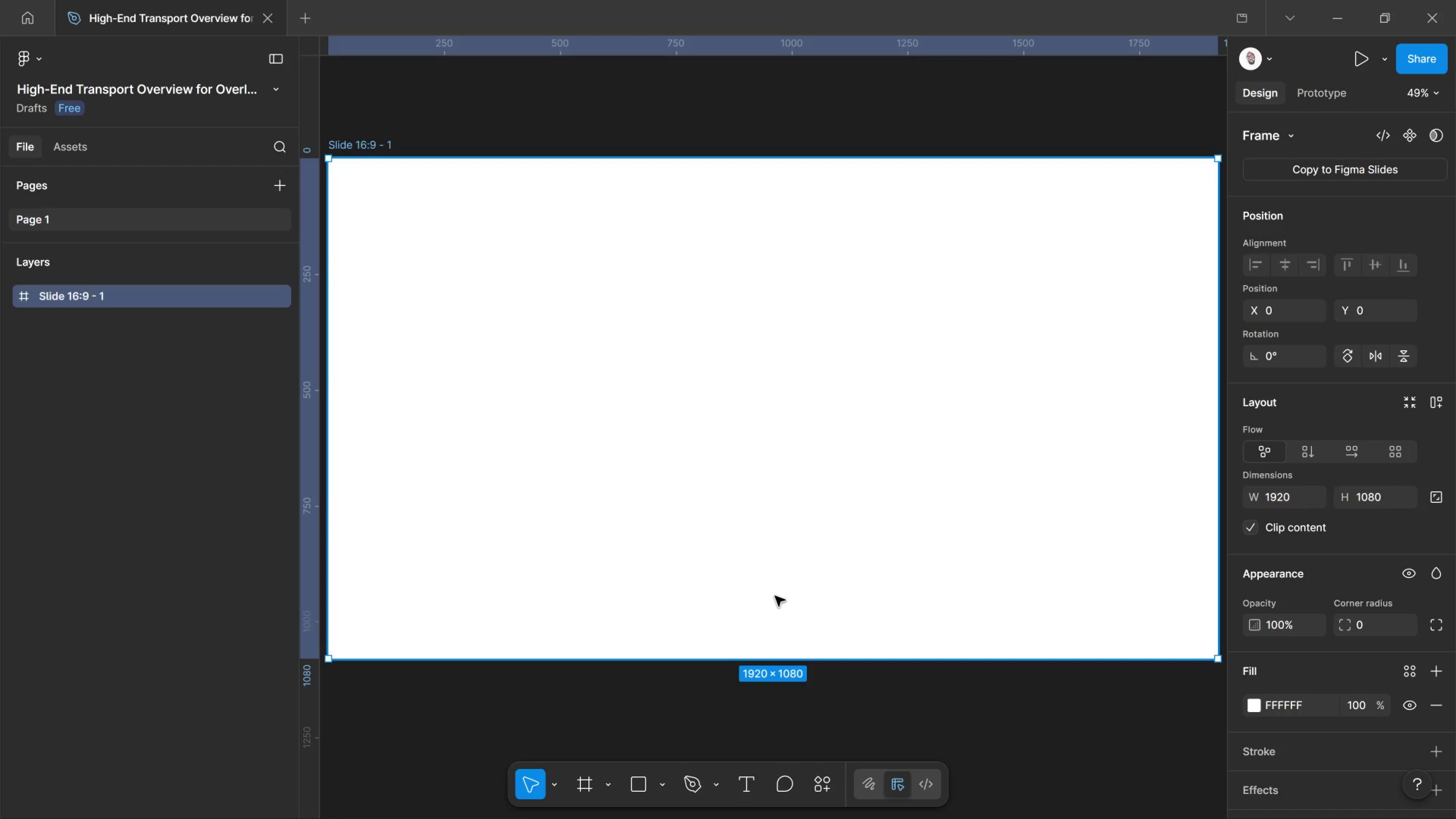 
wait(168.89)
 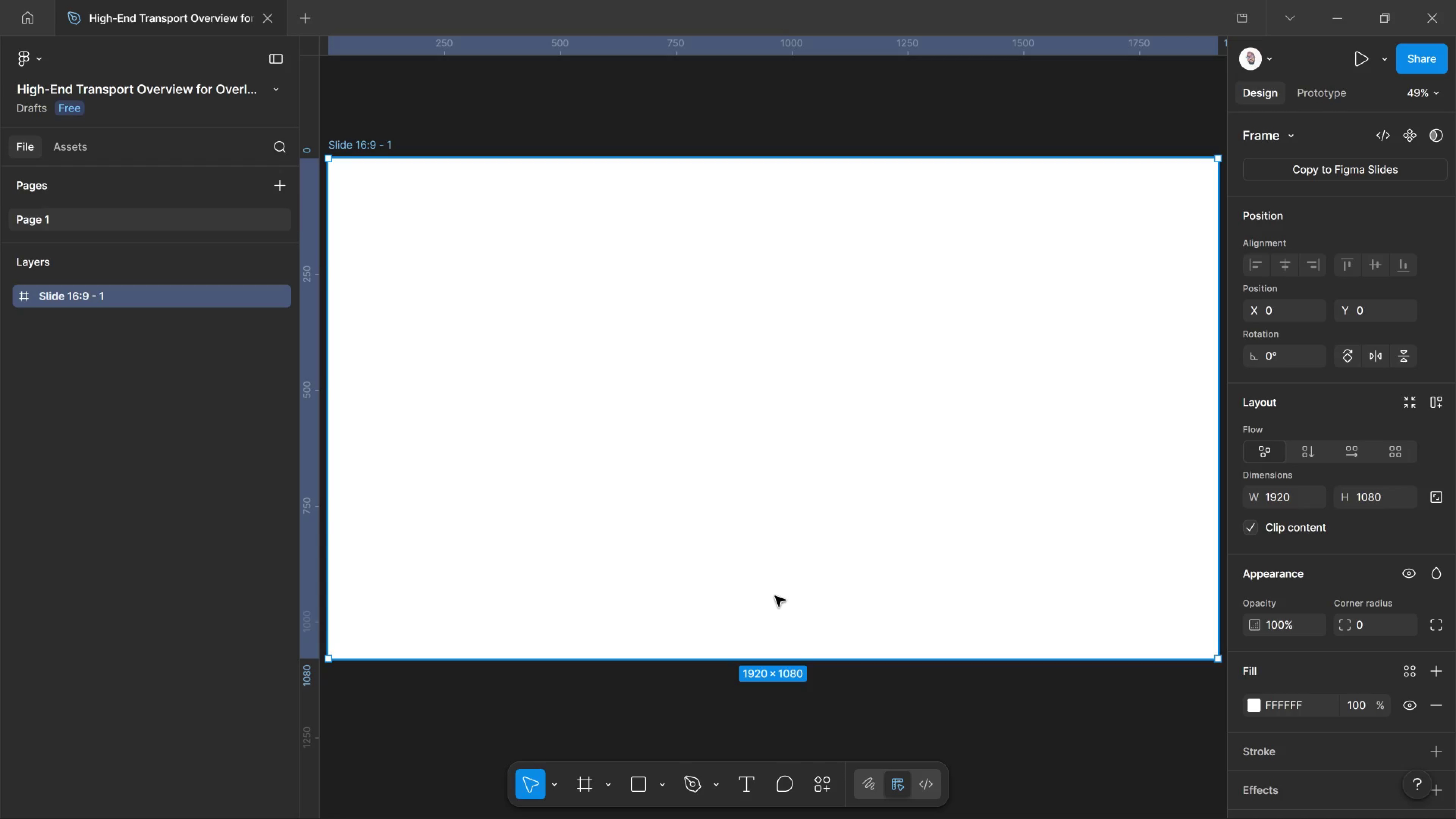 
scroll: coordinate [796, 596], scroll_direction: down, amount: 3.0
 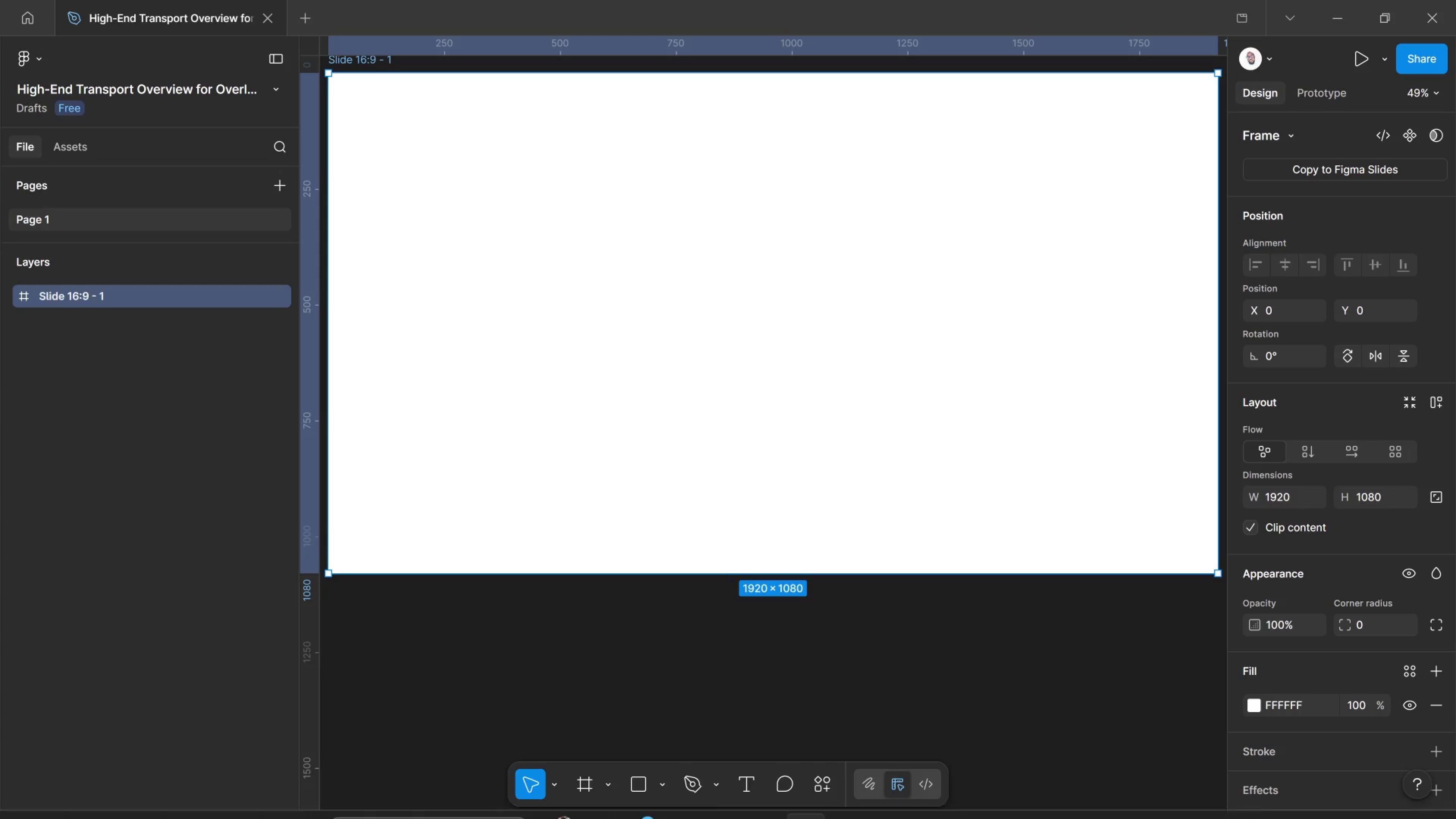 
wait(28.51)
 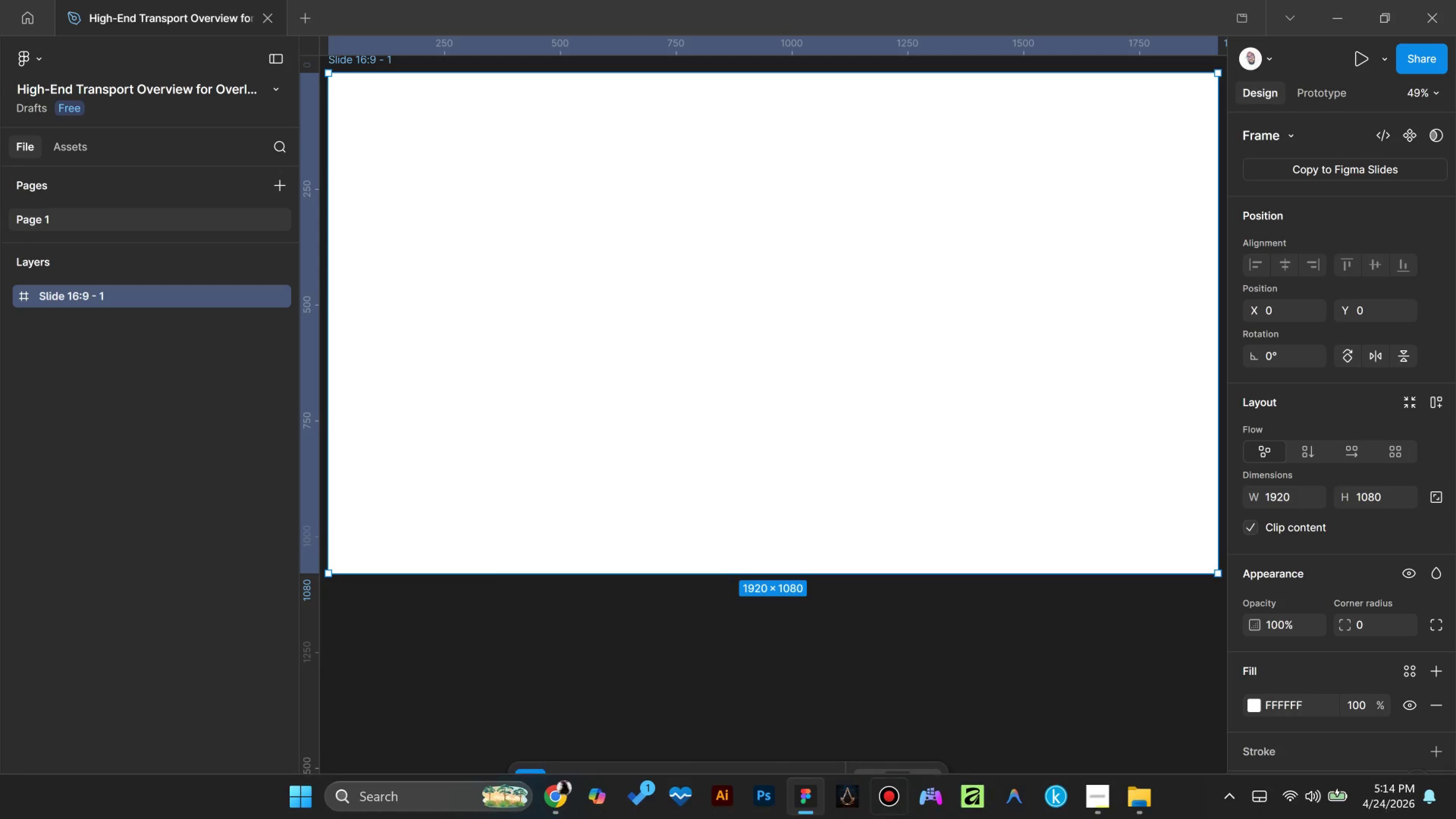 
key(Alt+Tab)
 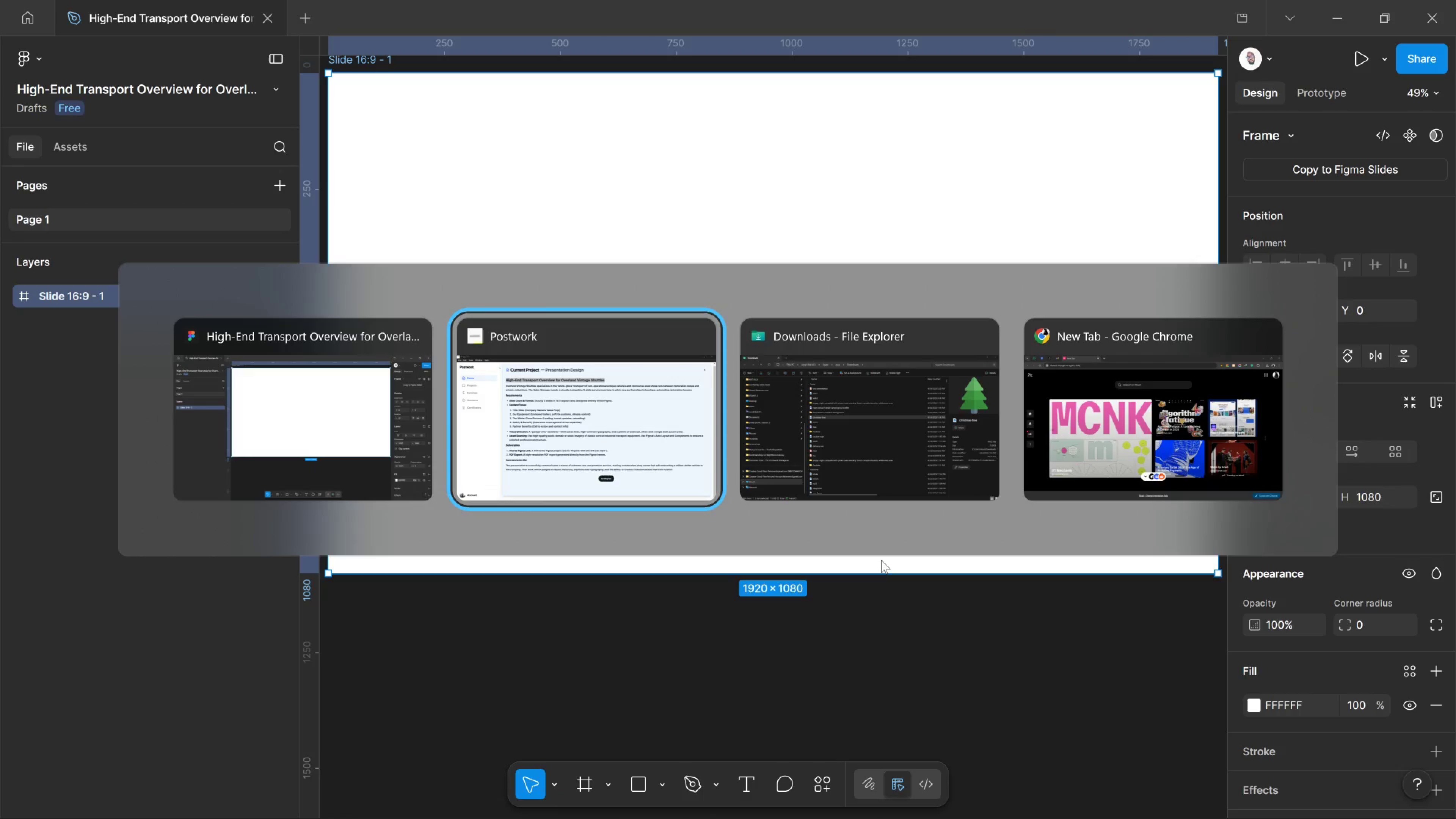 
key(Alt+Tab)
 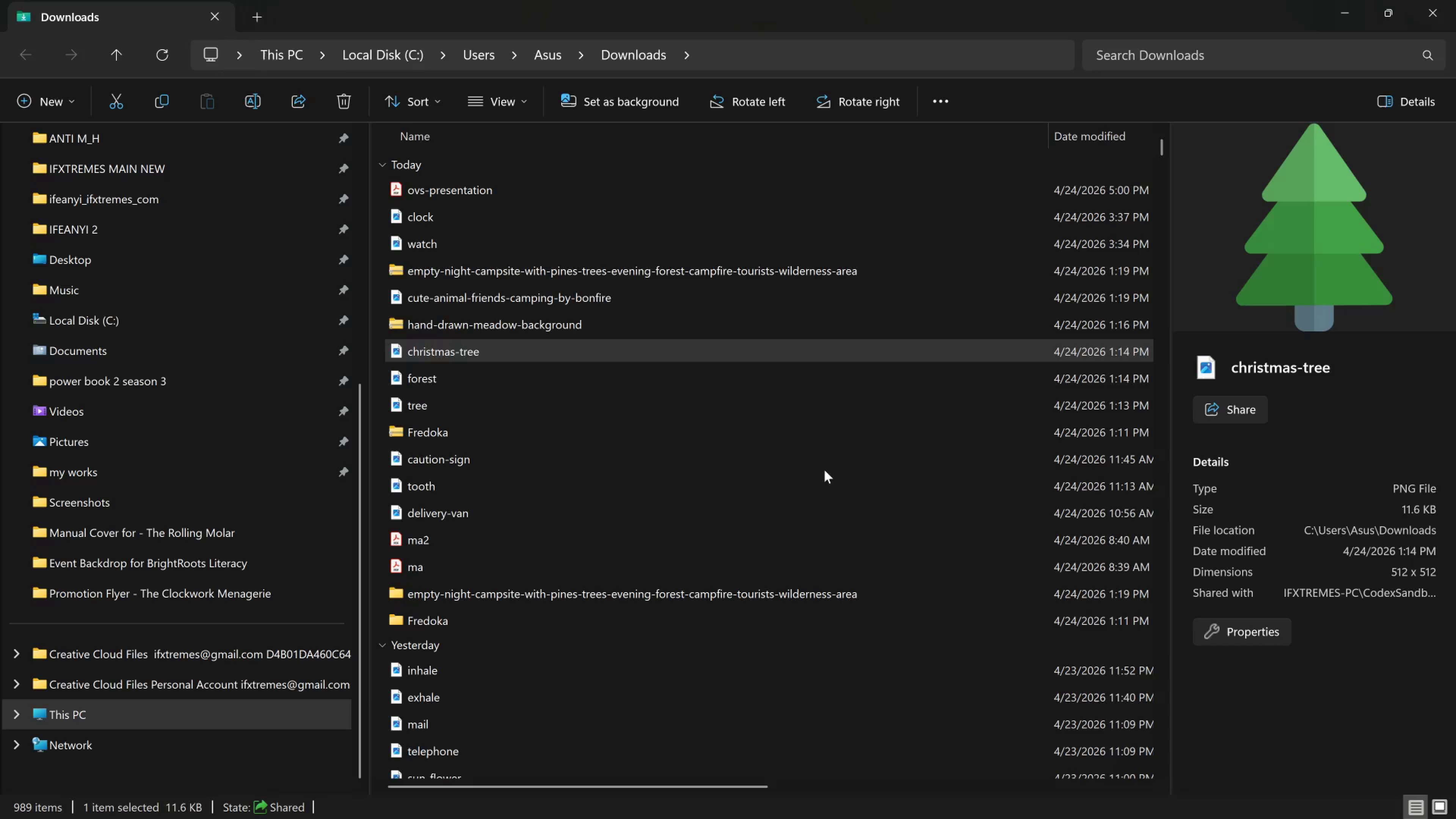 
key(Alt+Tab)
 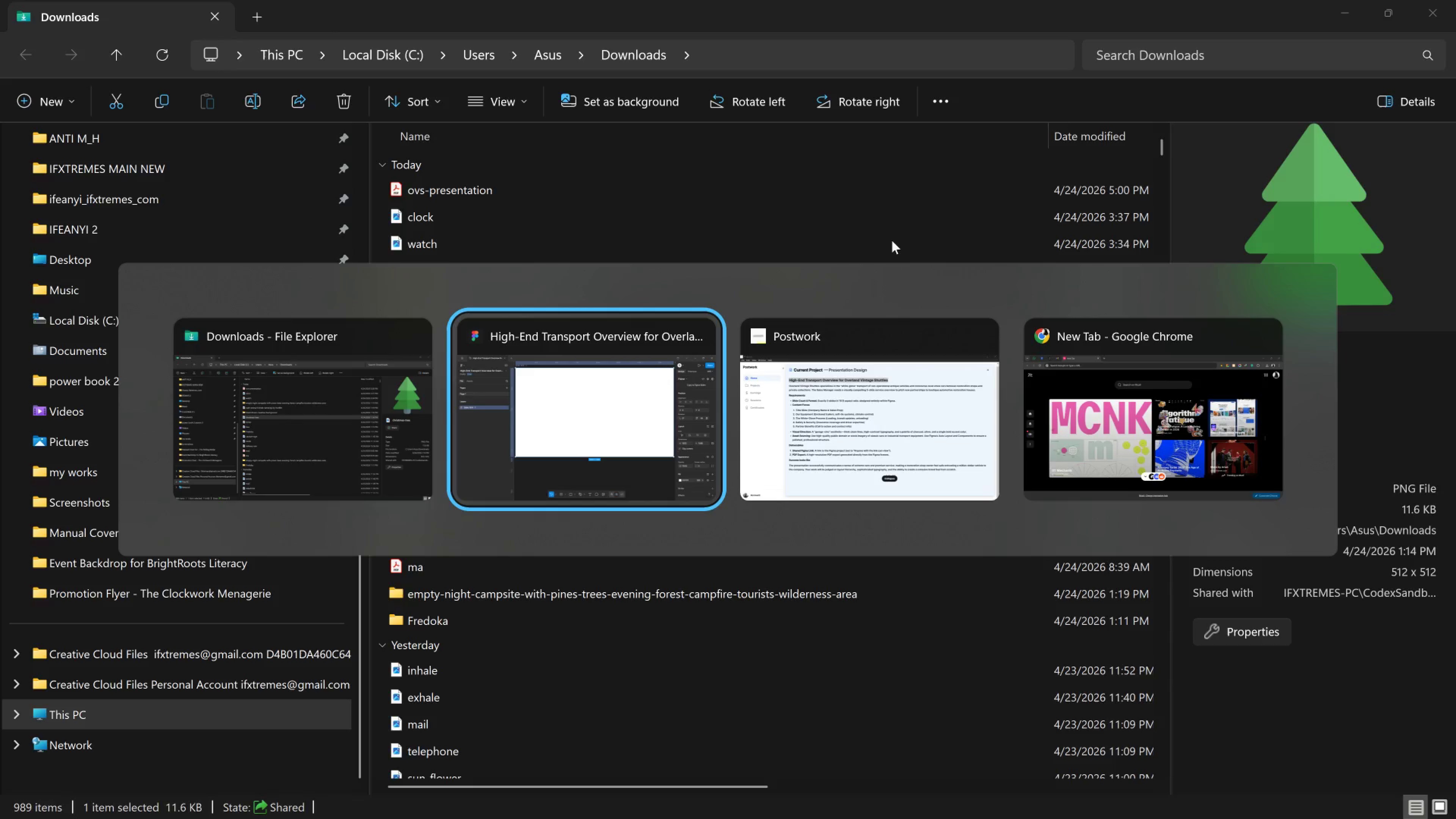 
key(Alt+Tab)
 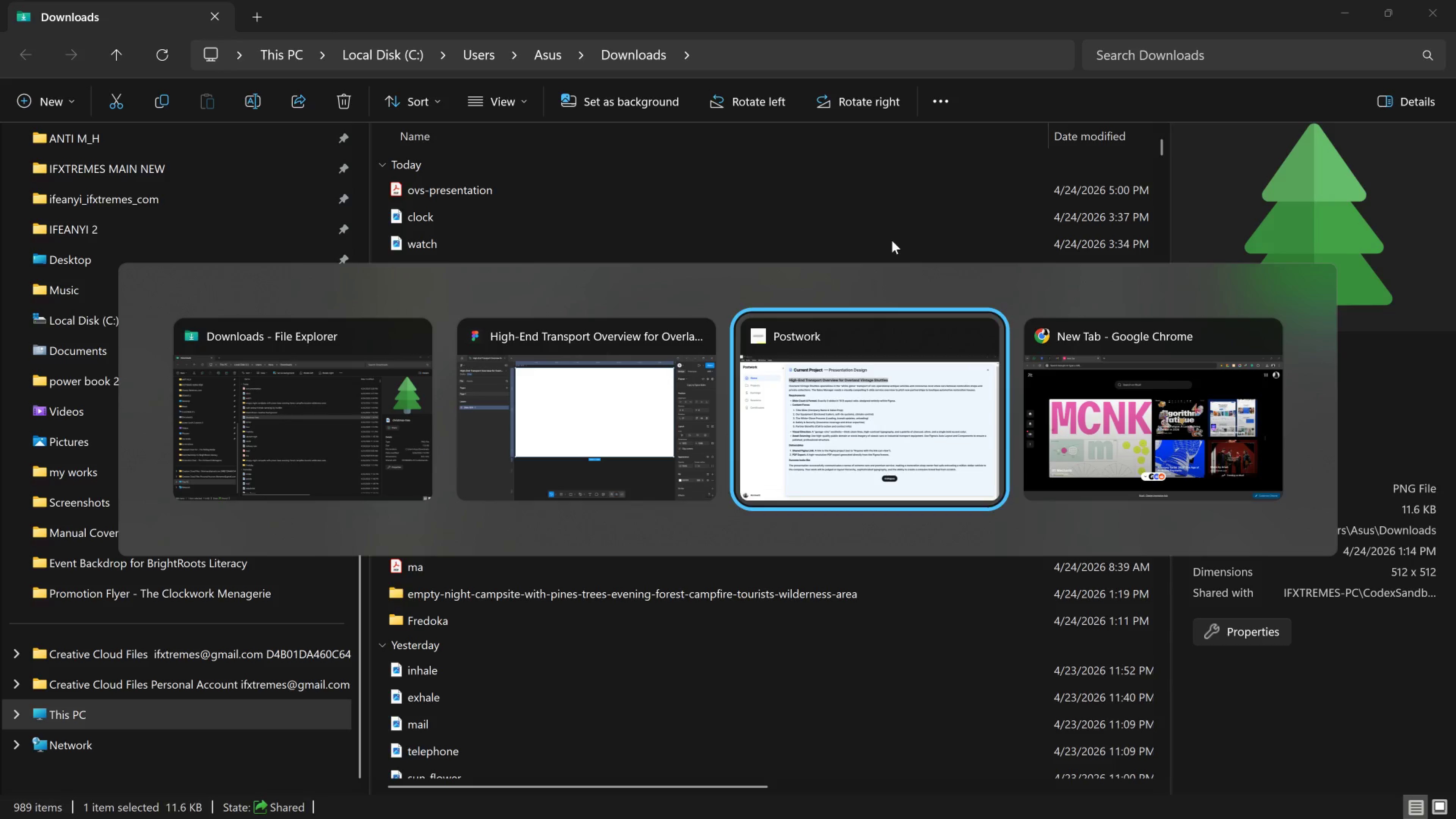 
key(Alt+Tab)
 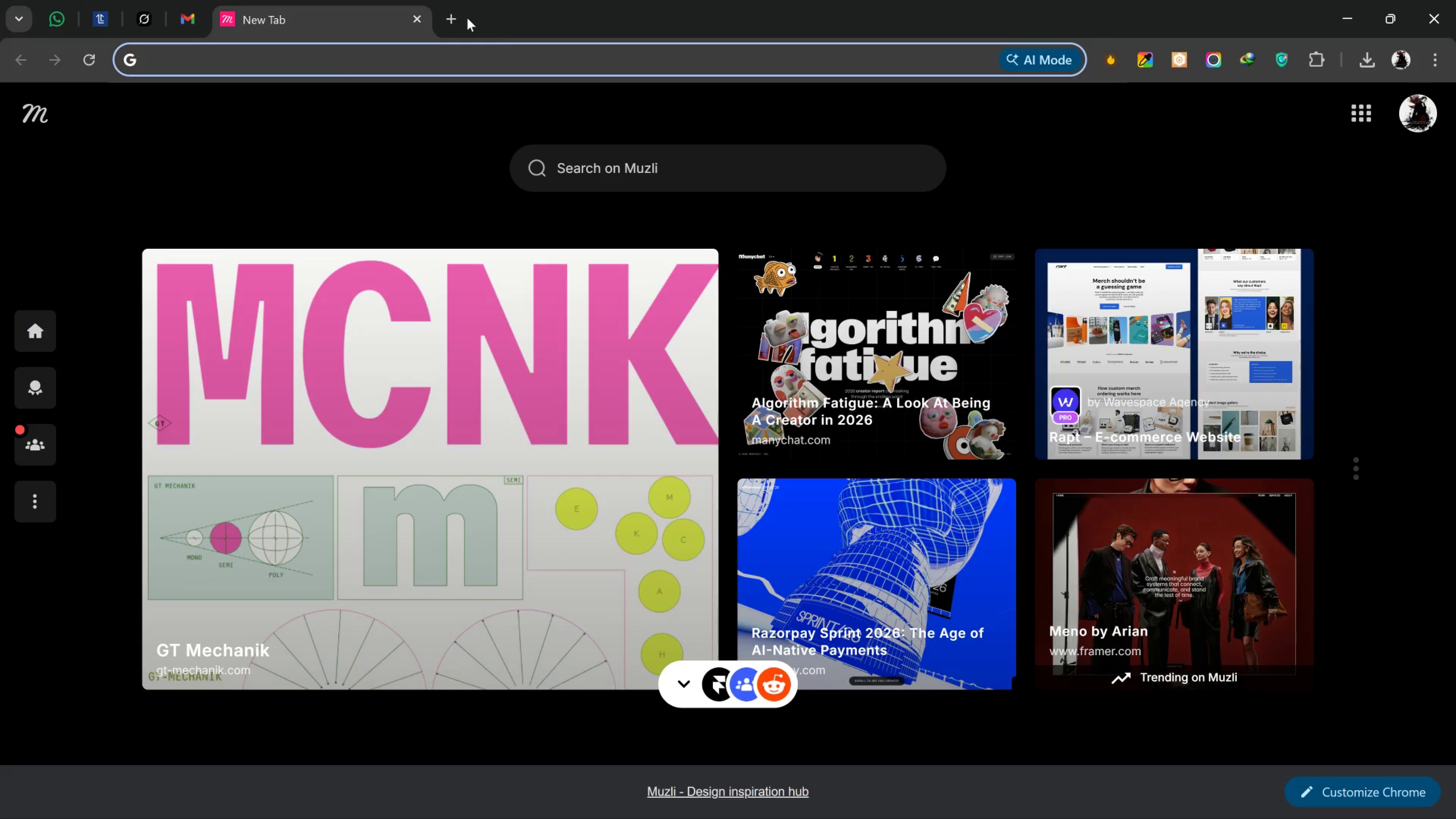 
left_click([458, 14])
 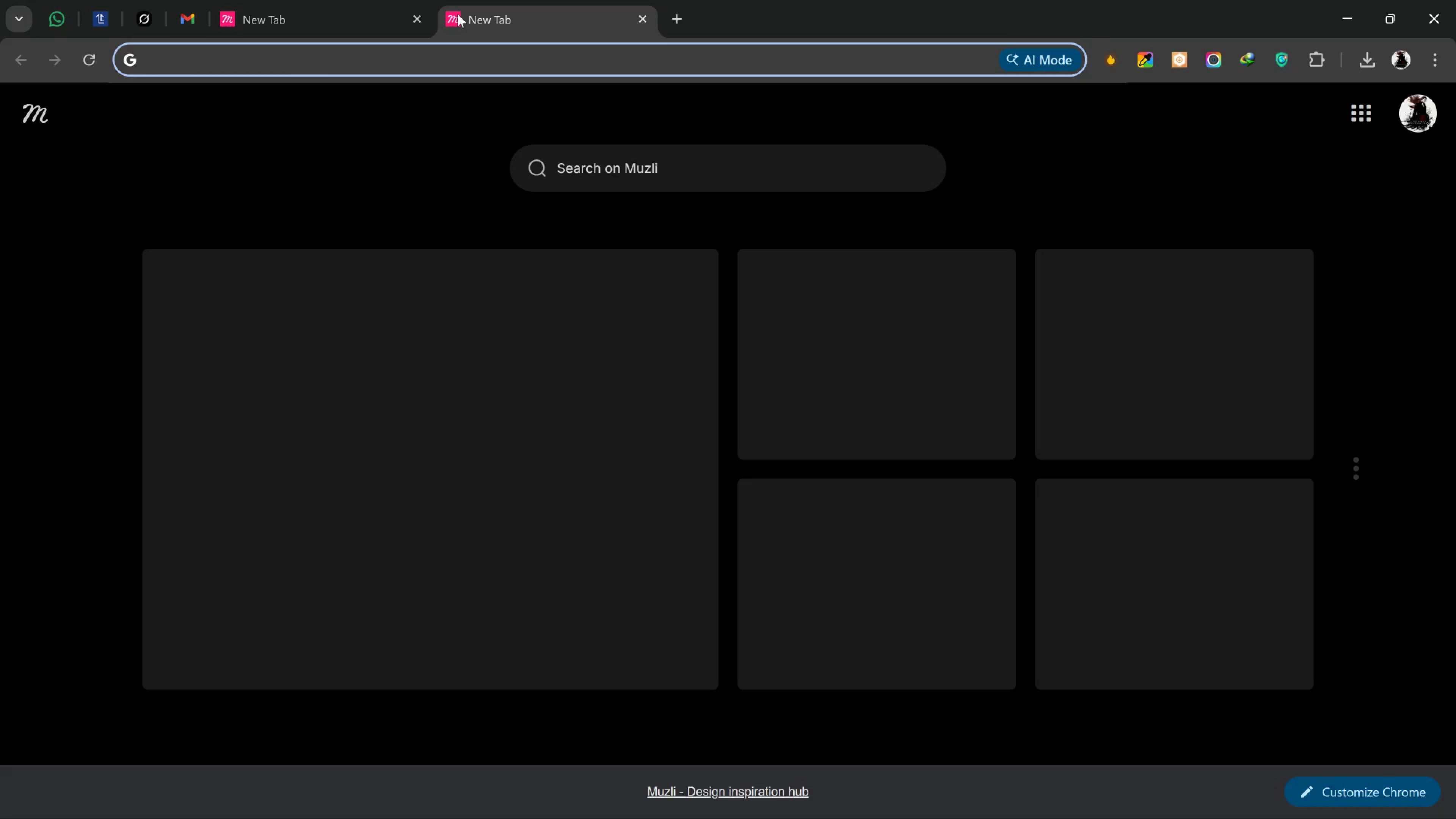 
type(un)
 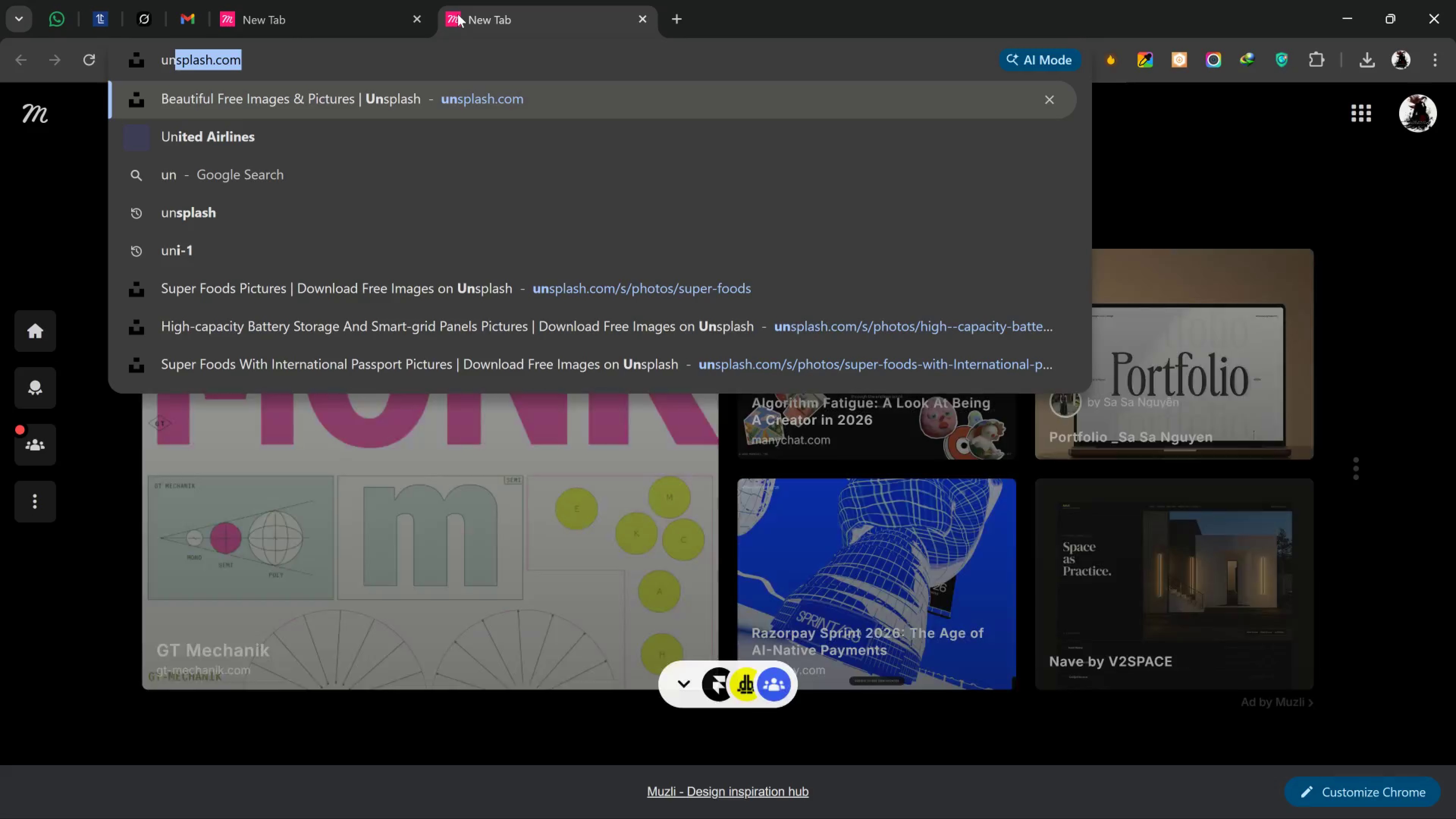 
key(Enter)
 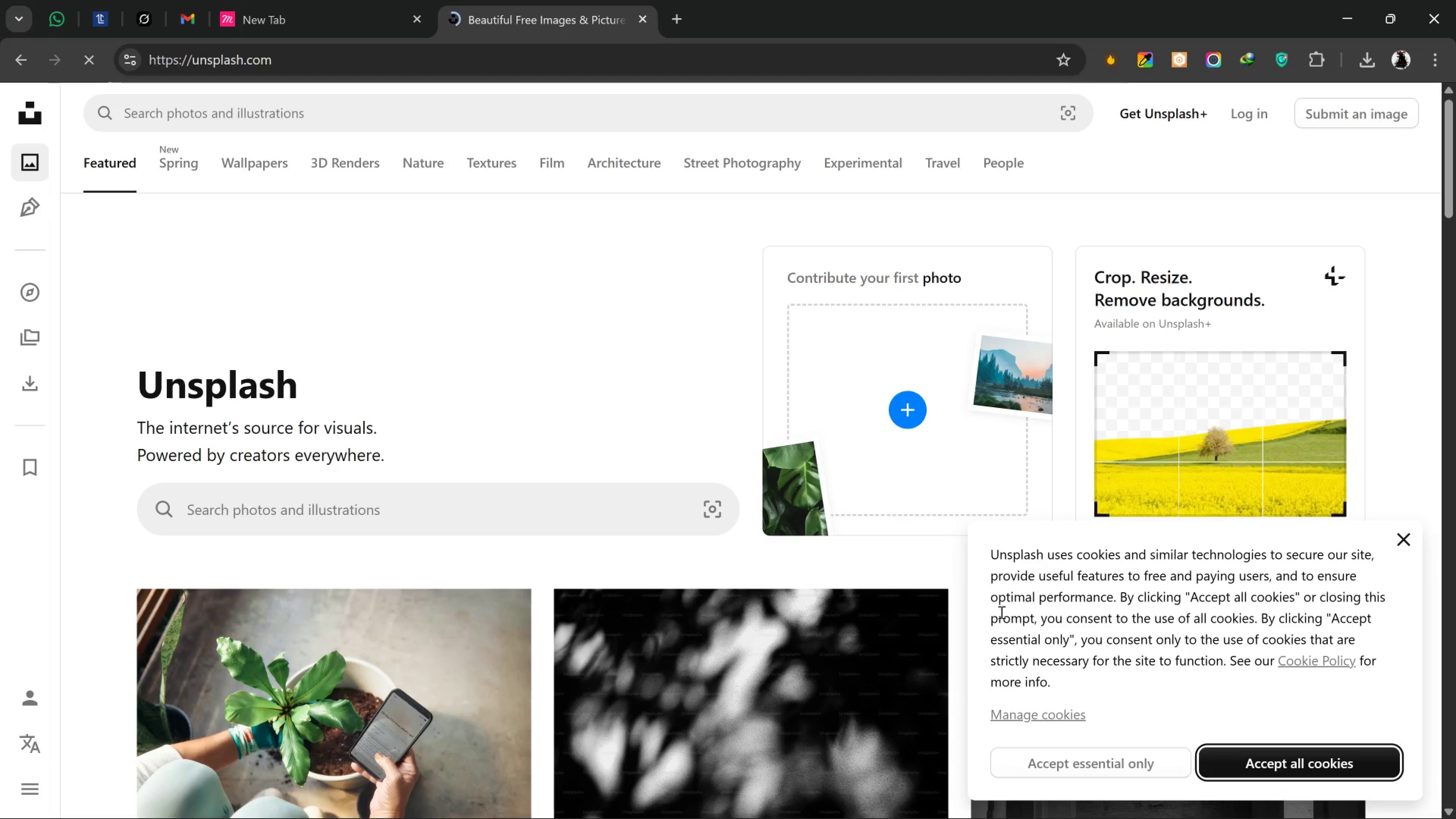 
wait(5.82)
 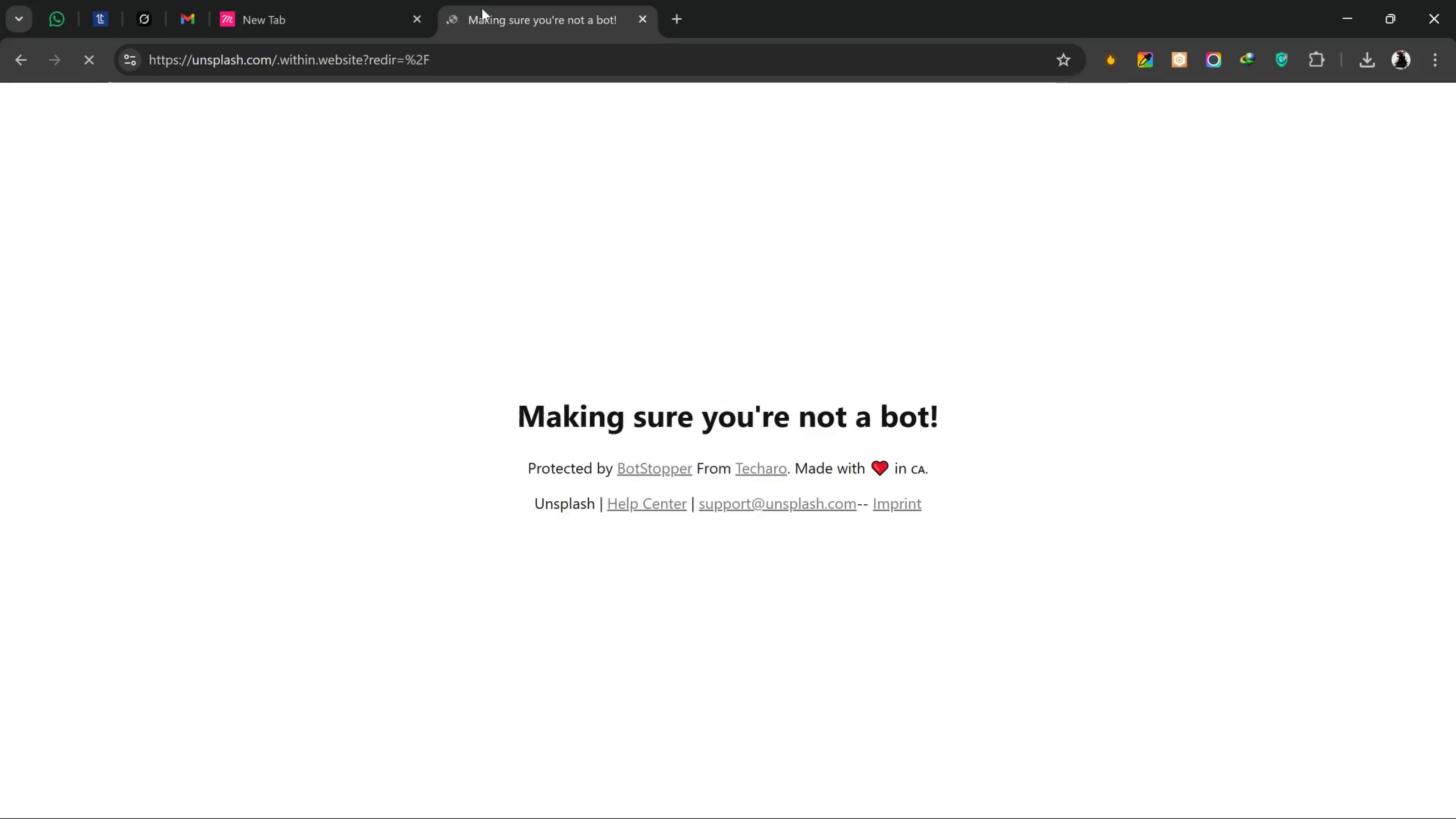 
left_click_drag(start_coordinate=[1263, 754], to_coordinate=[1258, 756])
 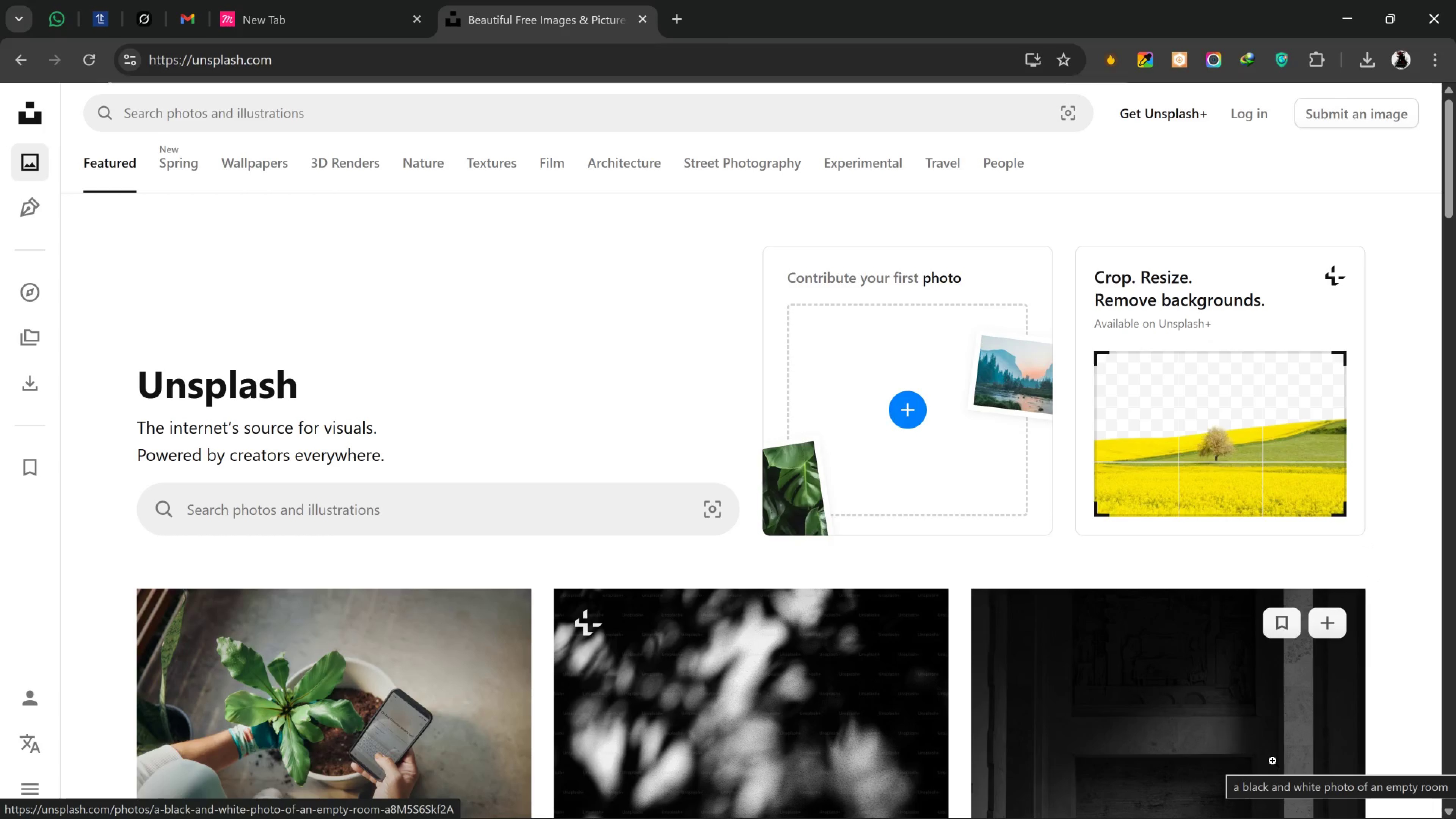 
wait(85.81)
 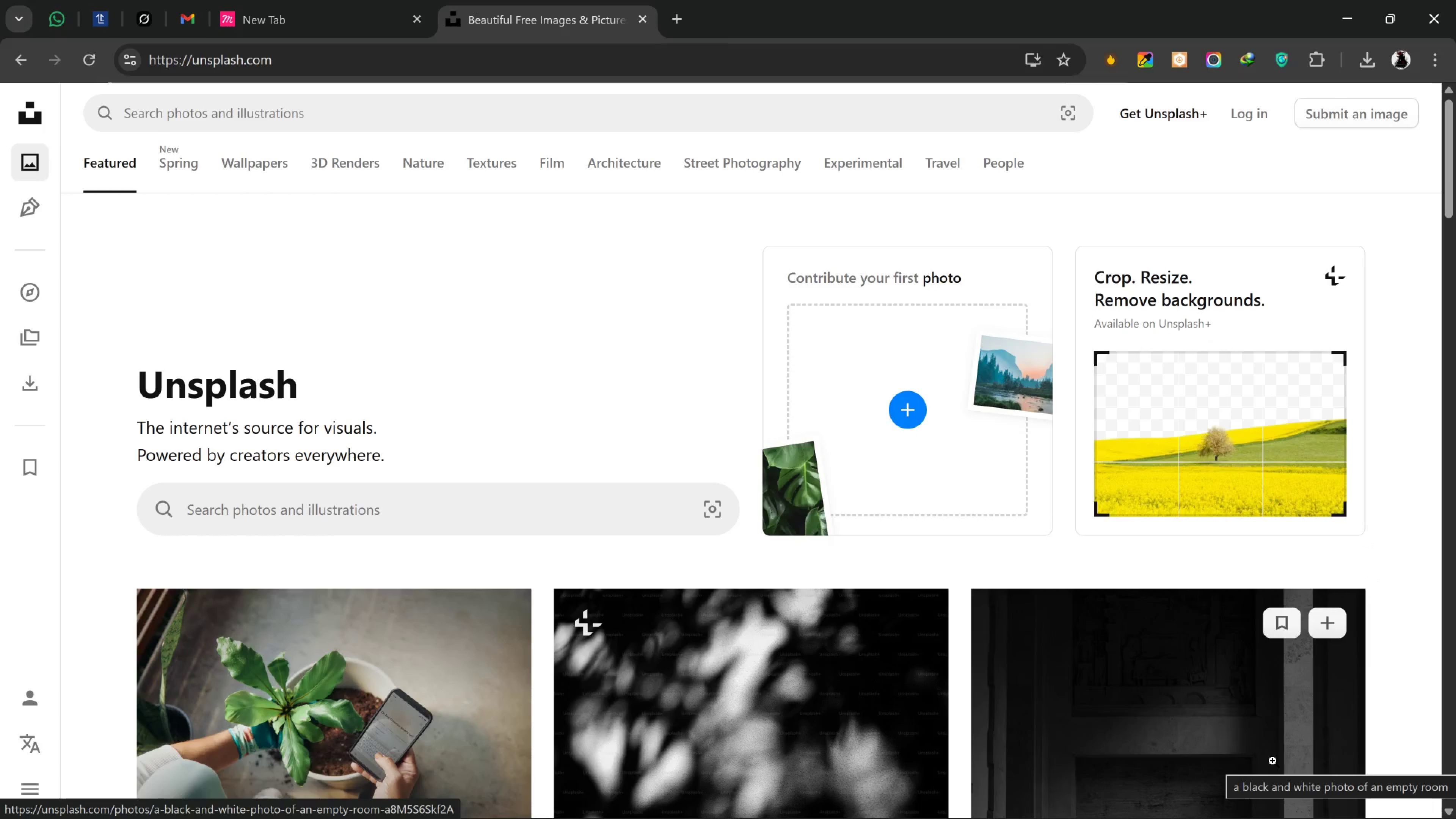 
type(truck delivery)
 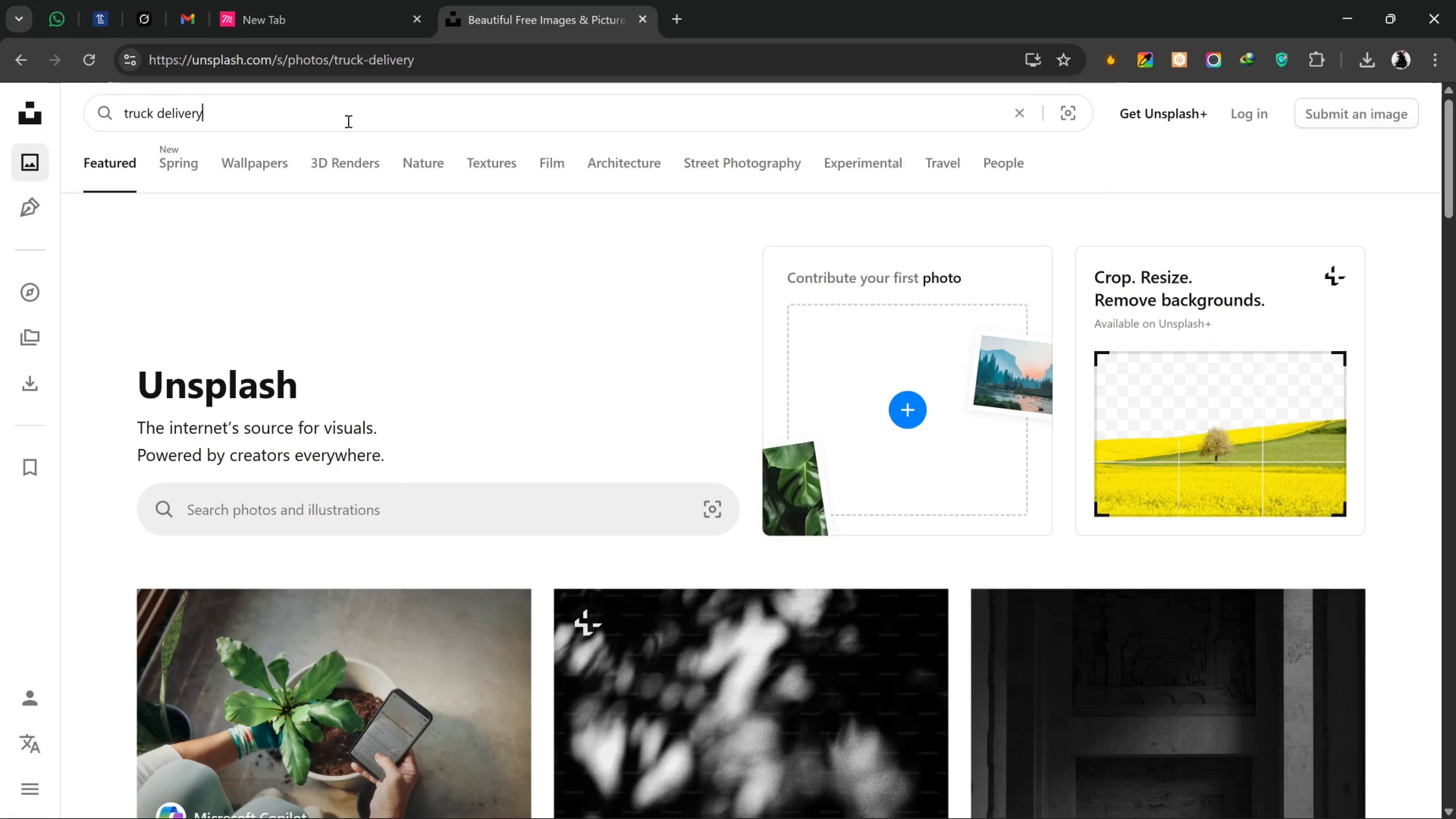 
key(Enter)
 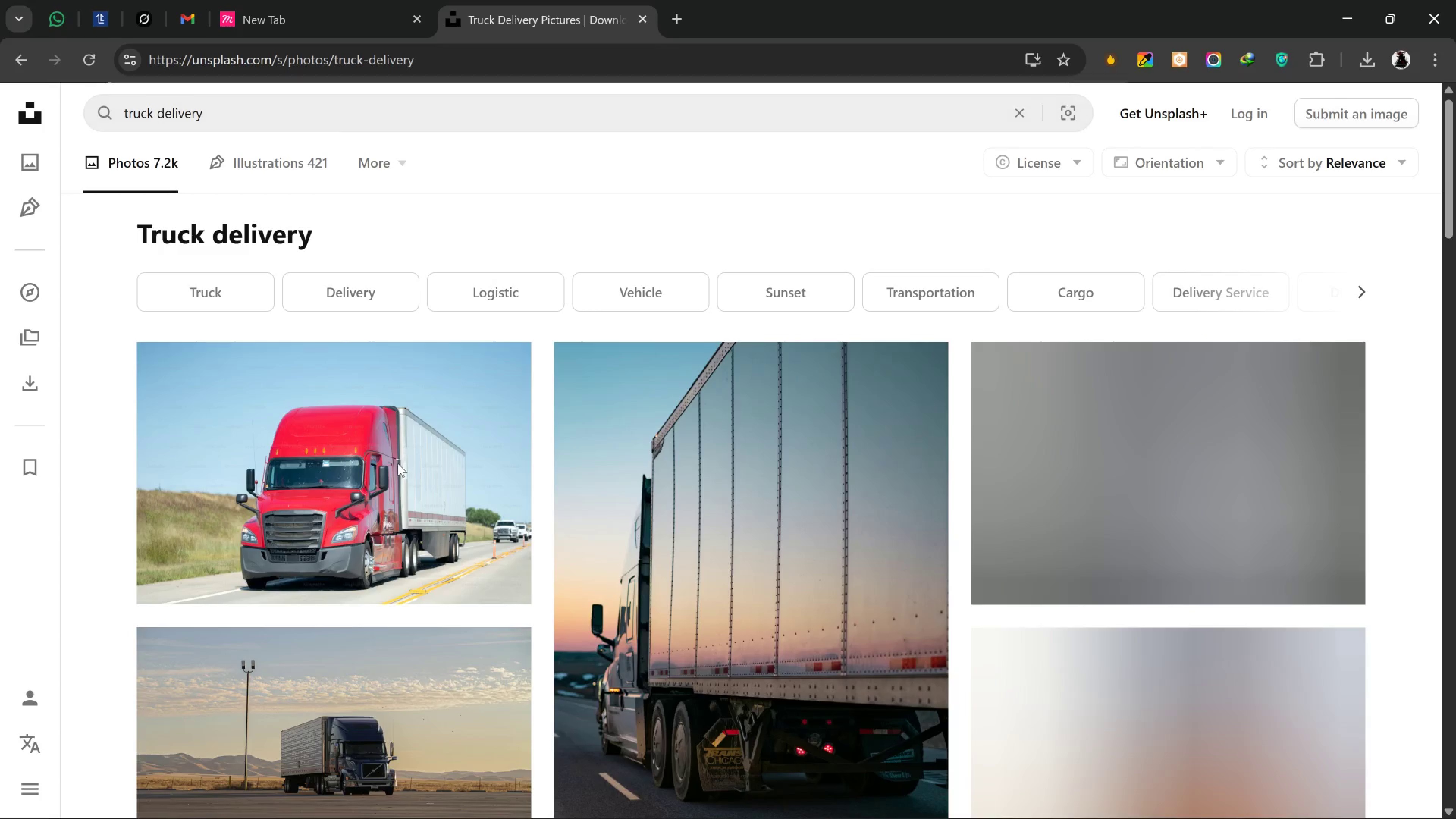 
scroll: coordinate [499, 478], scroll_direction: down, amount: 2.0
 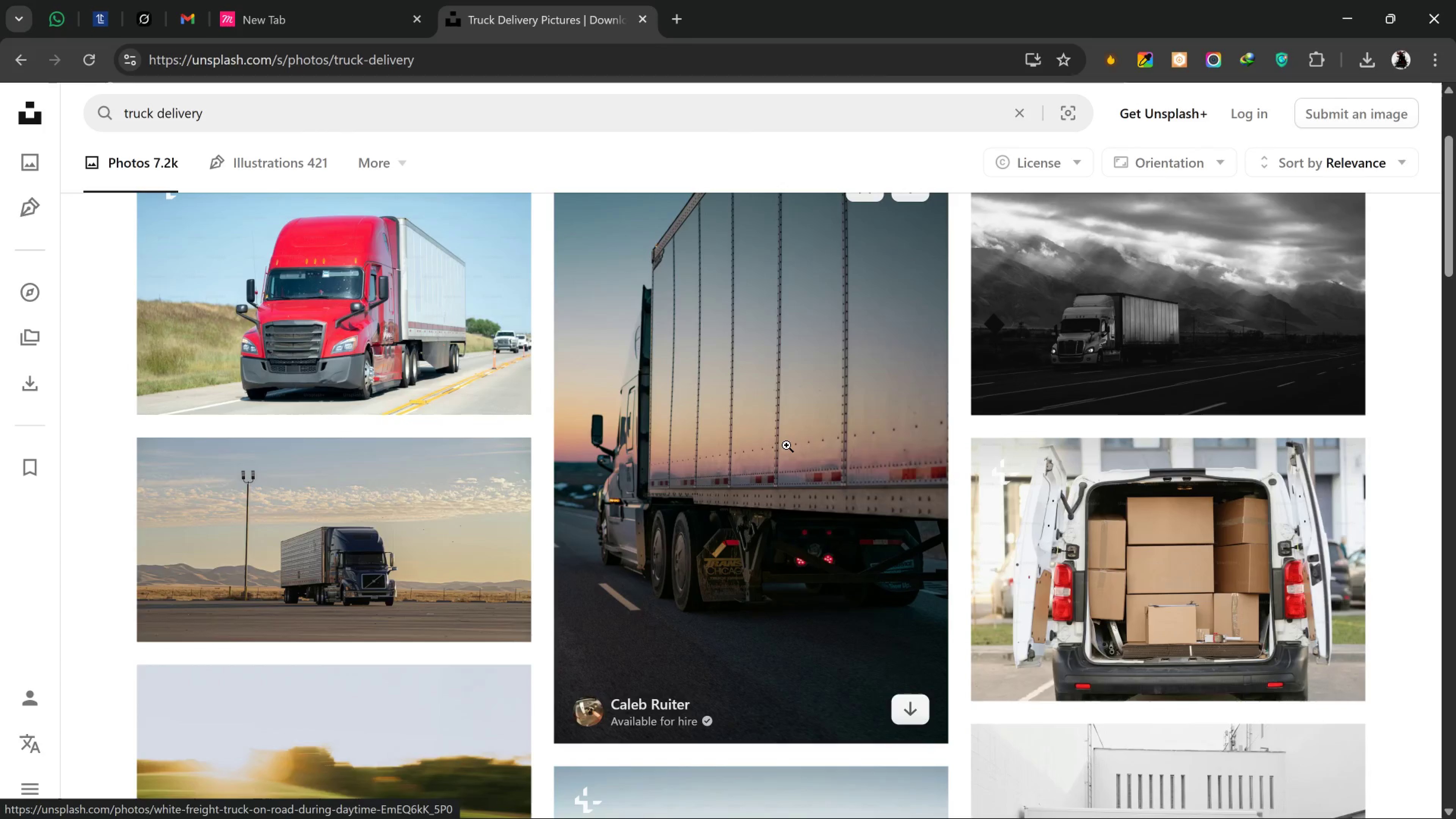 
scroll: coordinate [786, 445], scroll_direction: up, amount: 1.0
 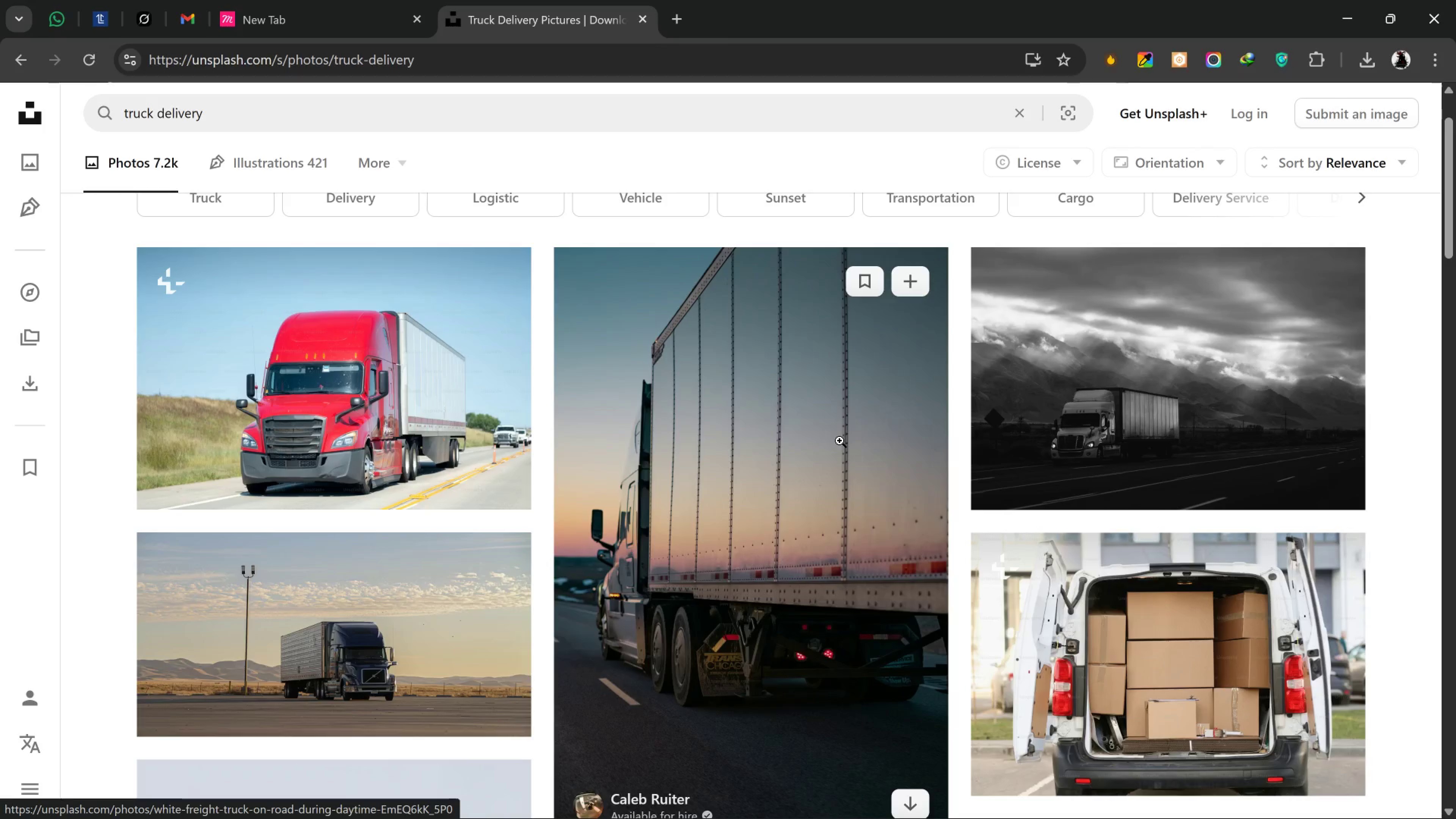 
scroll: coordinate [839, 441], scroll_direction: down, amount: 1.0
 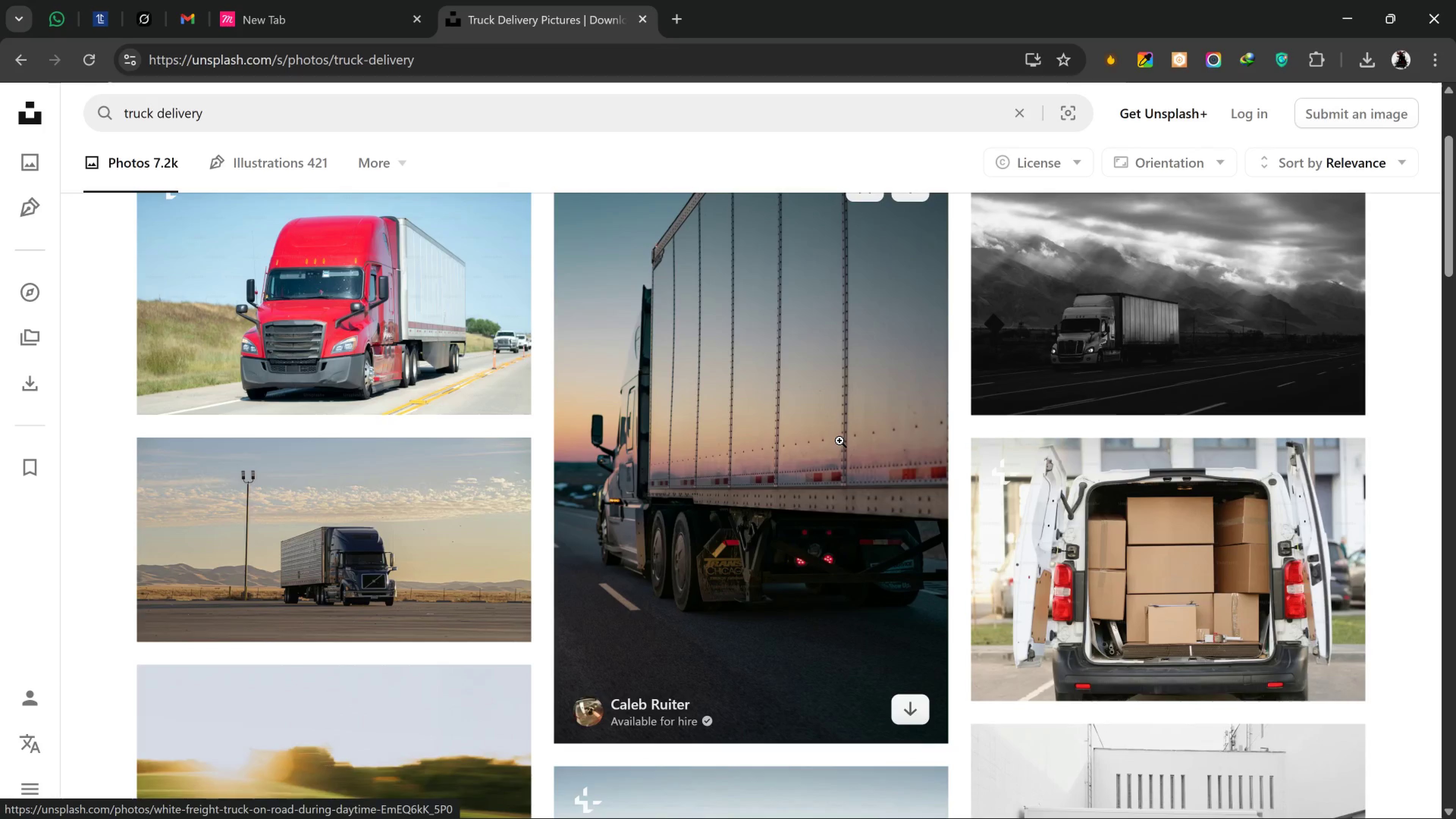 
wait(5.55)
 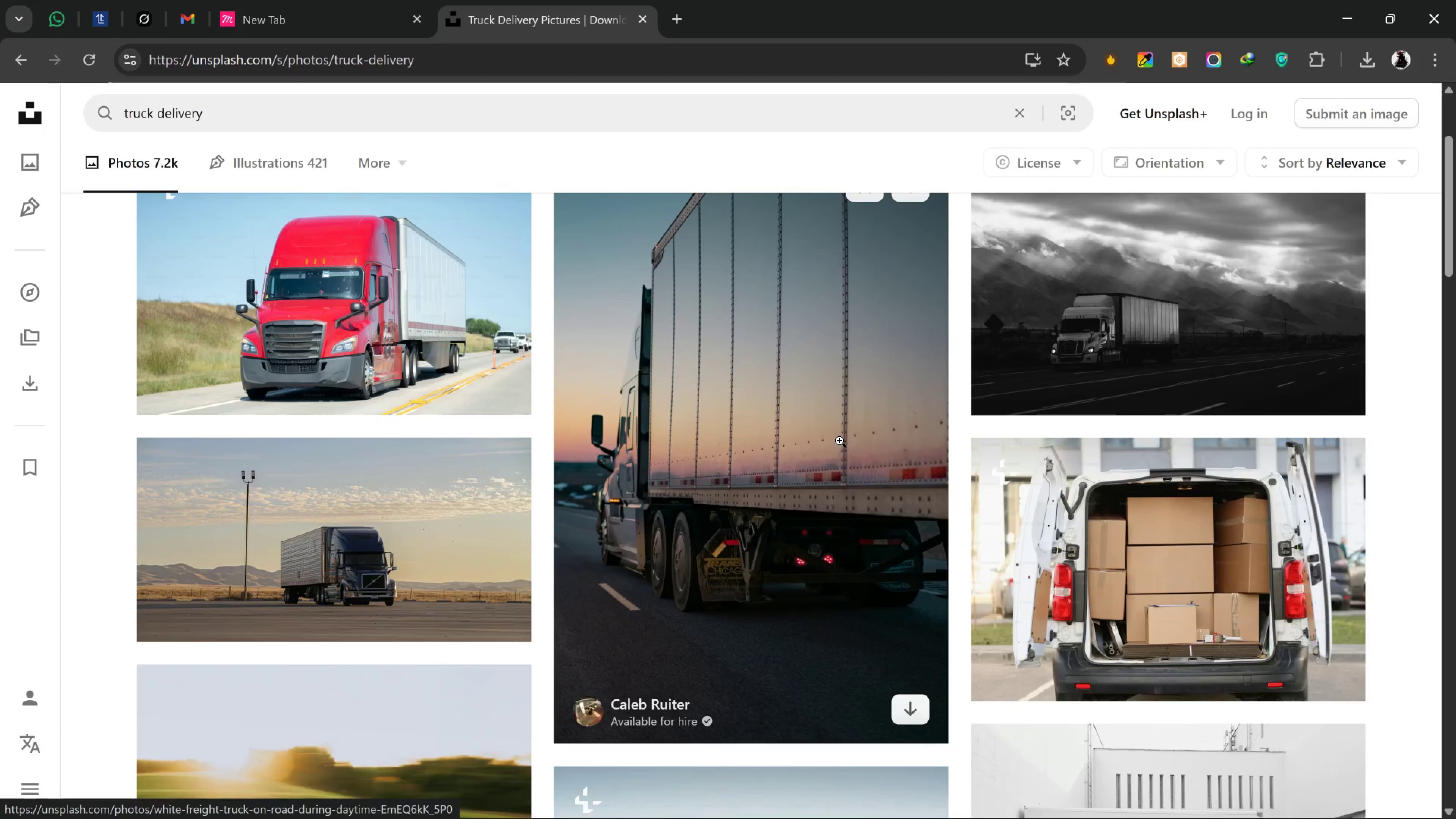 
scroll: coordinate [879, 444], scroll_direction: down, amount: 5.0
 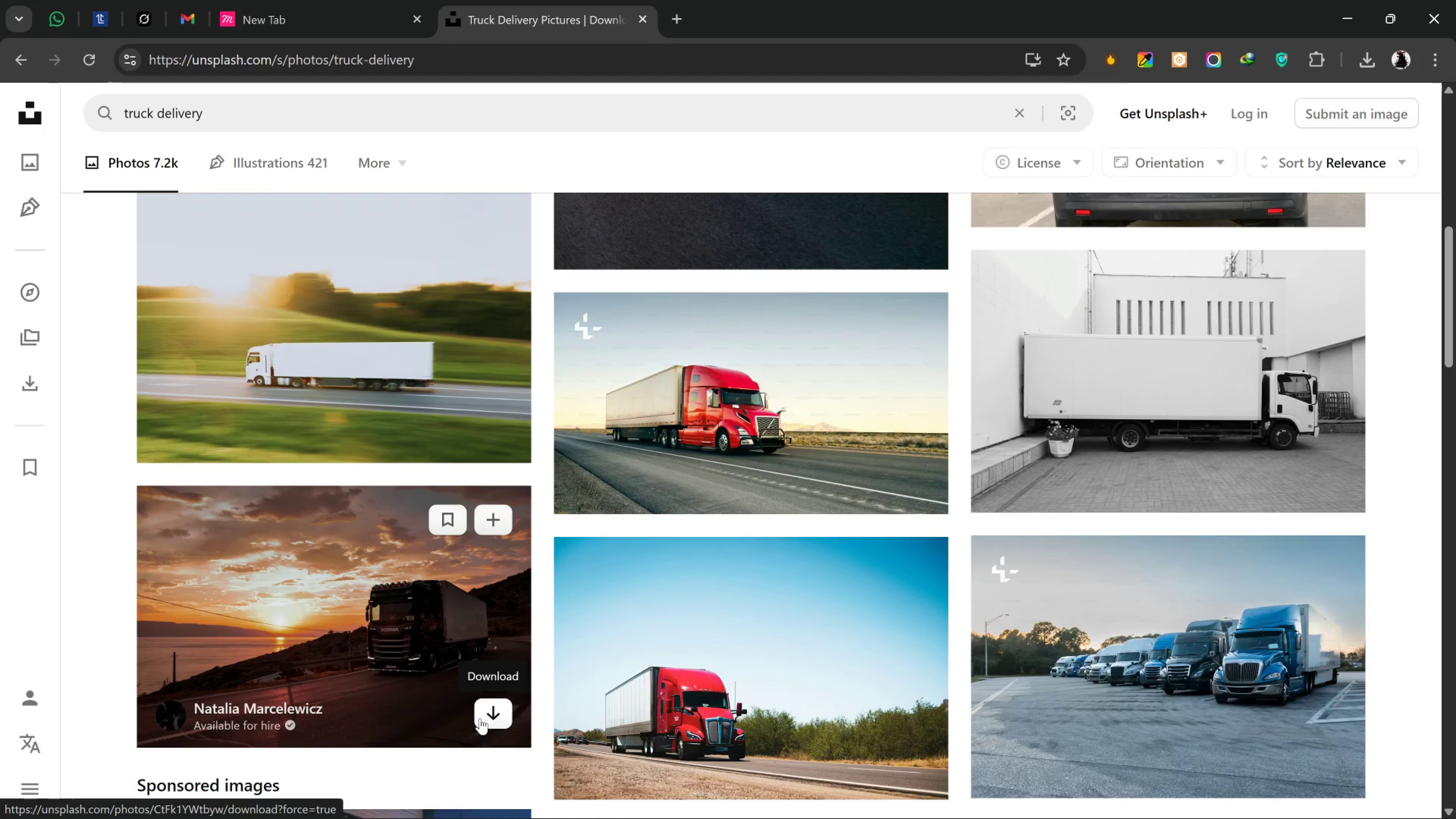 
left_click([483, 718])
 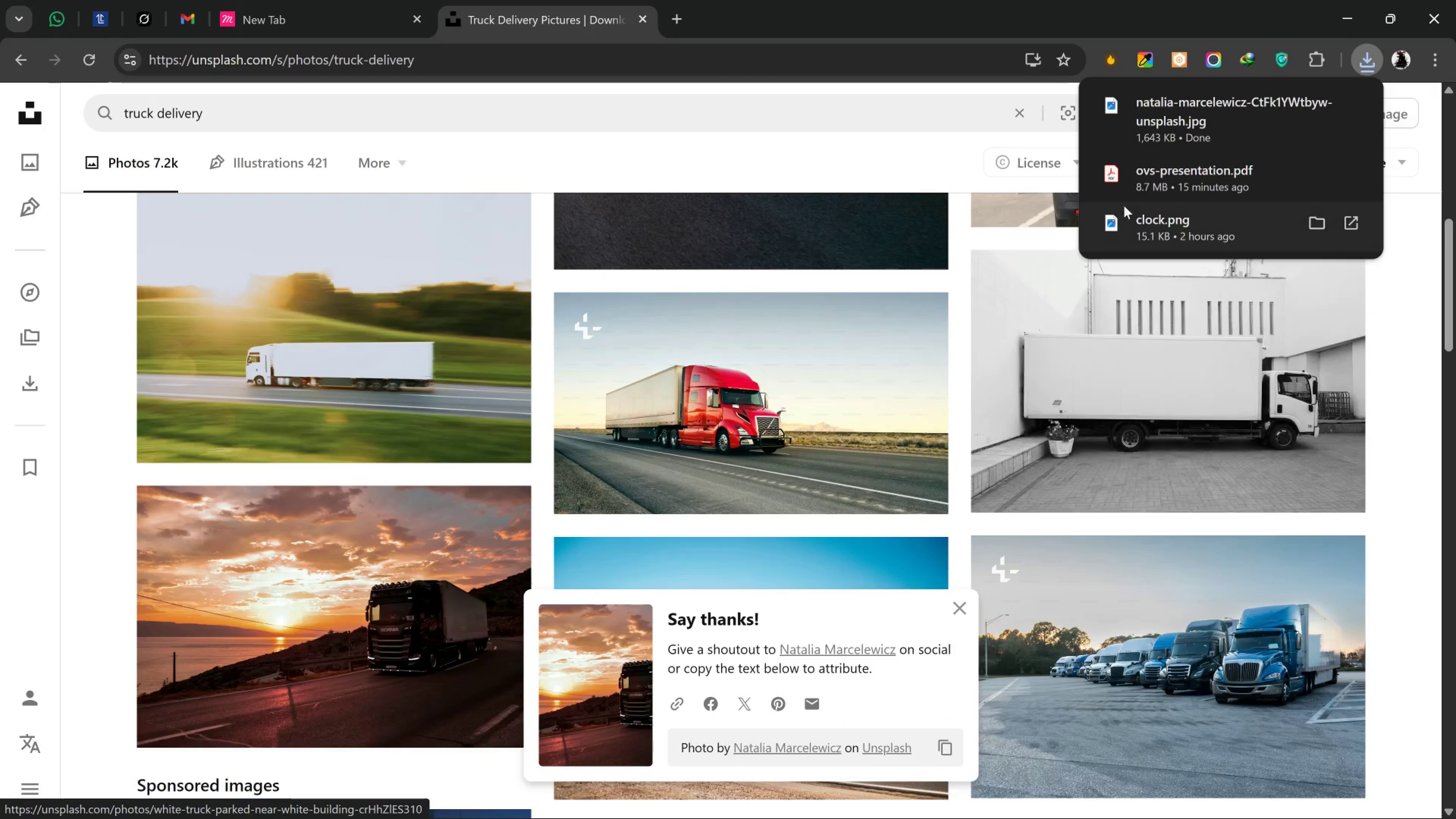 
wait(5.2)
 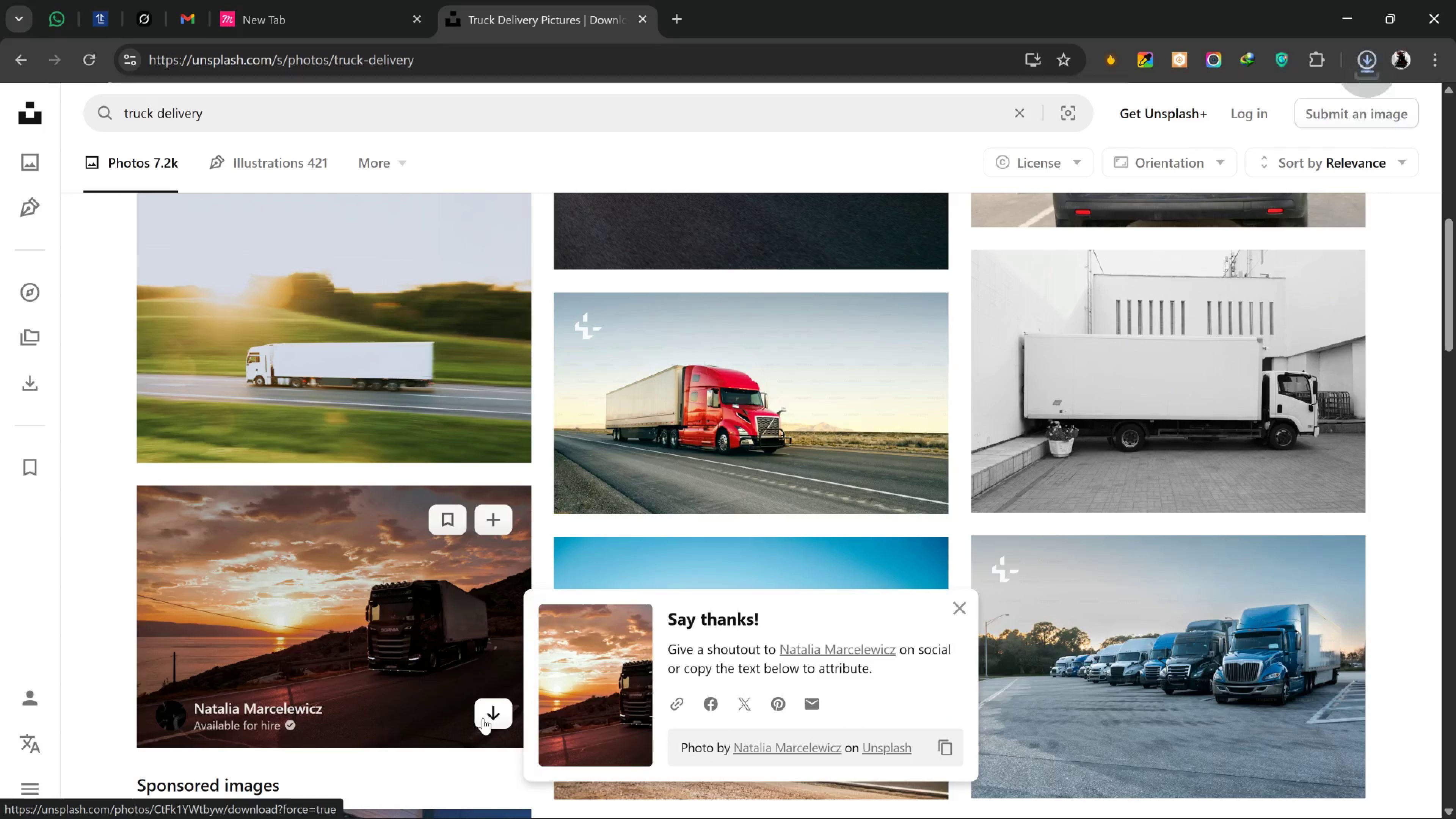 
left_click_drag(start_coordinate=[1234, 112], to_coordinate=[687, 348])
 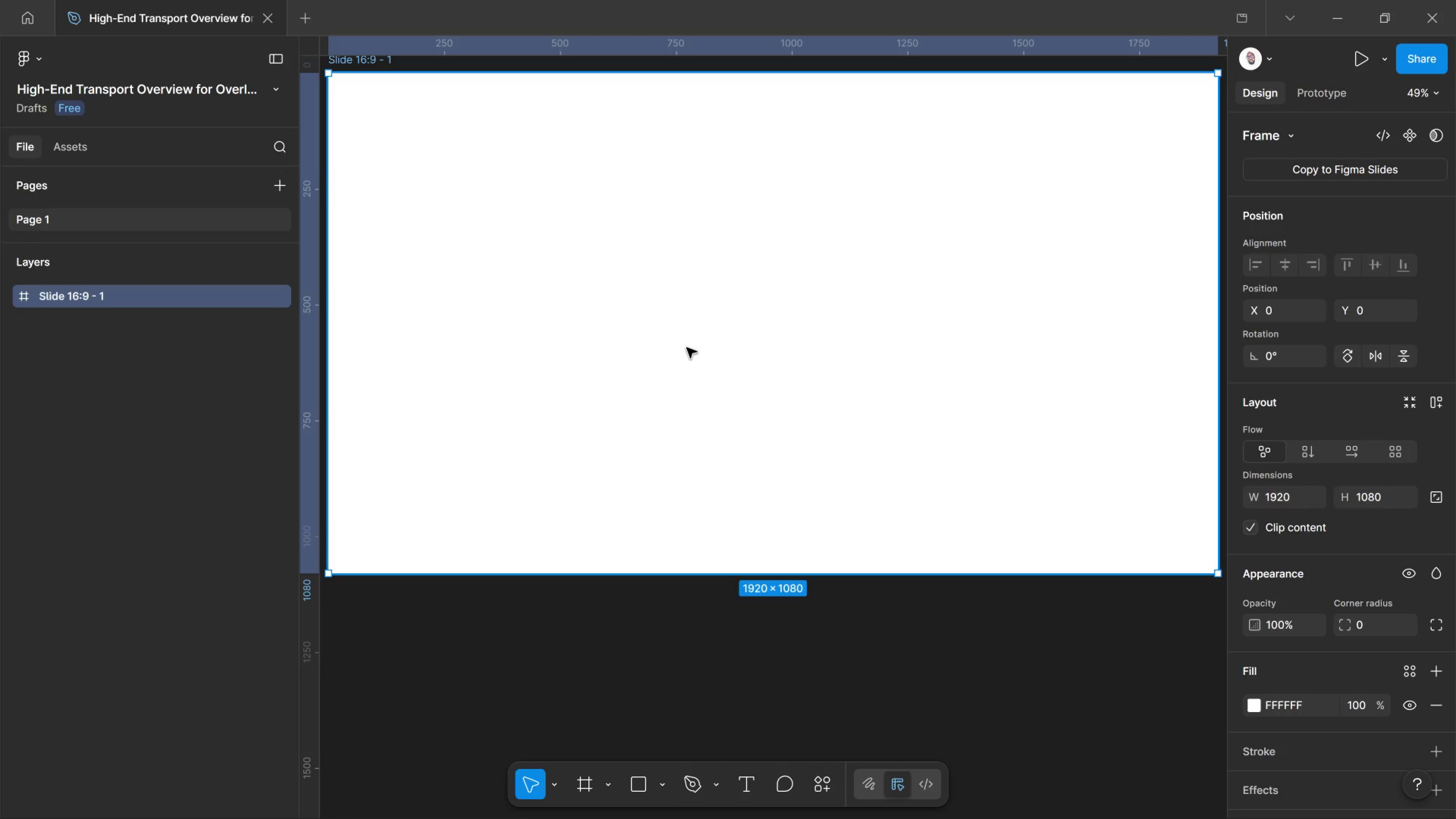 
key(Alt+Tab)
 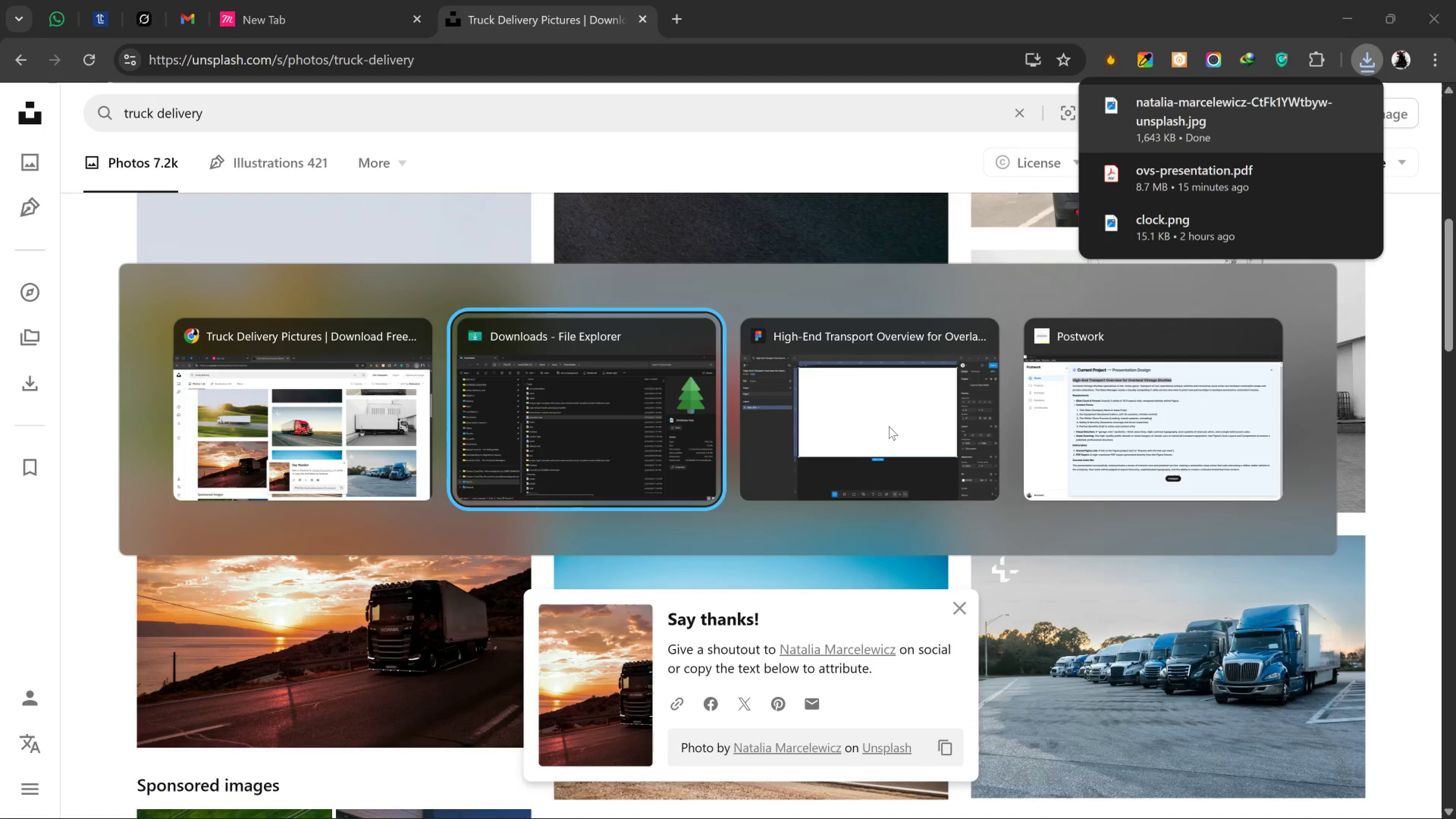 
key(Alt+Tab)
 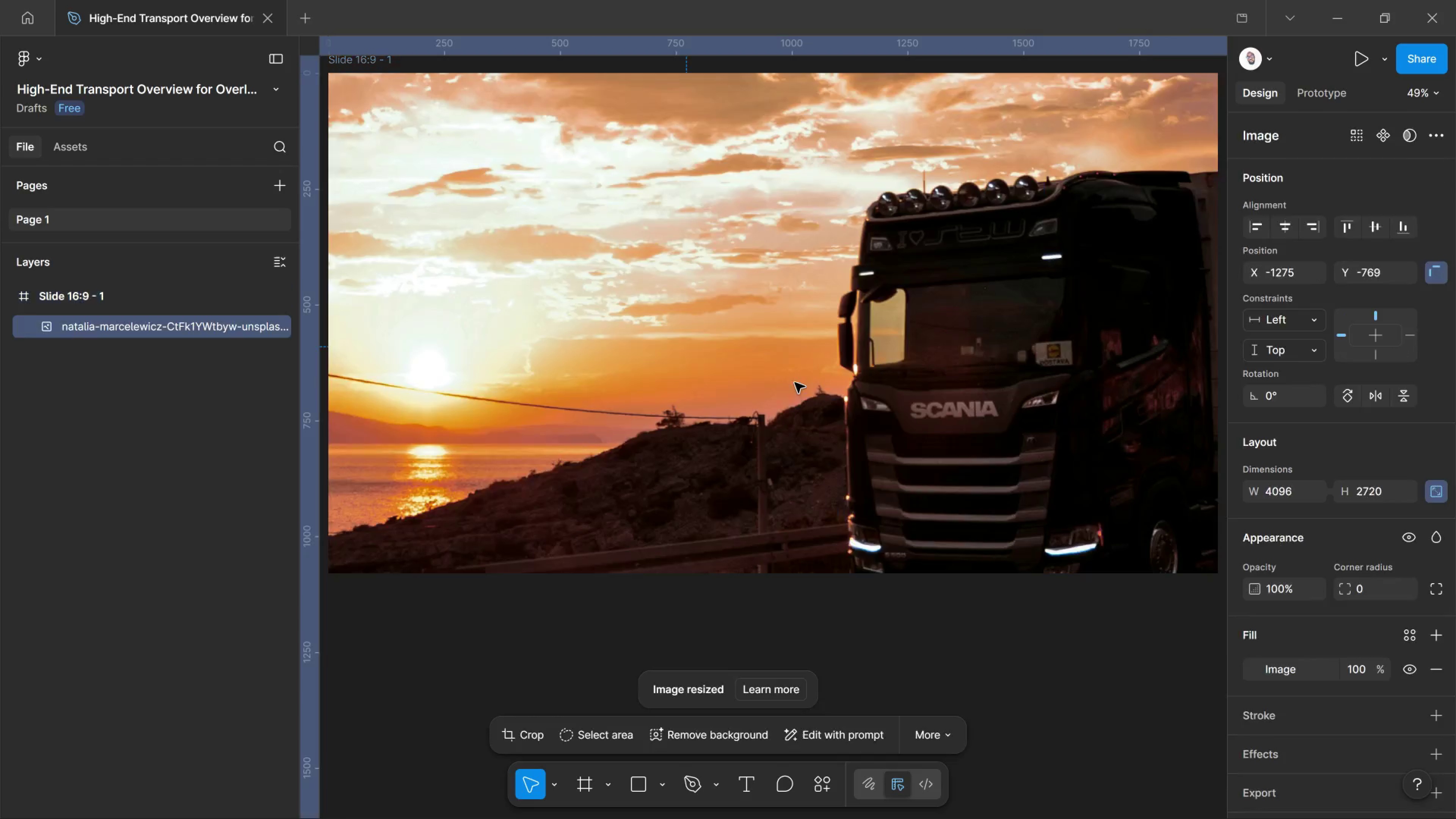 
scroll: coordinate [795, 383], scroll_direction: up, amount: 3.0
 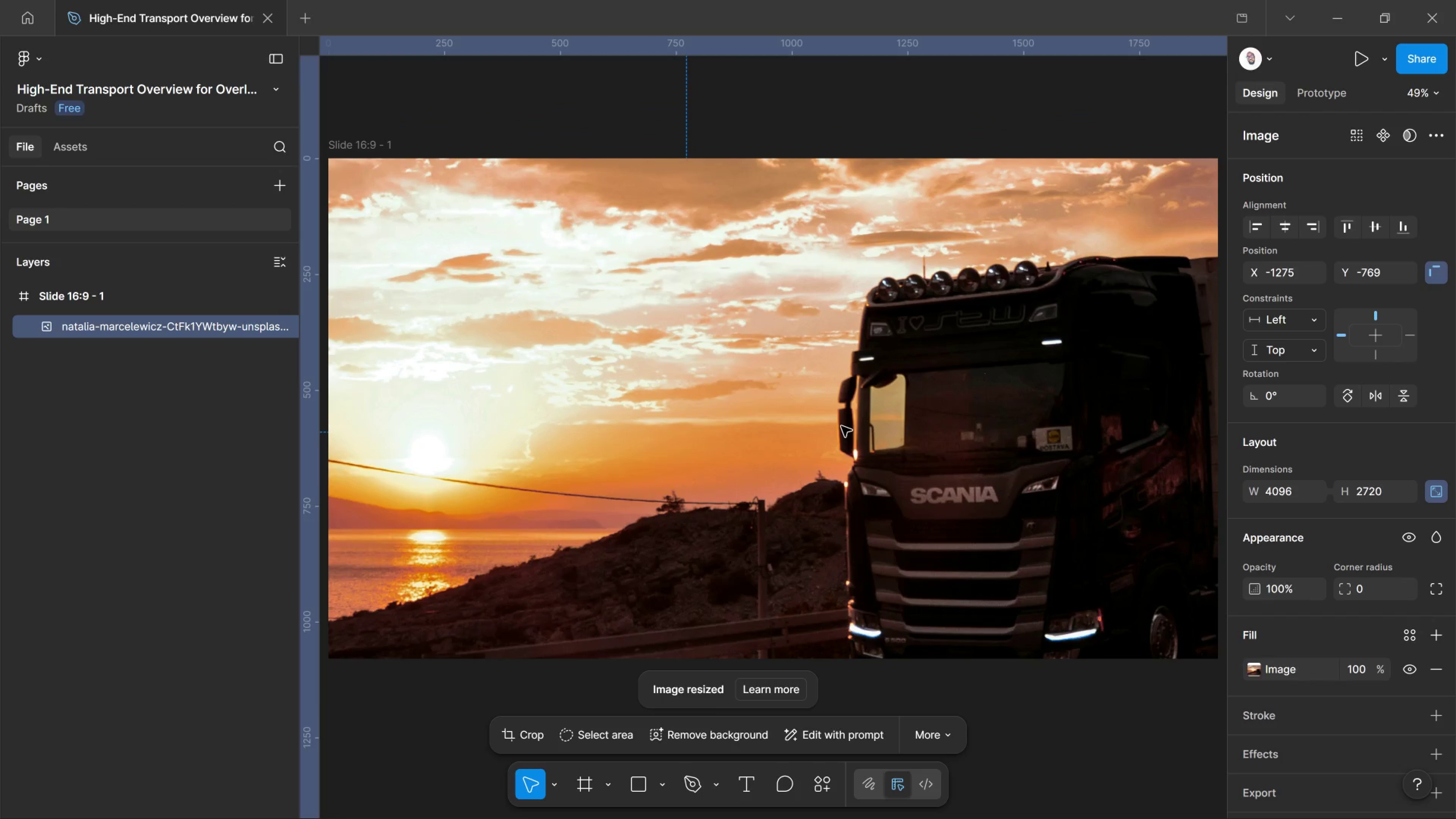 
hold_key(key=AltLeft, duration=0.57)
scroll: coordinate [839, 426], scroll_direction: down, amount: 2.0
 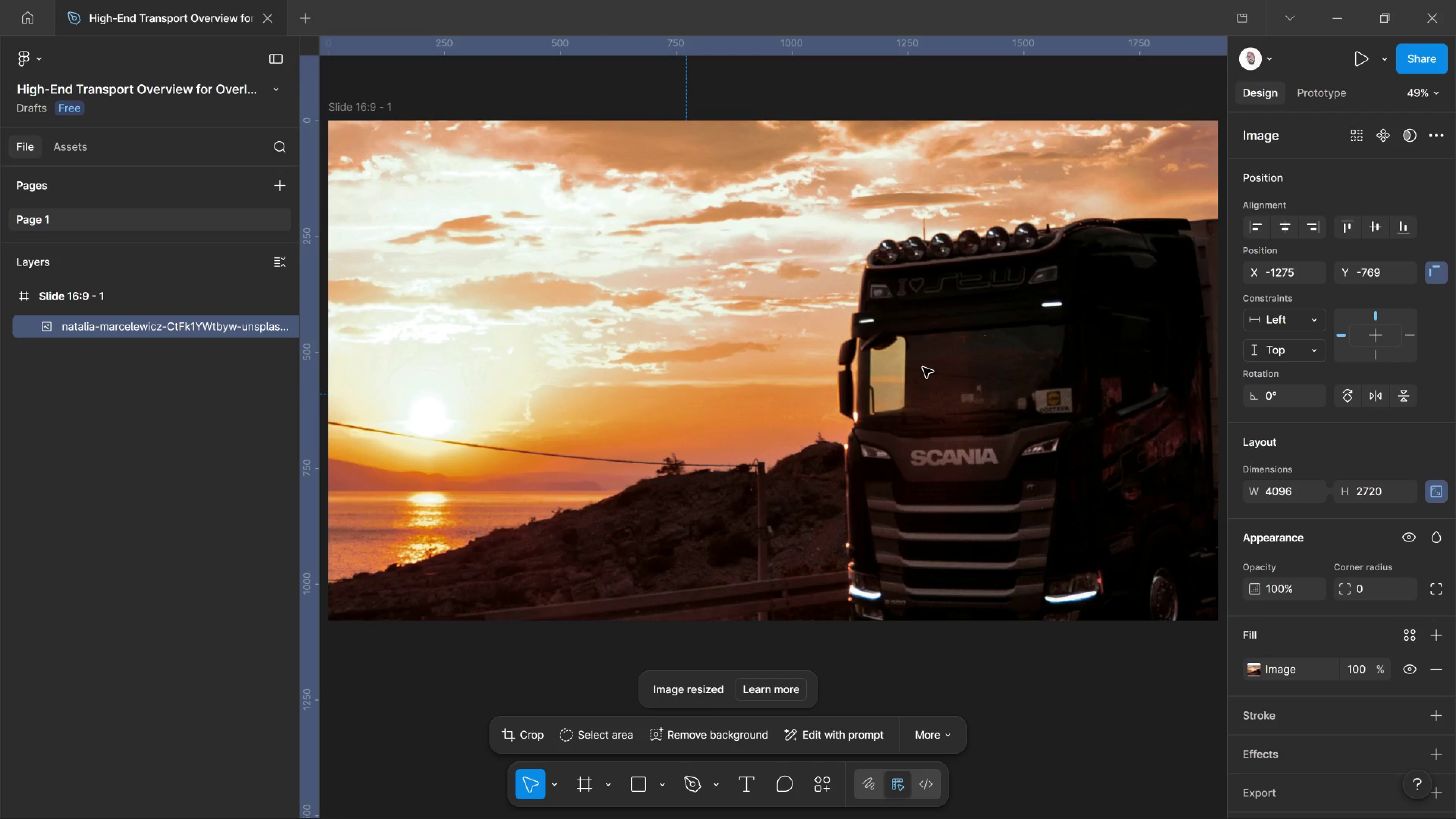 
hold_key(key=ControlLeft, duration=0.69)
scroll: coordinate [927, 367], scroll_direction: down, amount: 4.0
 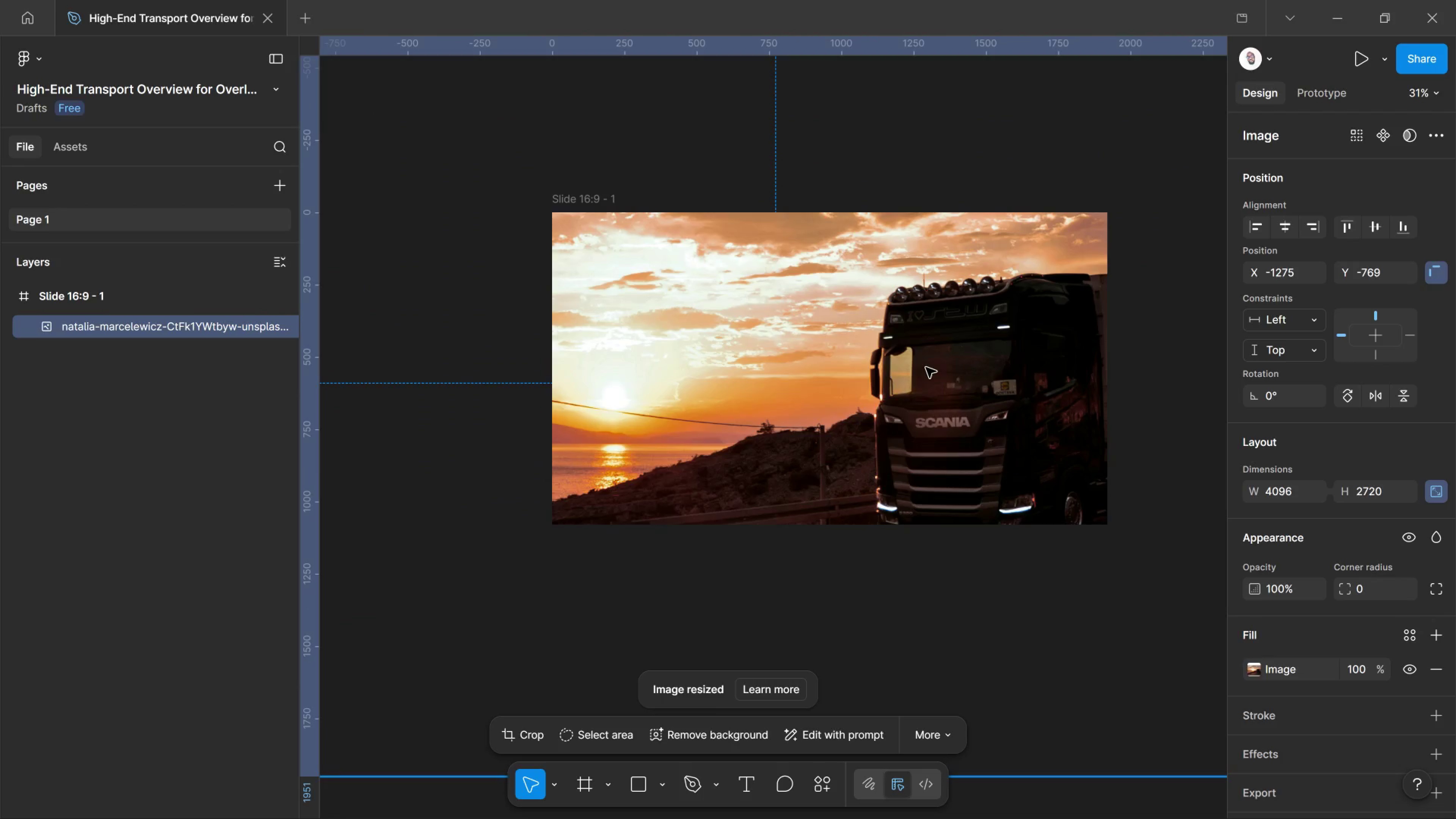 
hold_key(key=ControlLeft, duration=0.99)
scroll: coordinate [926, 367], scroll_direction: down, amount: 6.0
 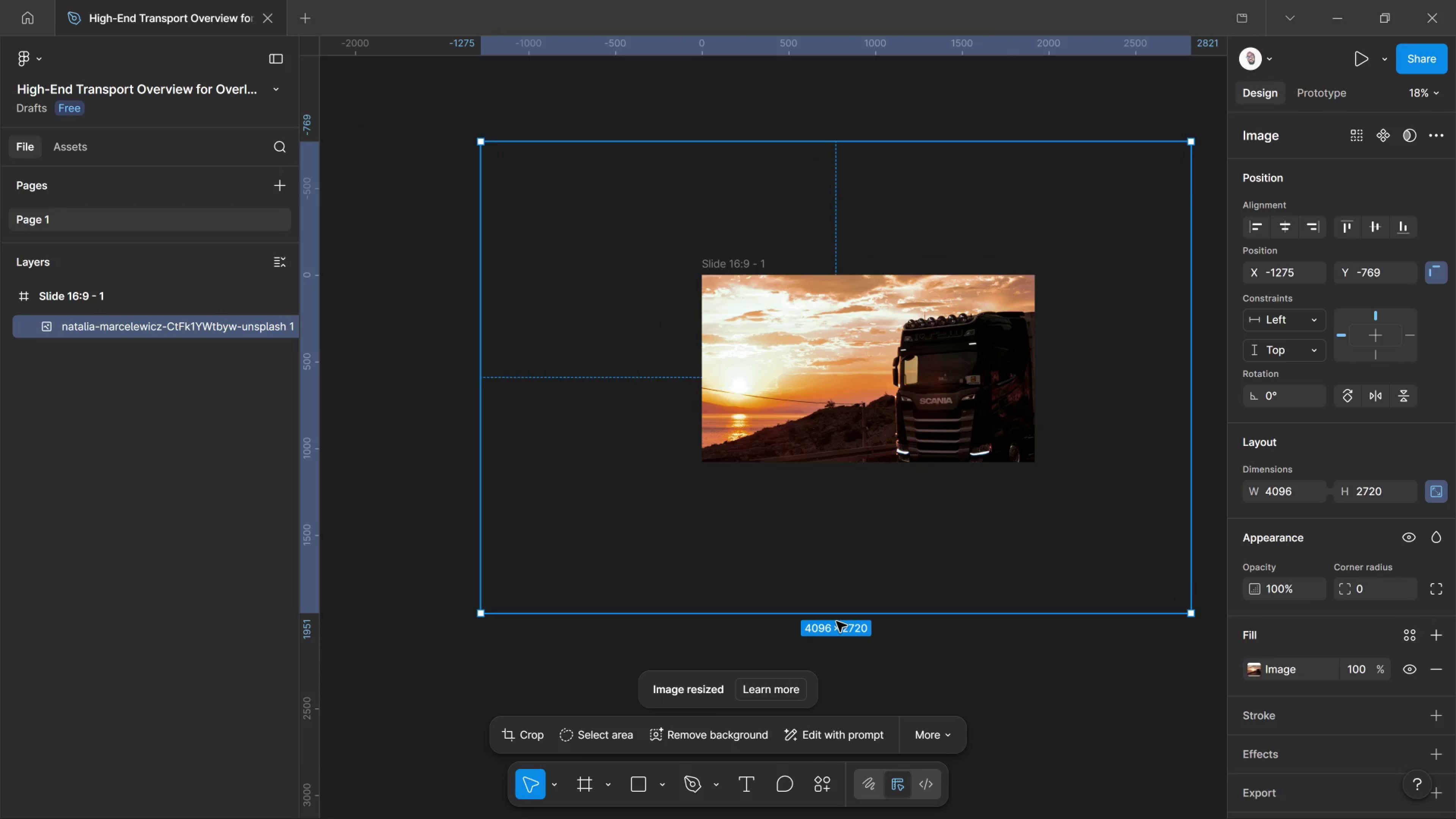 
left_click_drag(start_coordinate=[838, 619], to_coordinate=[871, 470])
 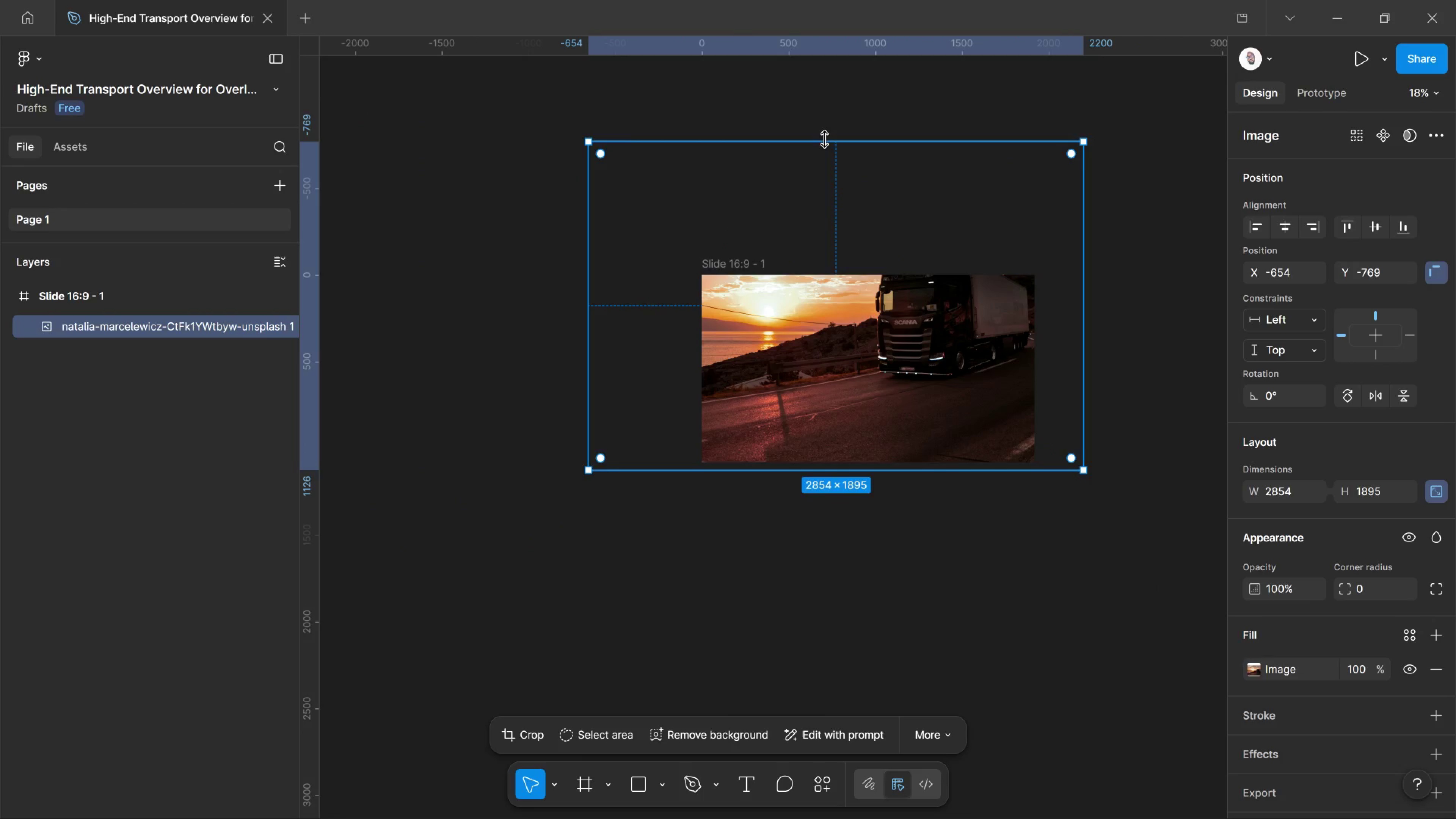 
left_click_drag(start_coordinate=[825, 139], to_coordinate=[860, 198])
 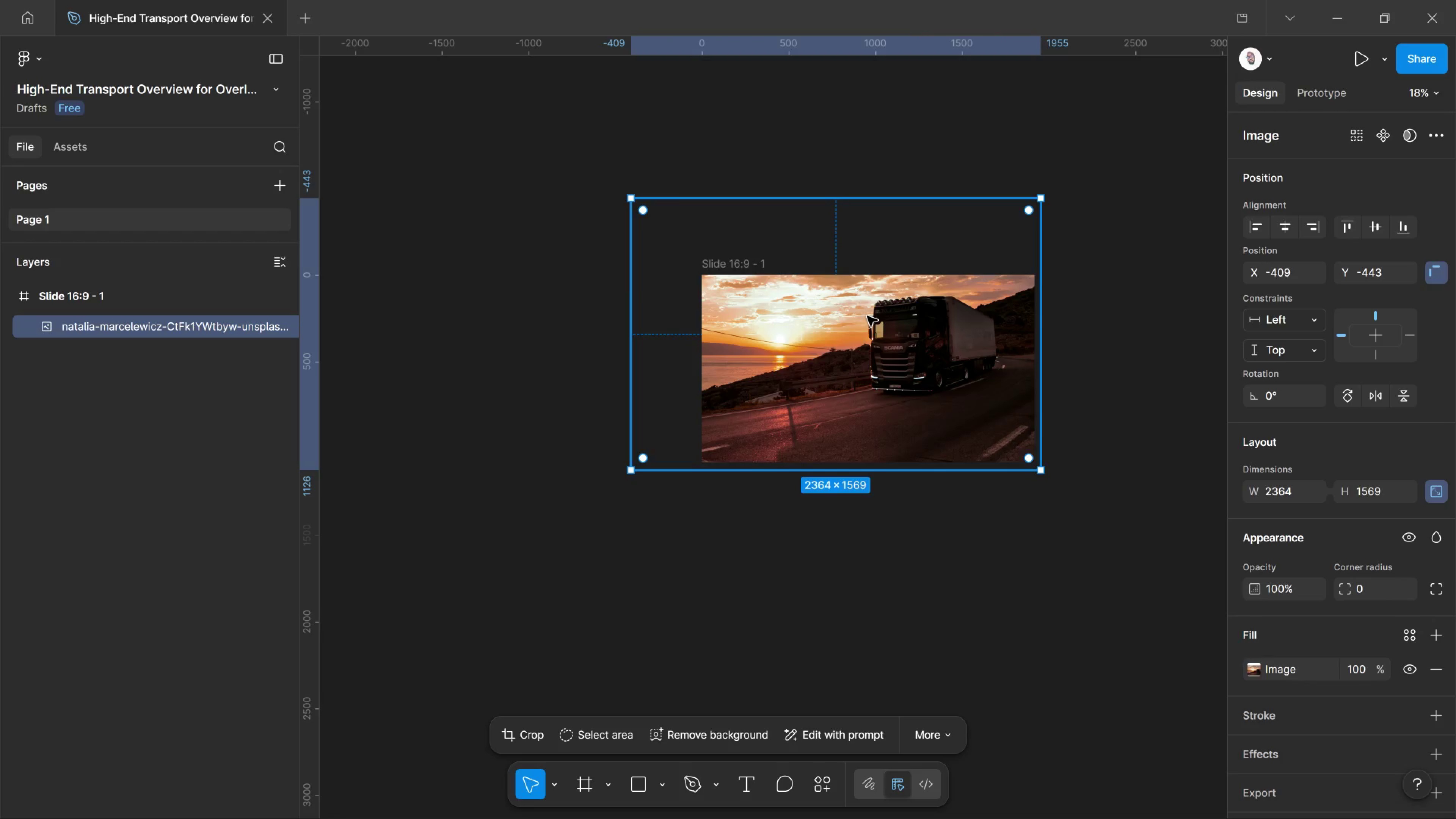 
left_click_drag(start_coordinate=[872, 320], to_coordinate=[935, 332])
 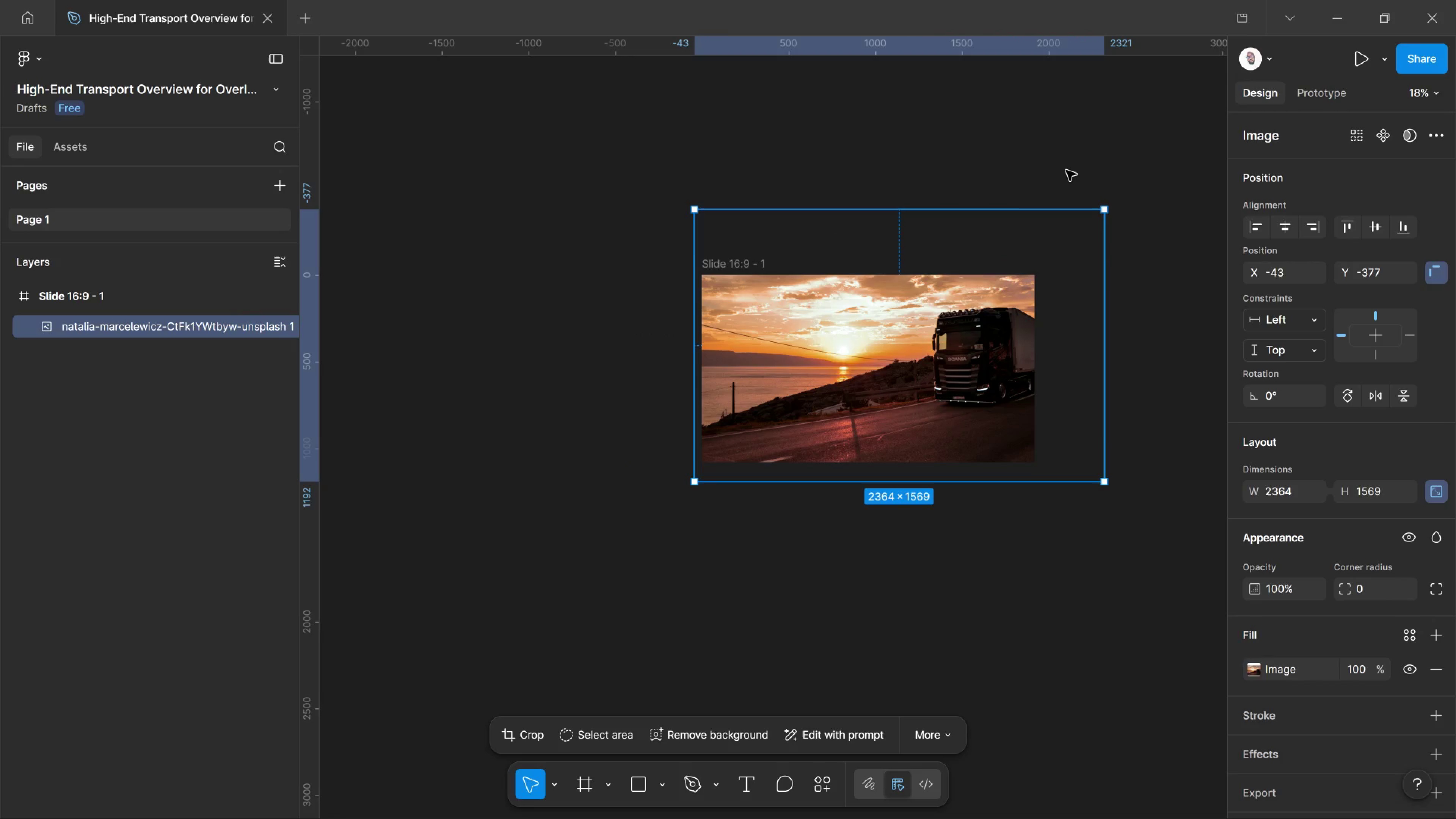 
left_click([1066, 170])
 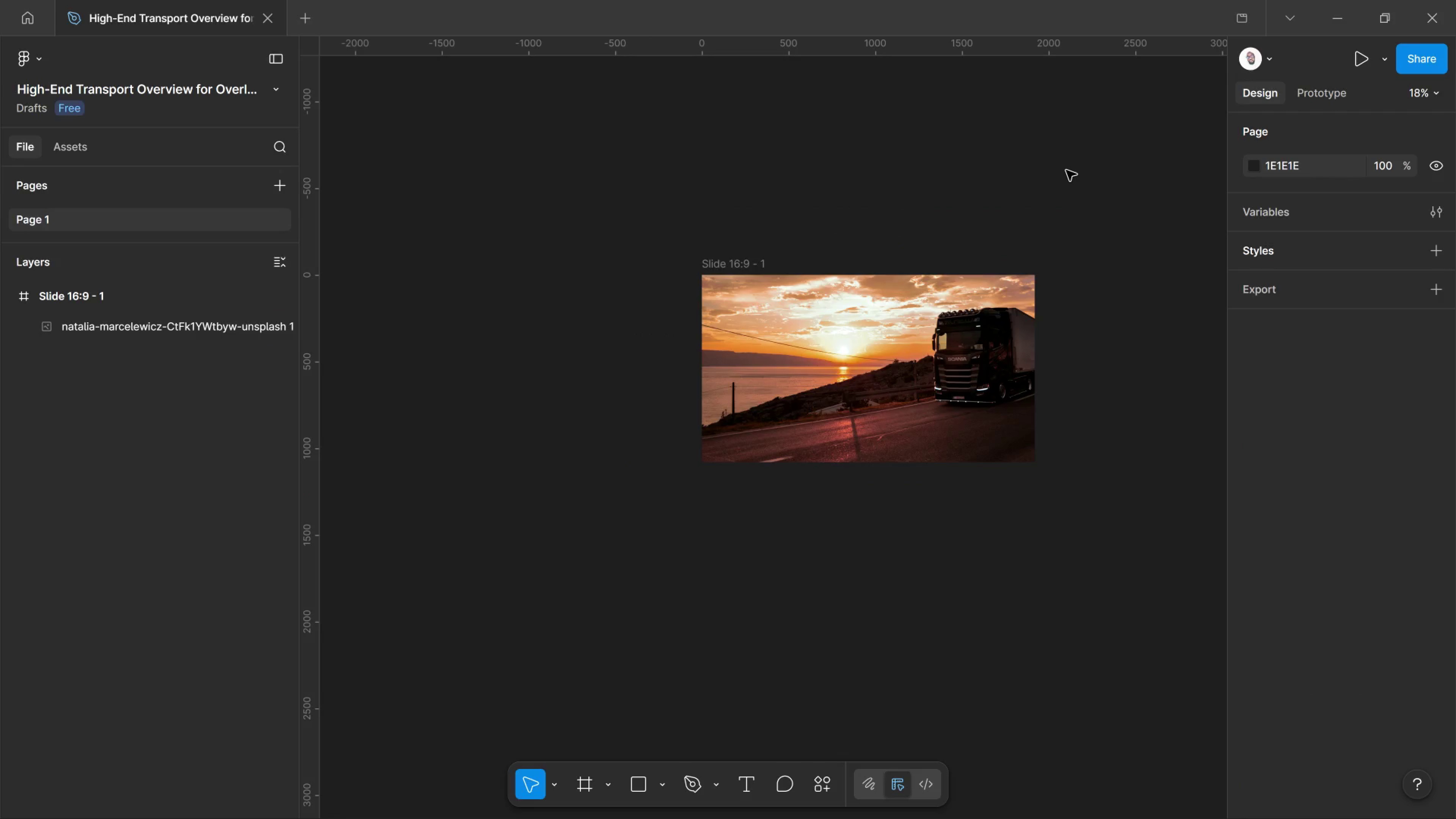 
left_click([944, 350])
 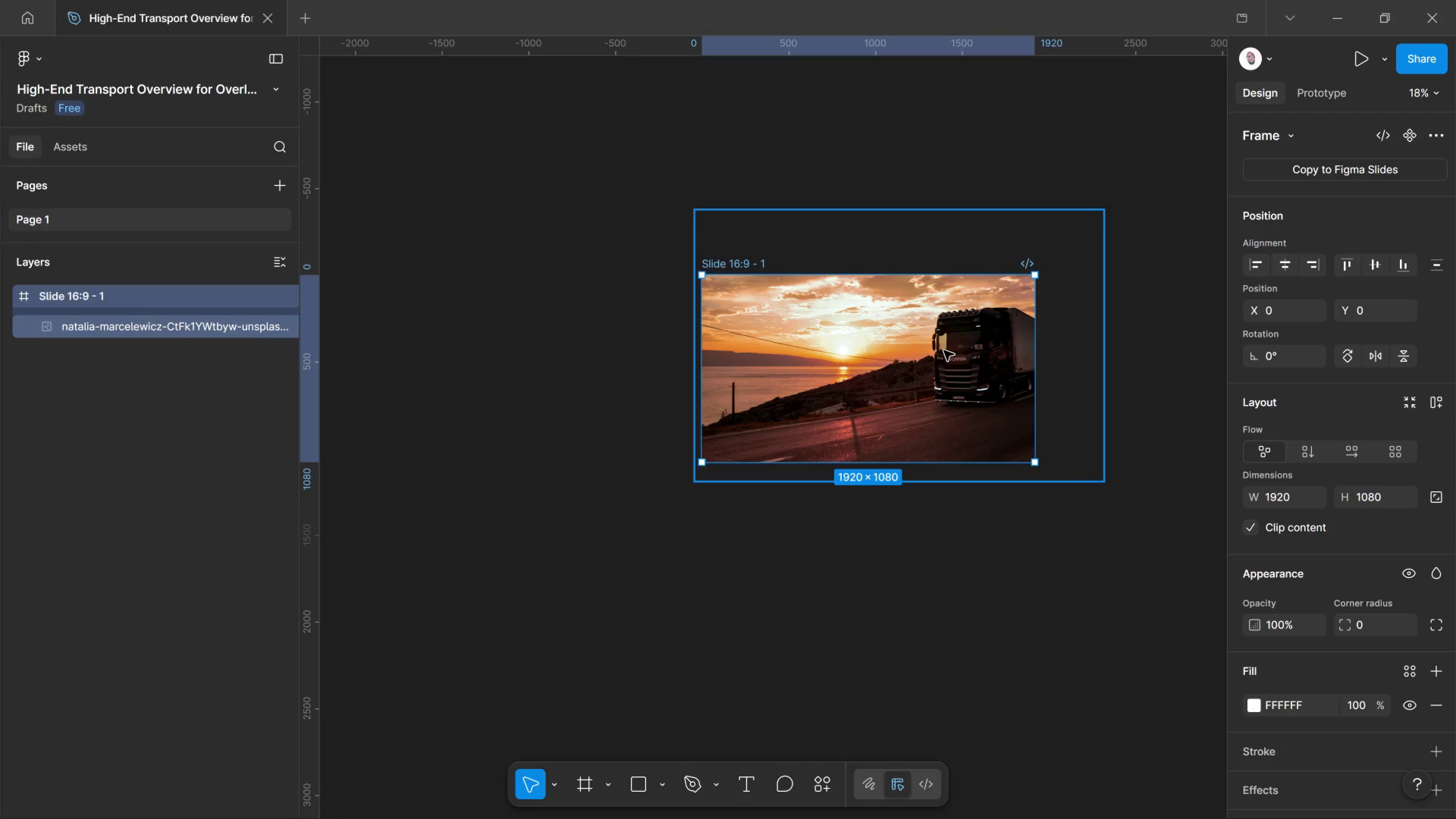 
right_click([944, 350])
 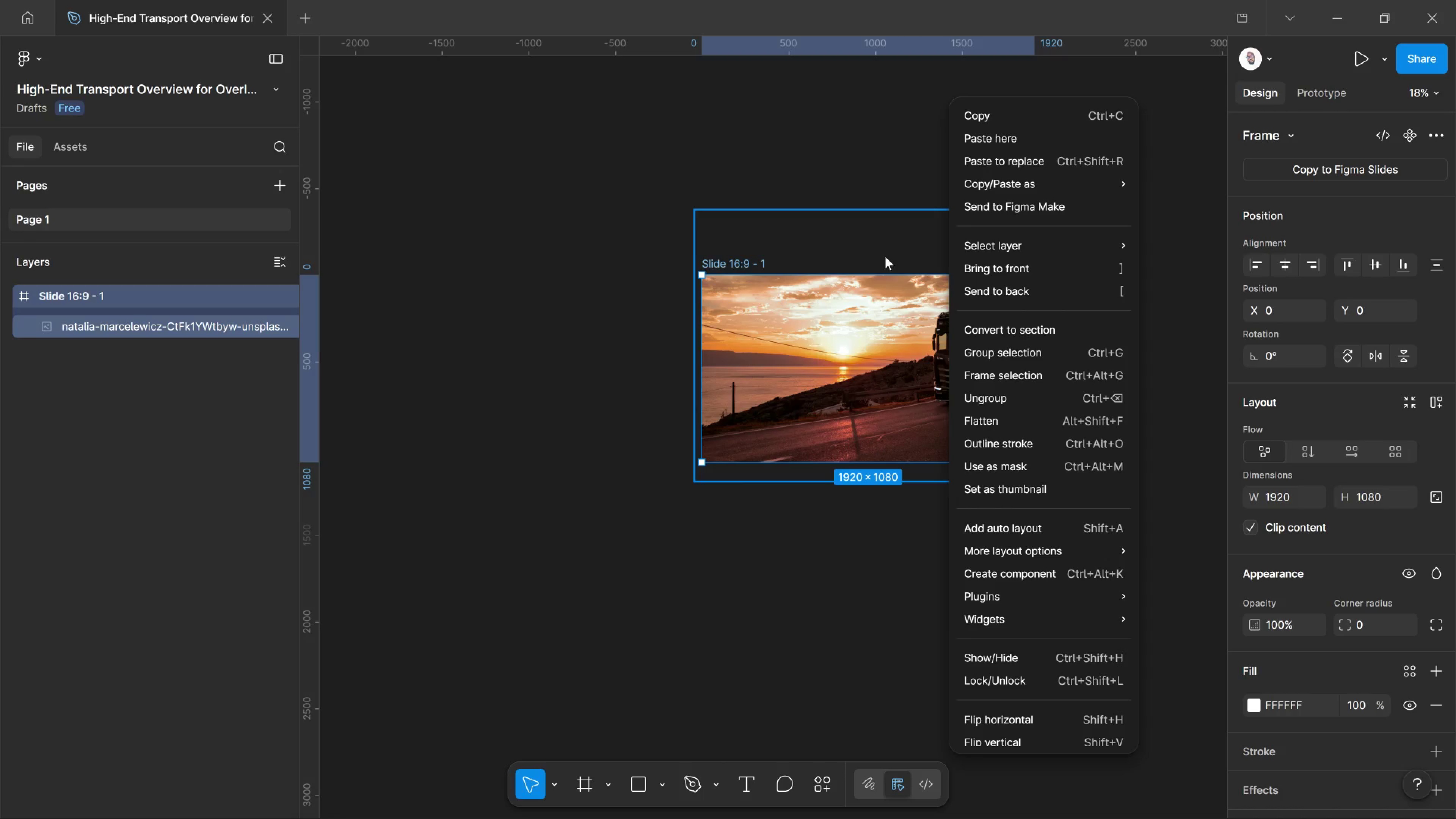 
key(T)
 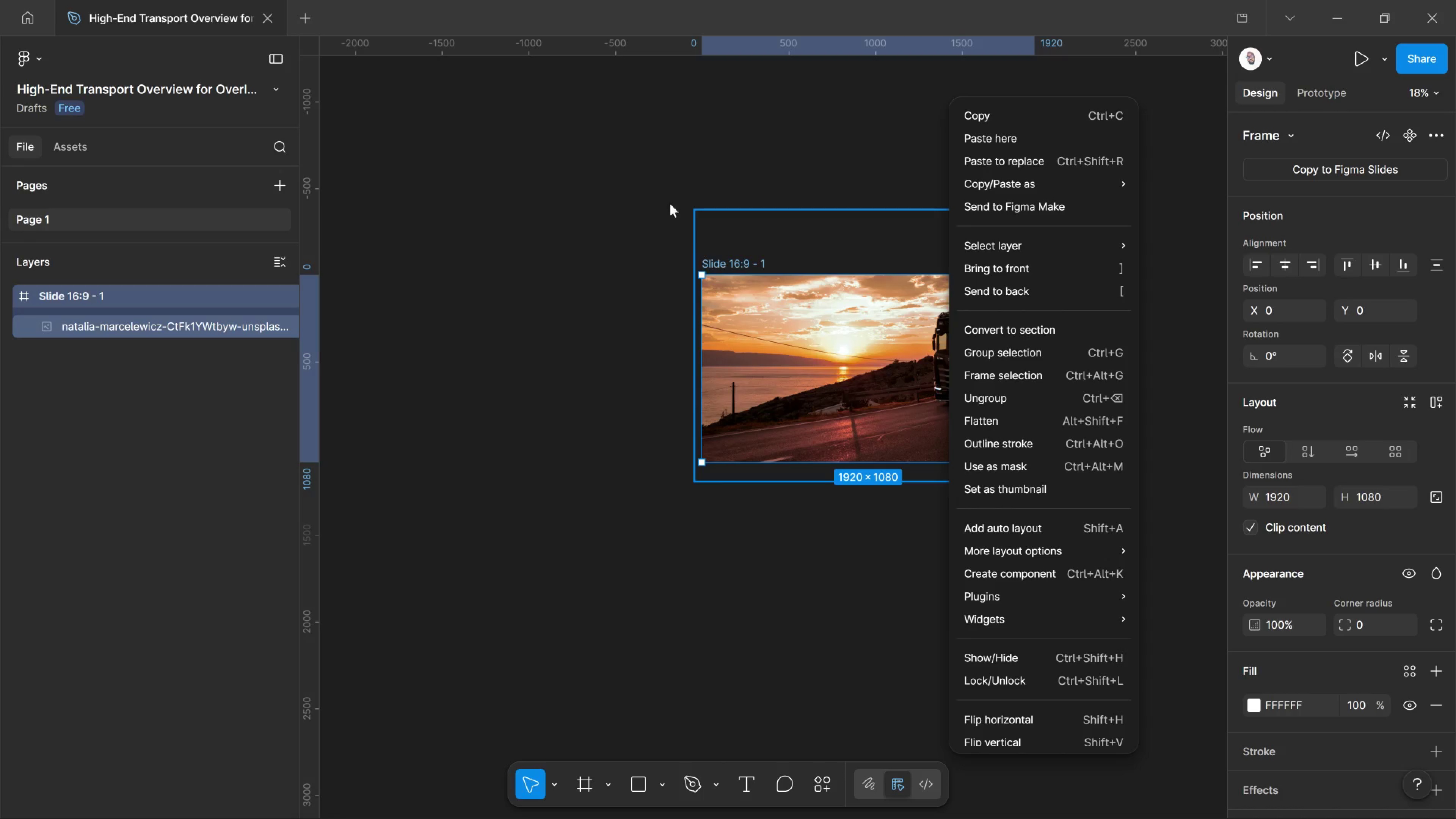 
left_click([650, 139])
 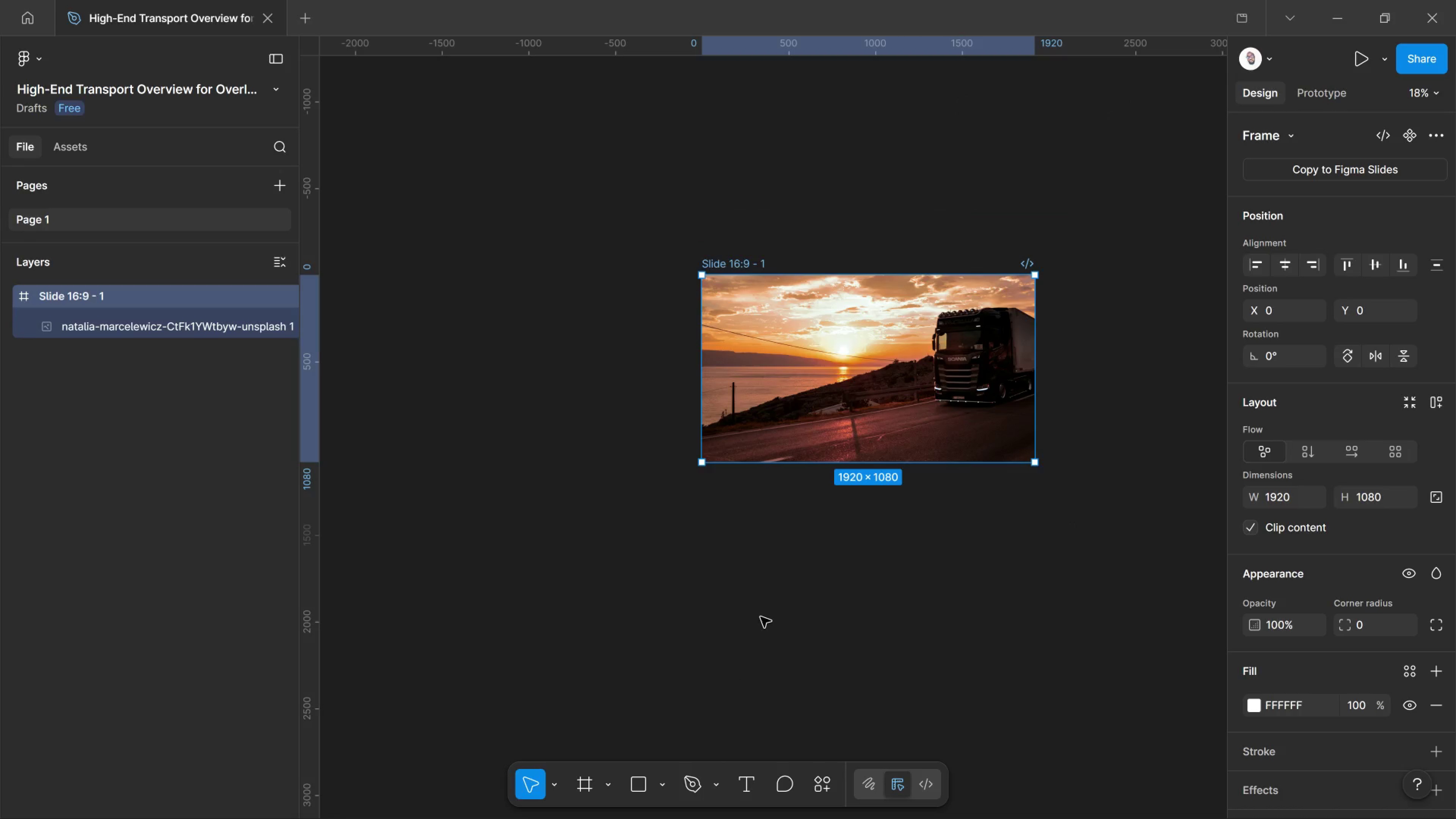 
key(T)
 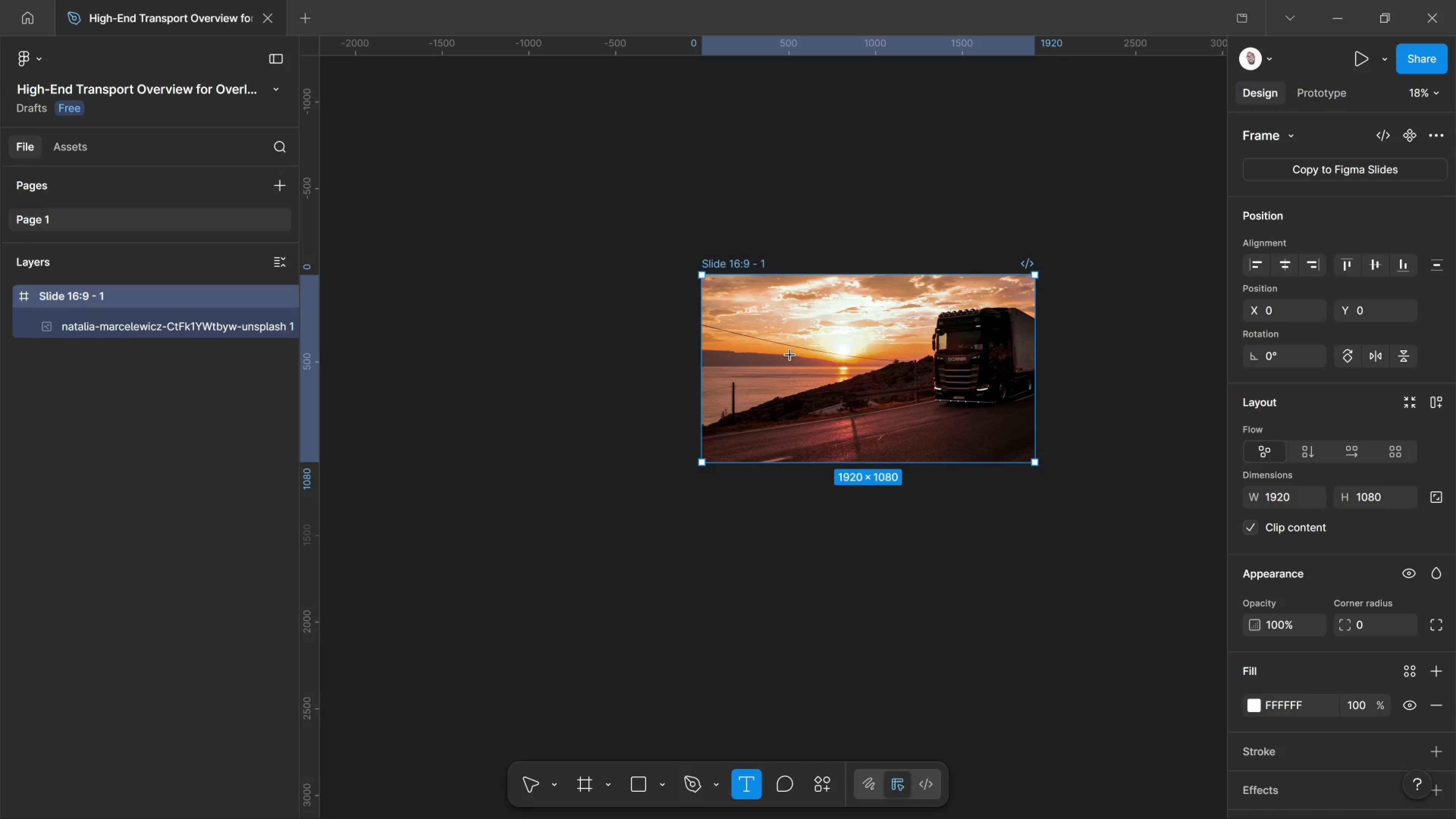 
left_click([790, 354])
 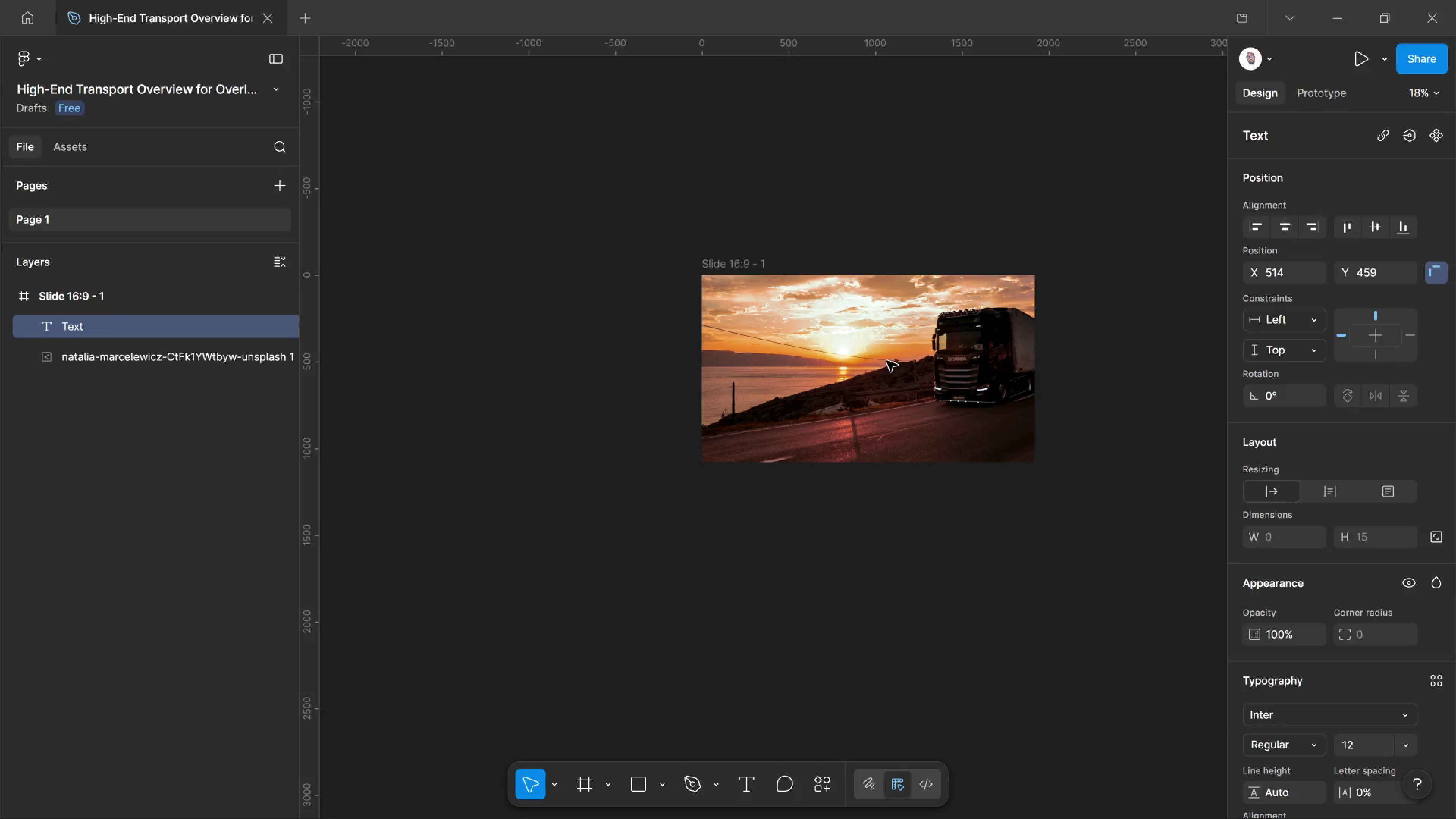 
hold_key(key=ControlLeft, duration=0.38)
hold_key(key=ControlLeft, duration=2.06)
scroll: coordinate [1095, 411], scroll_direction: up, amount: 13.0
 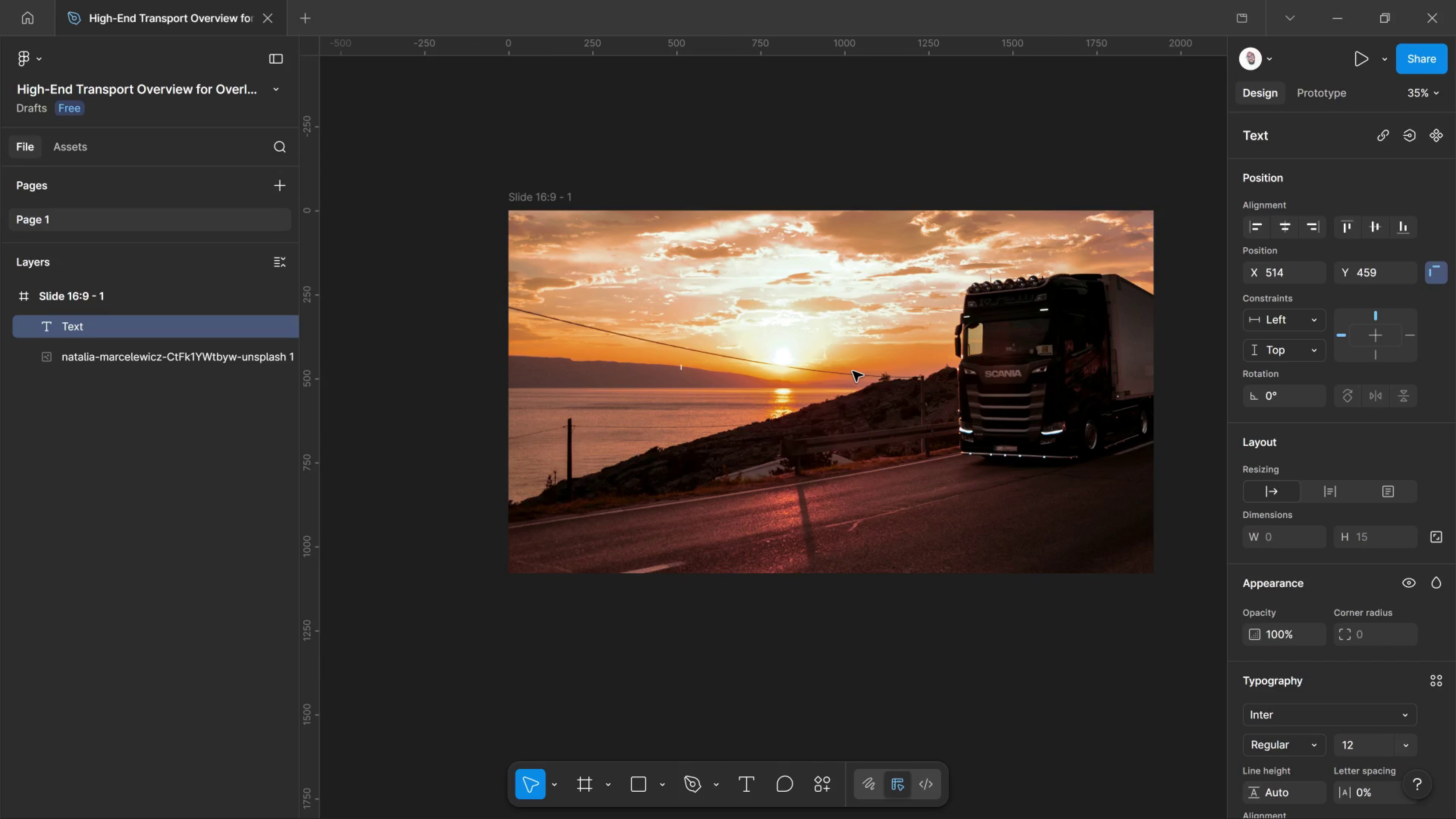 
wait(9.97)
 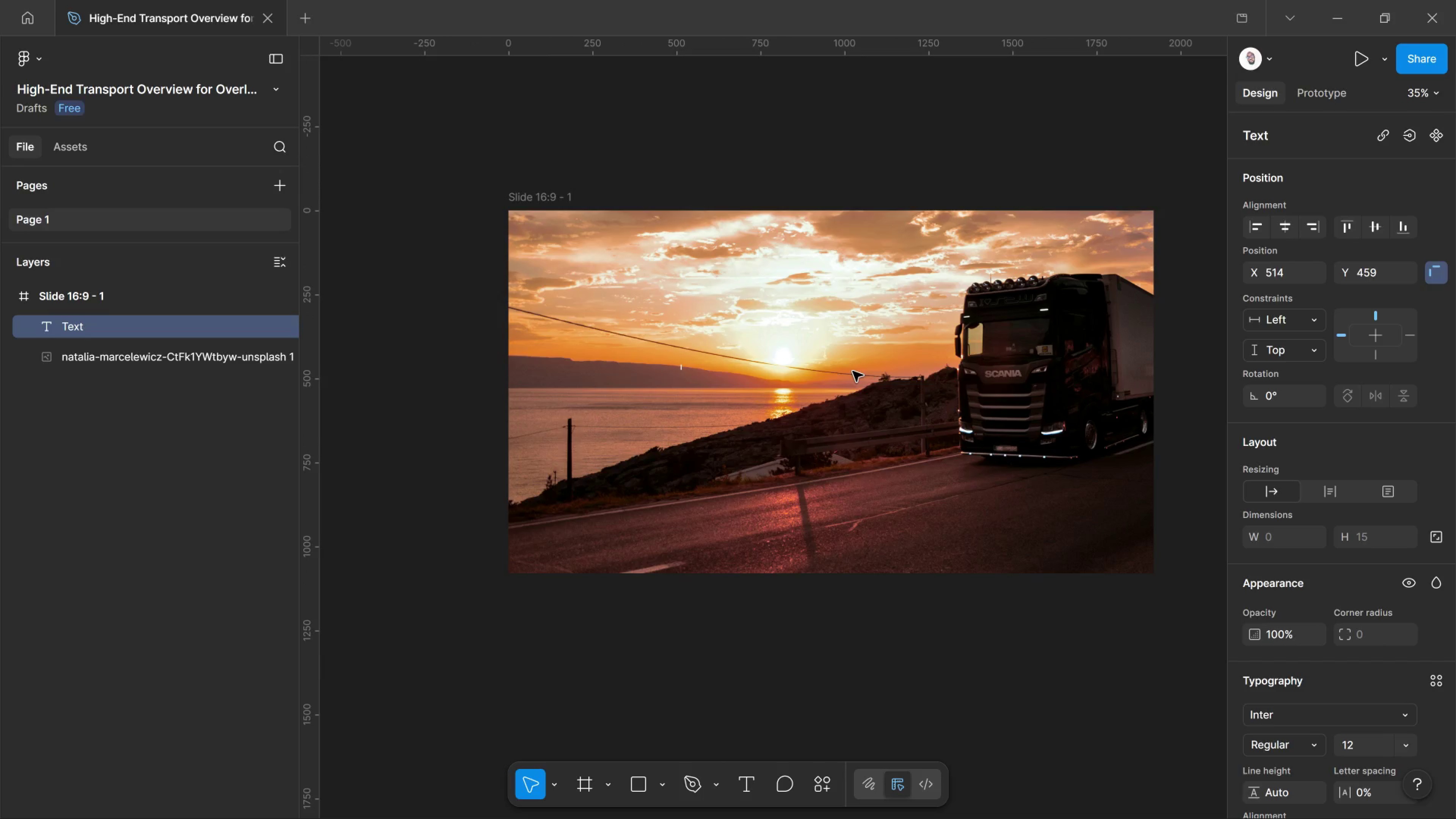 
type(OVERLAND)
 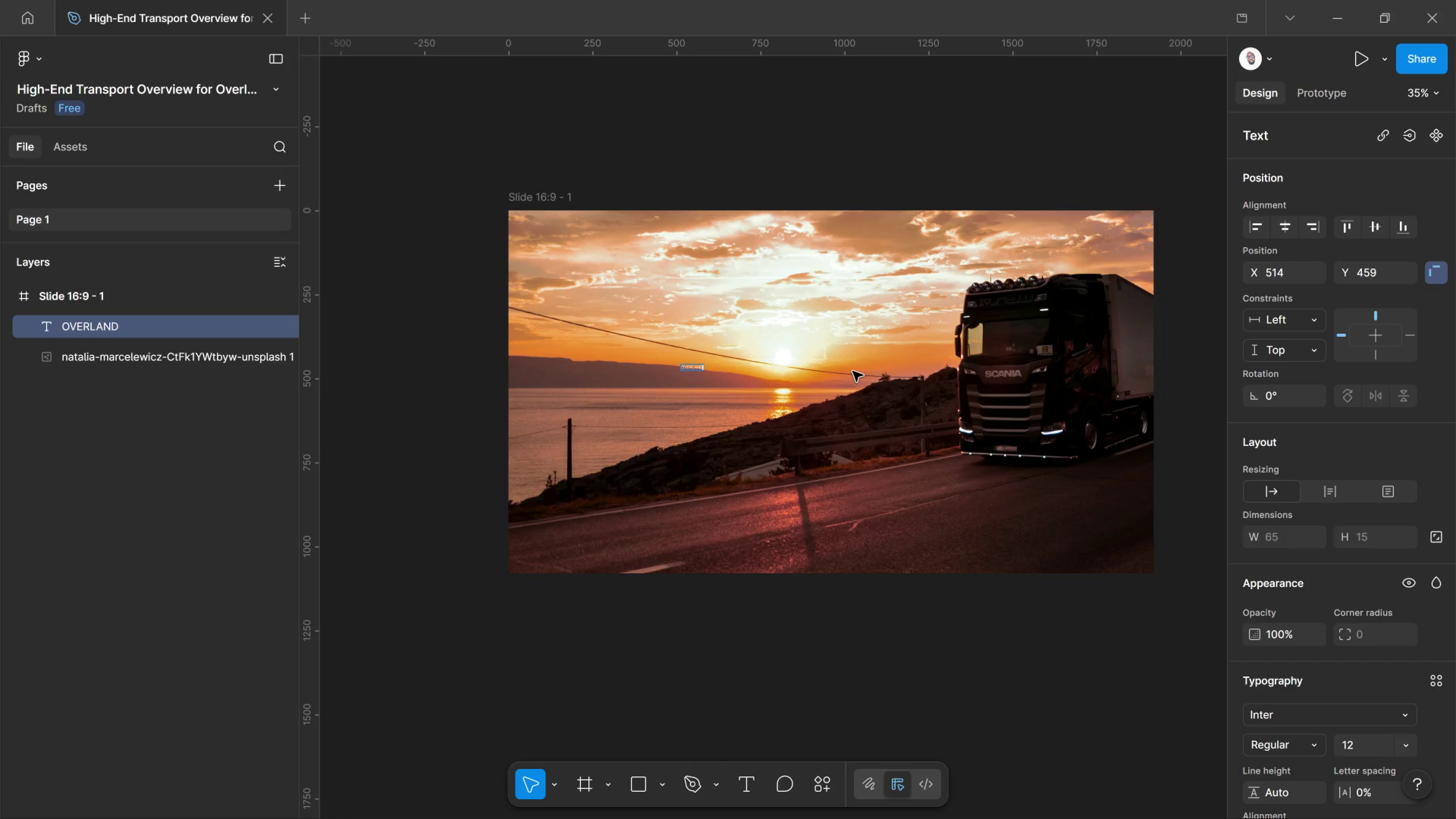 
key(Enter)
 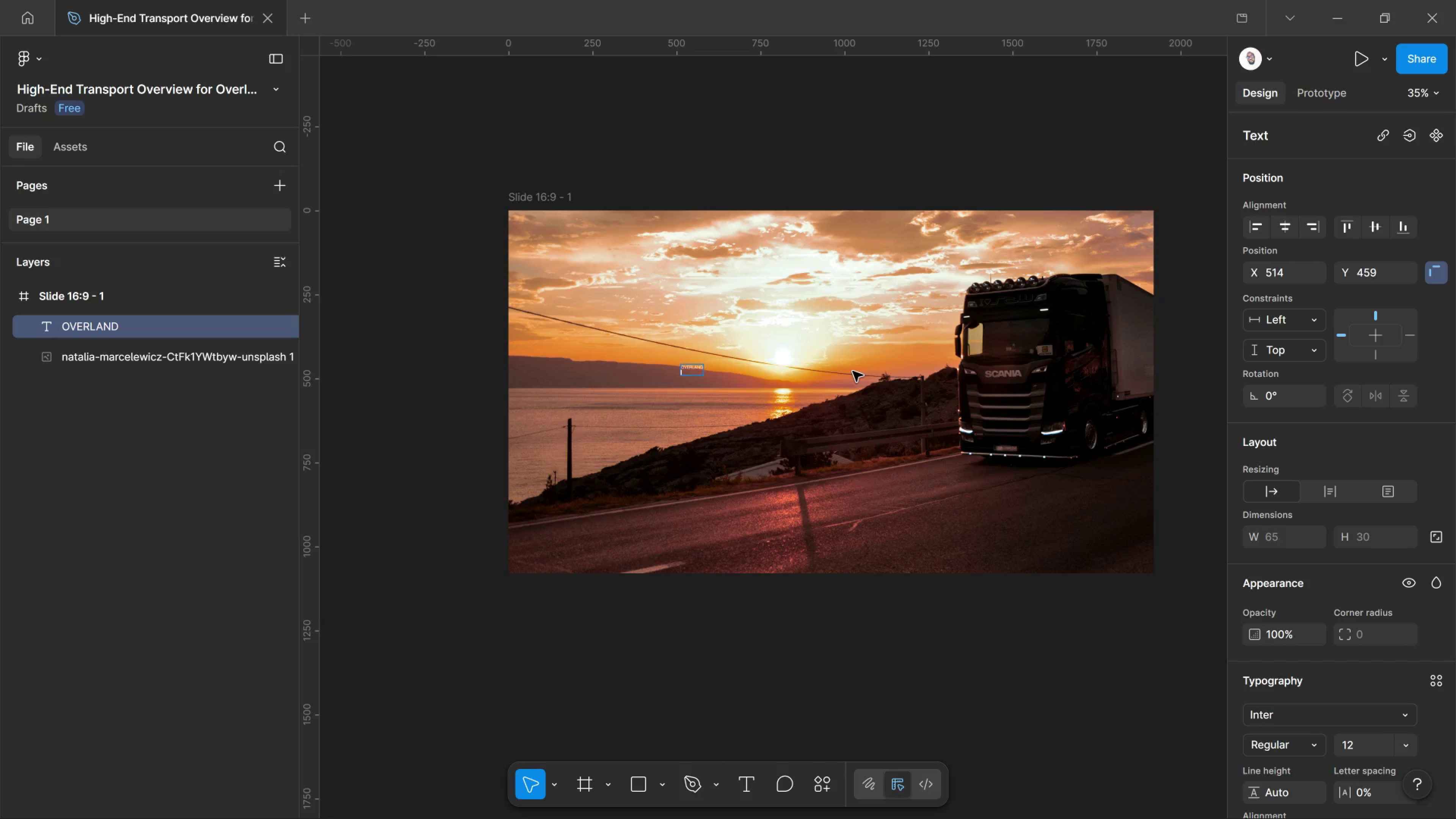 
type(VINTAGE )
 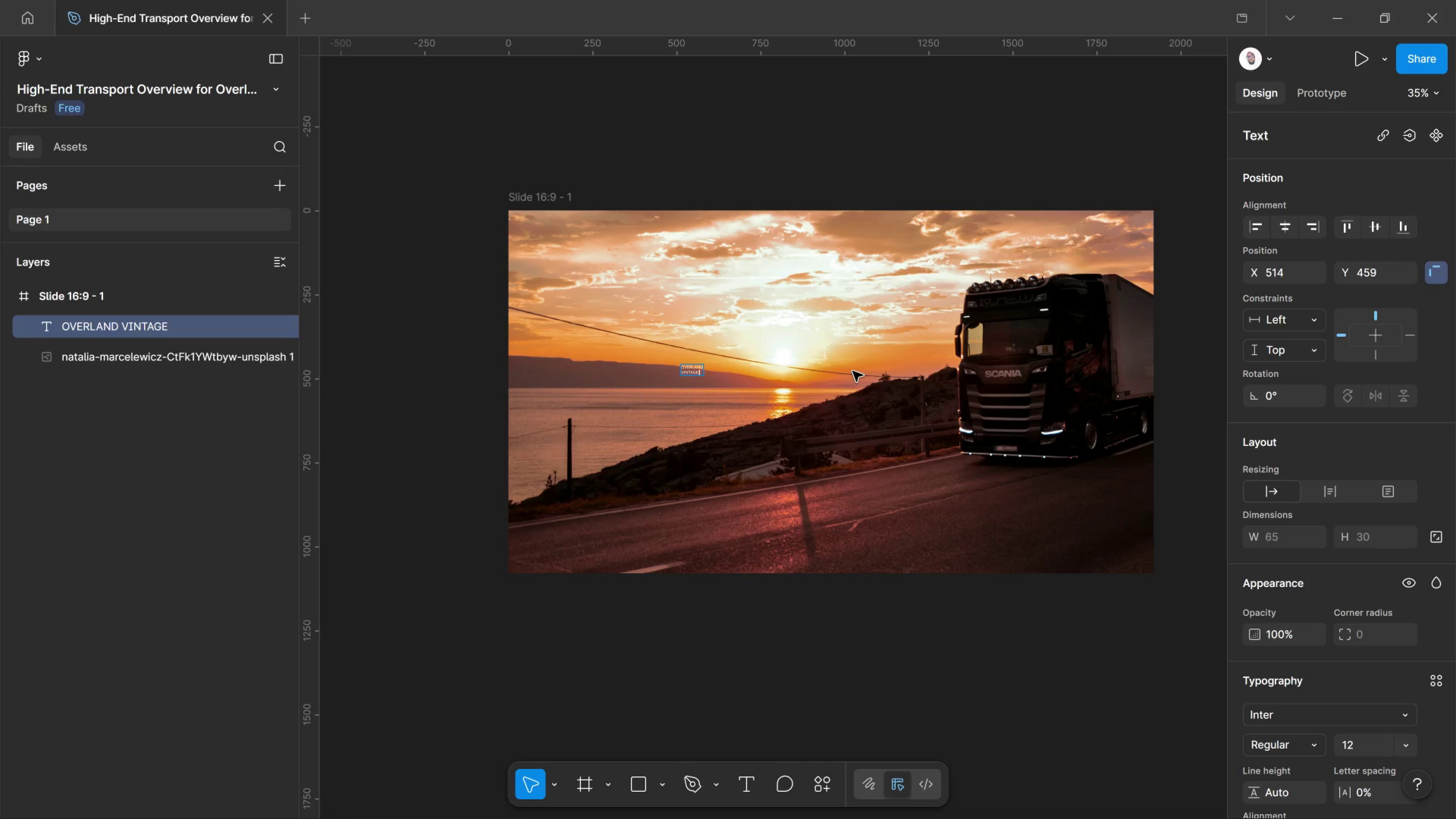 
key(Enter)
 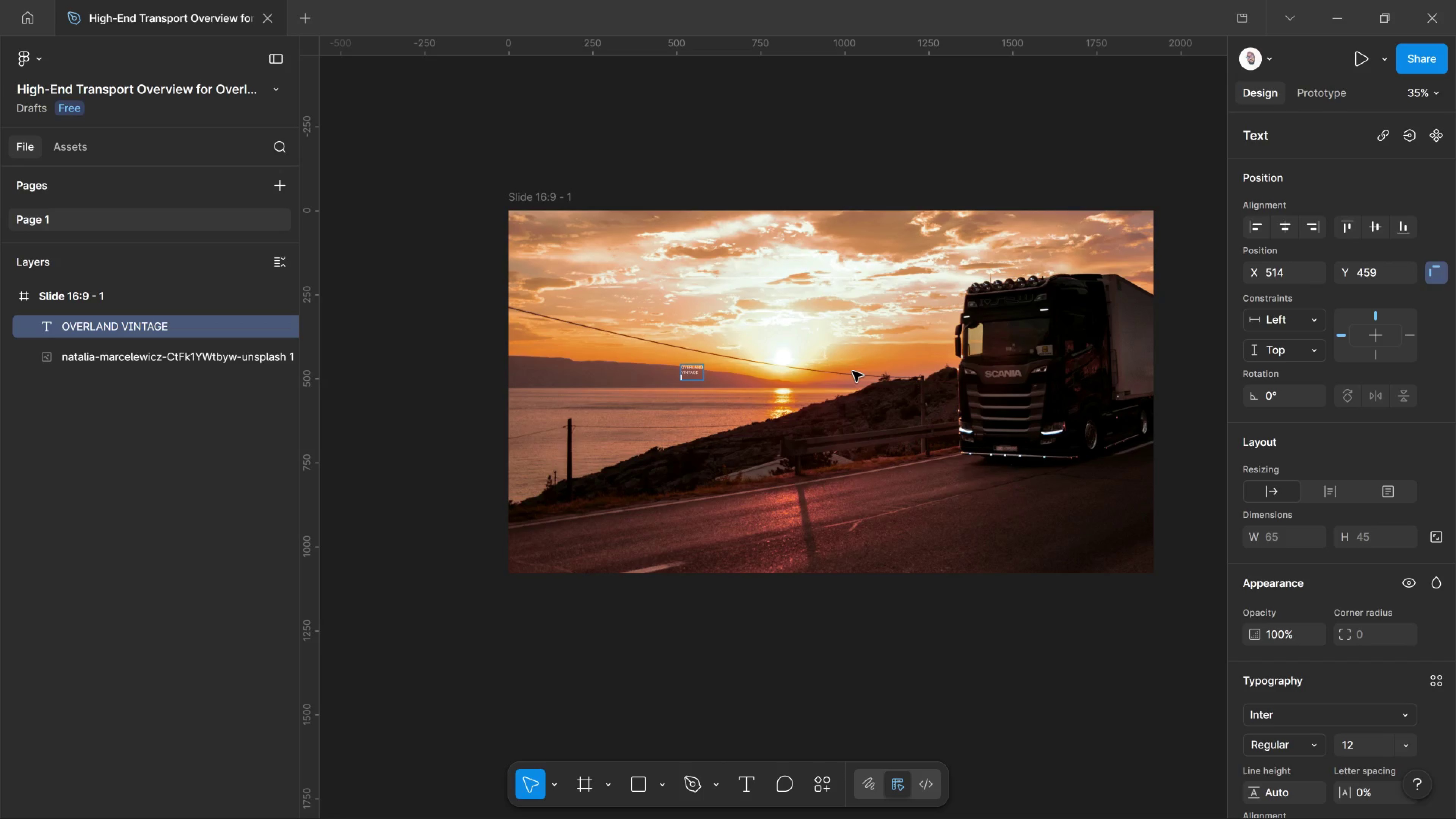 
type(SHUTTLERS)
 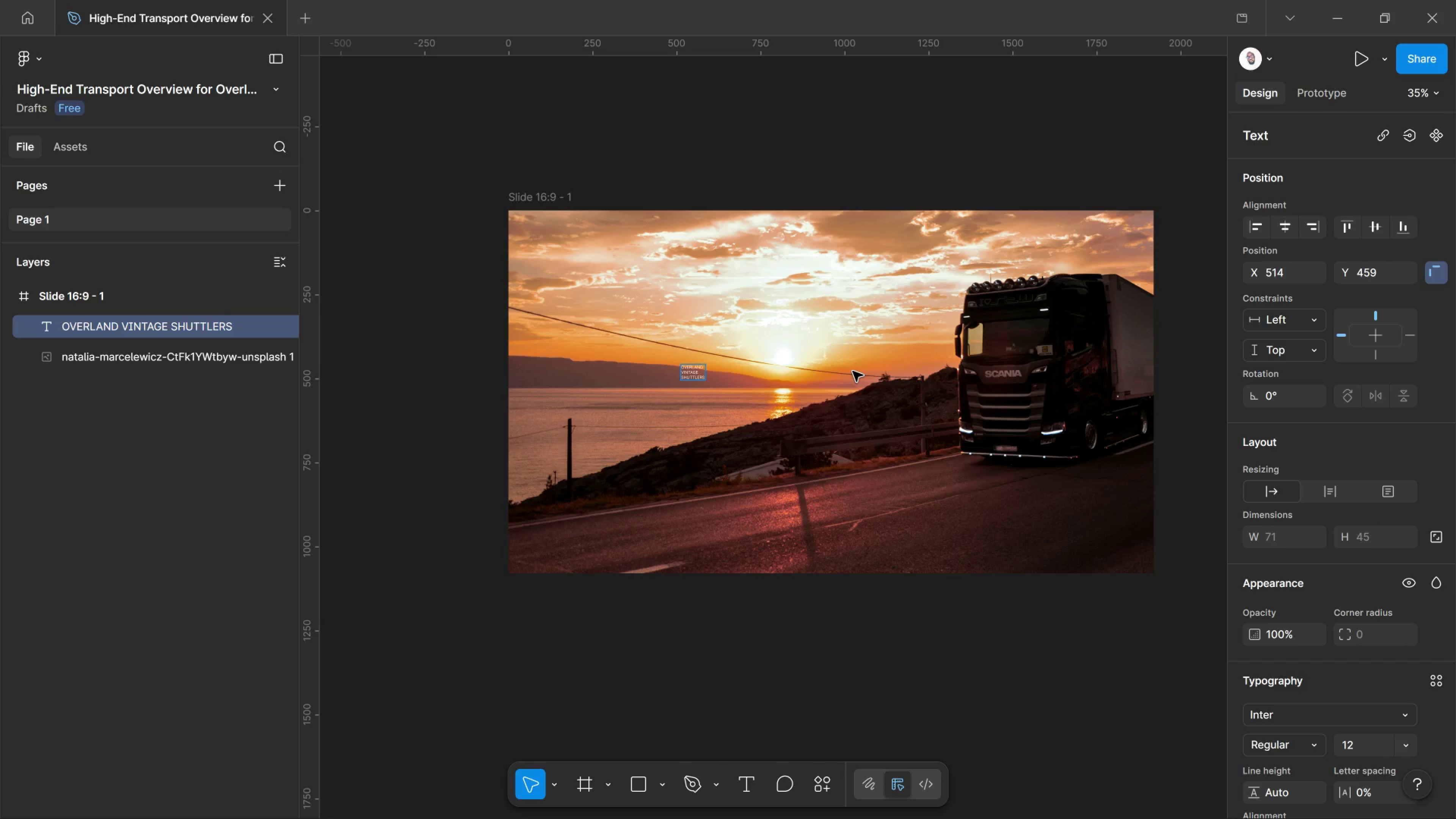 
key(Control+A)
 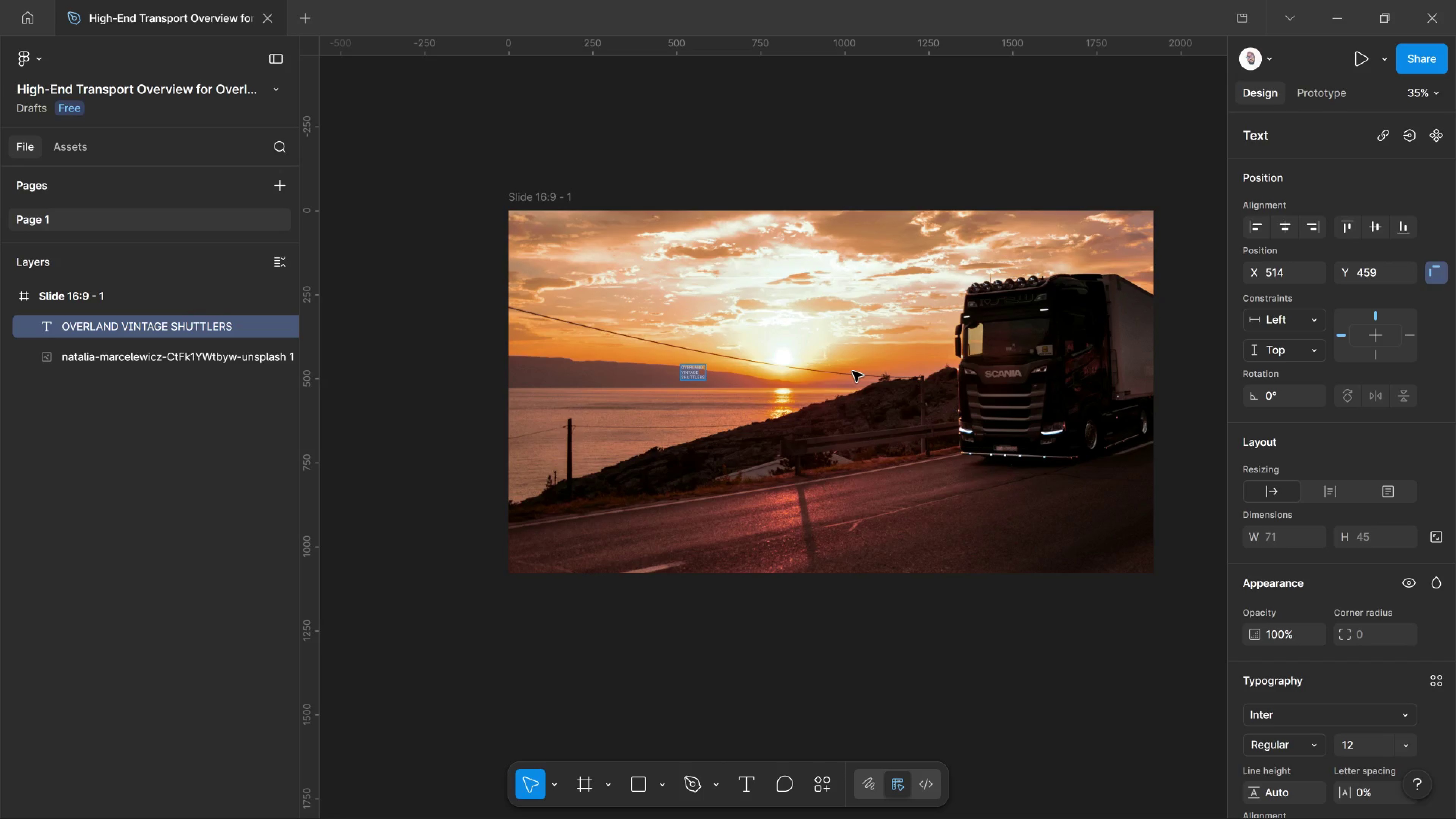 
hold_key(key=Period, duration=1.51)
 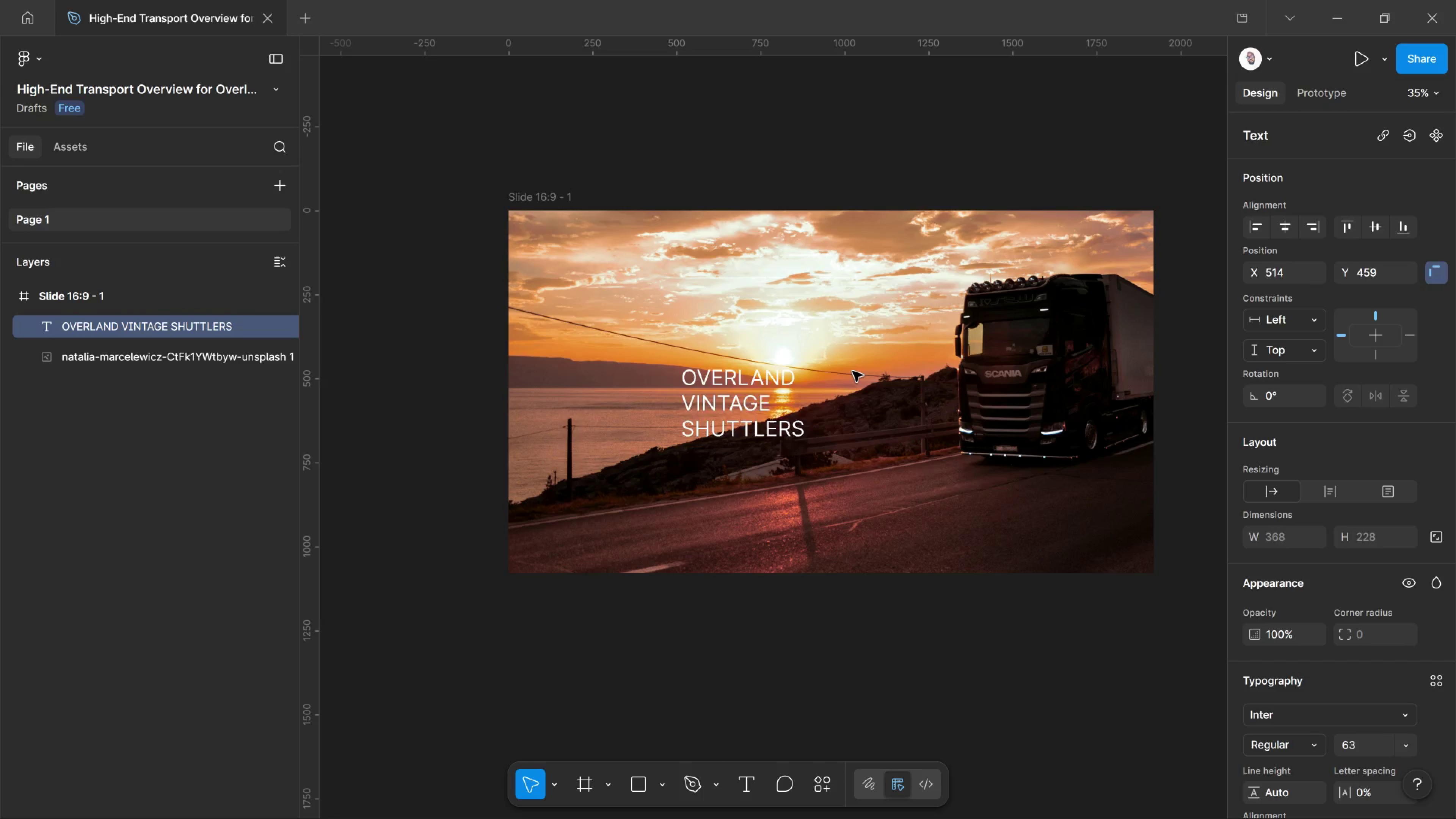 
hold_key(key=Period, duration=1.52)
 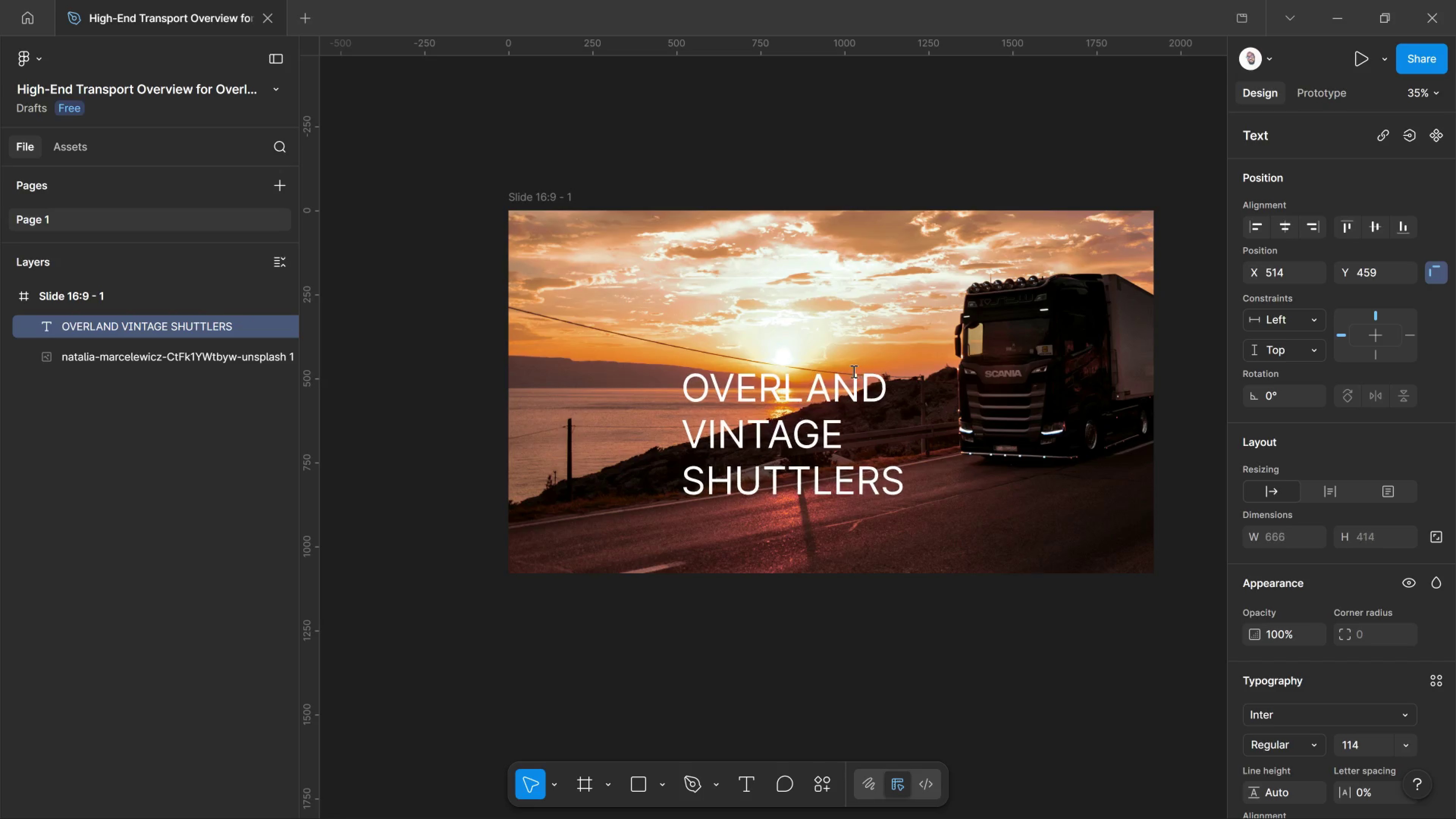 
hold_key(key=Period, duration=1.24)
 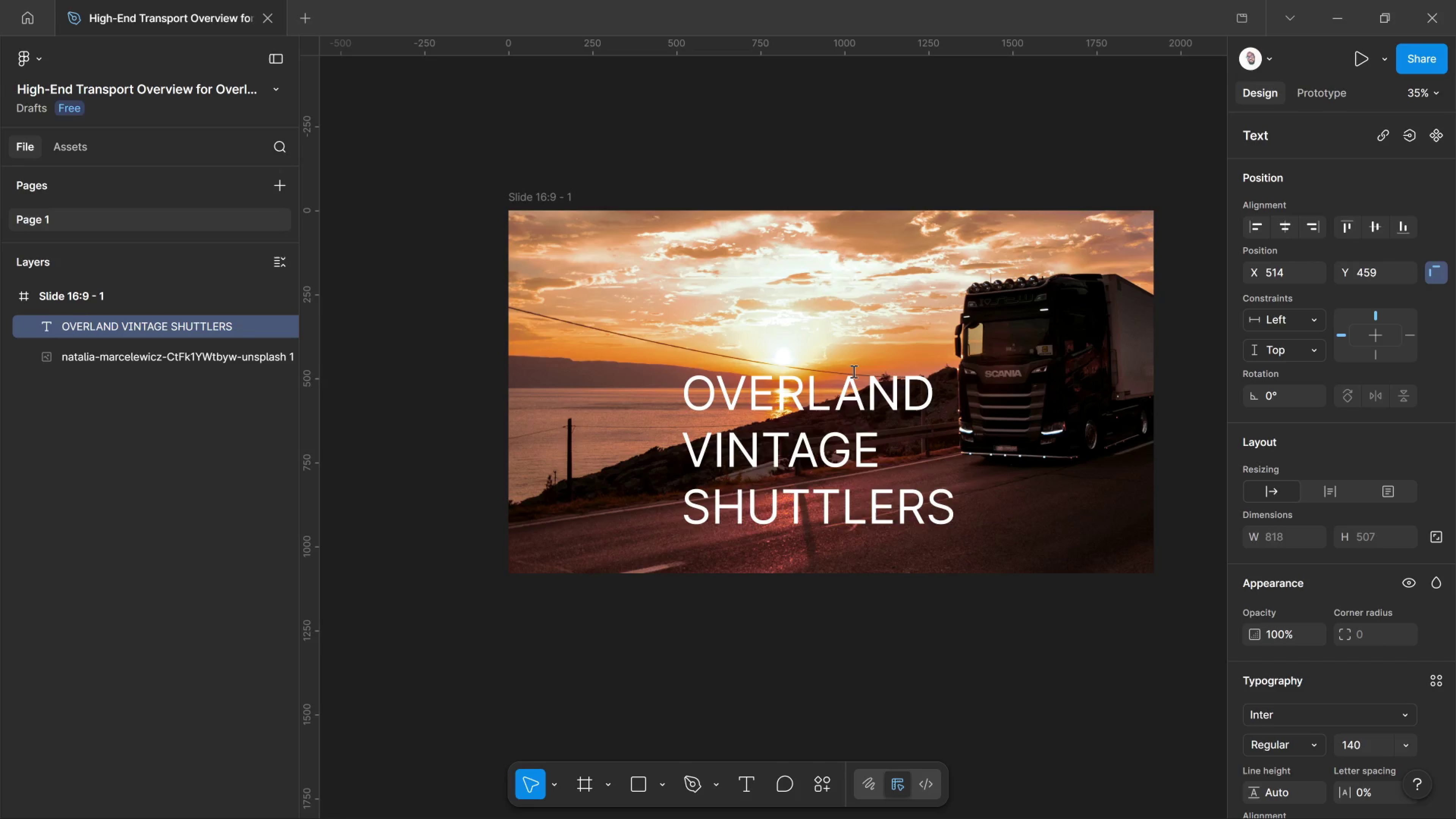 
key(Control+Shift+Period)
 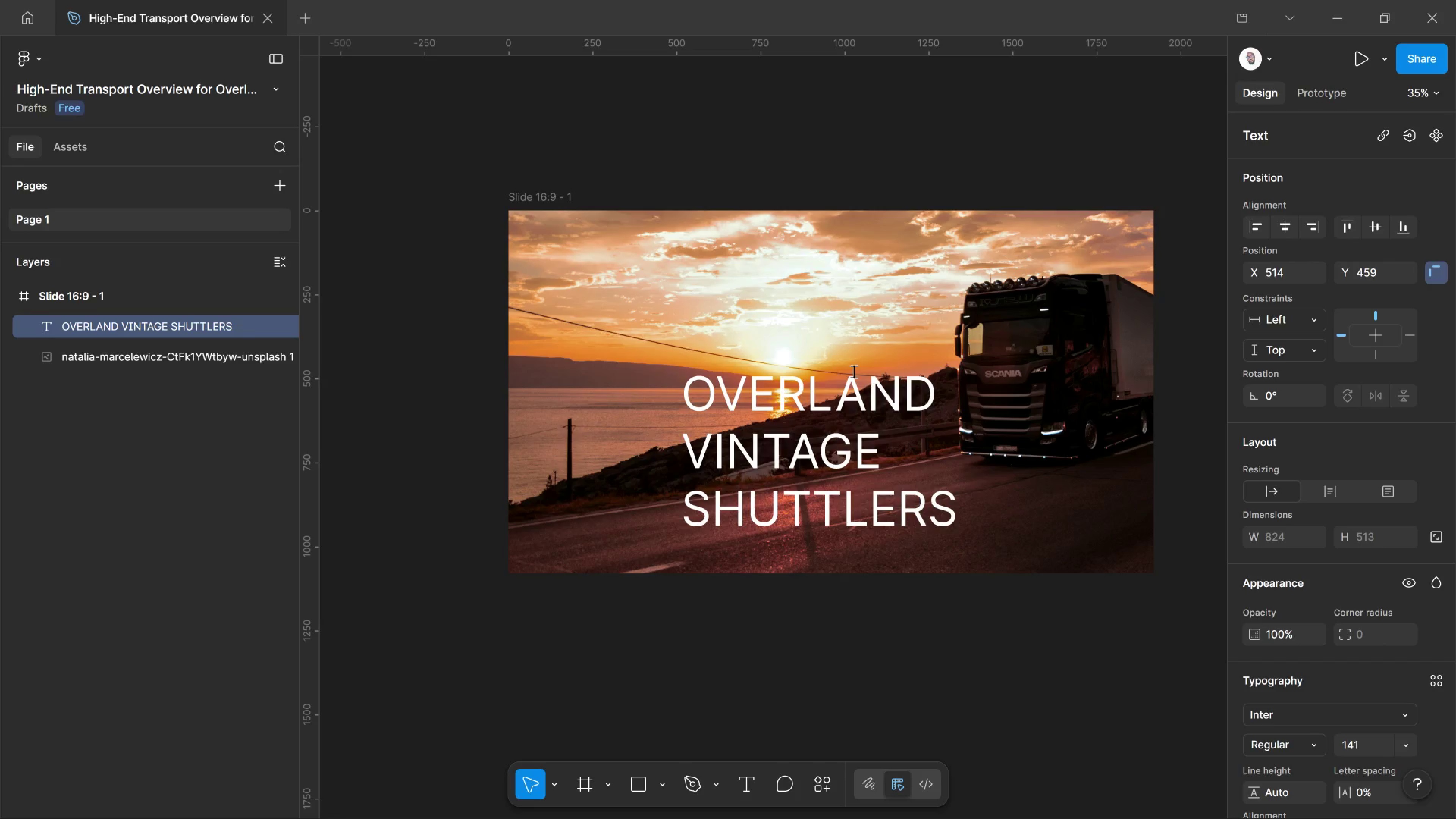 
key(Control+Shift+Period)
 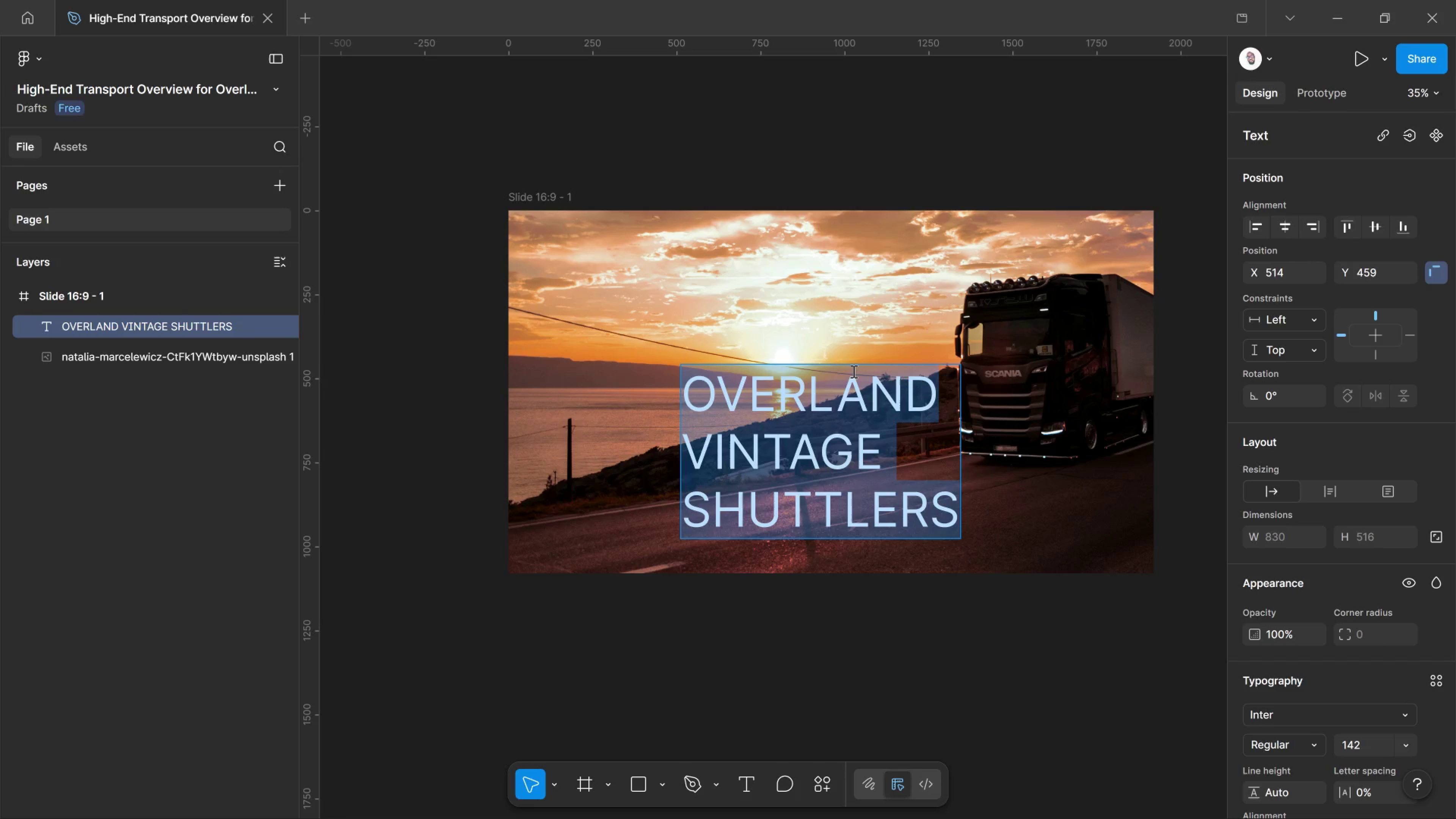 
wait(9.21)
 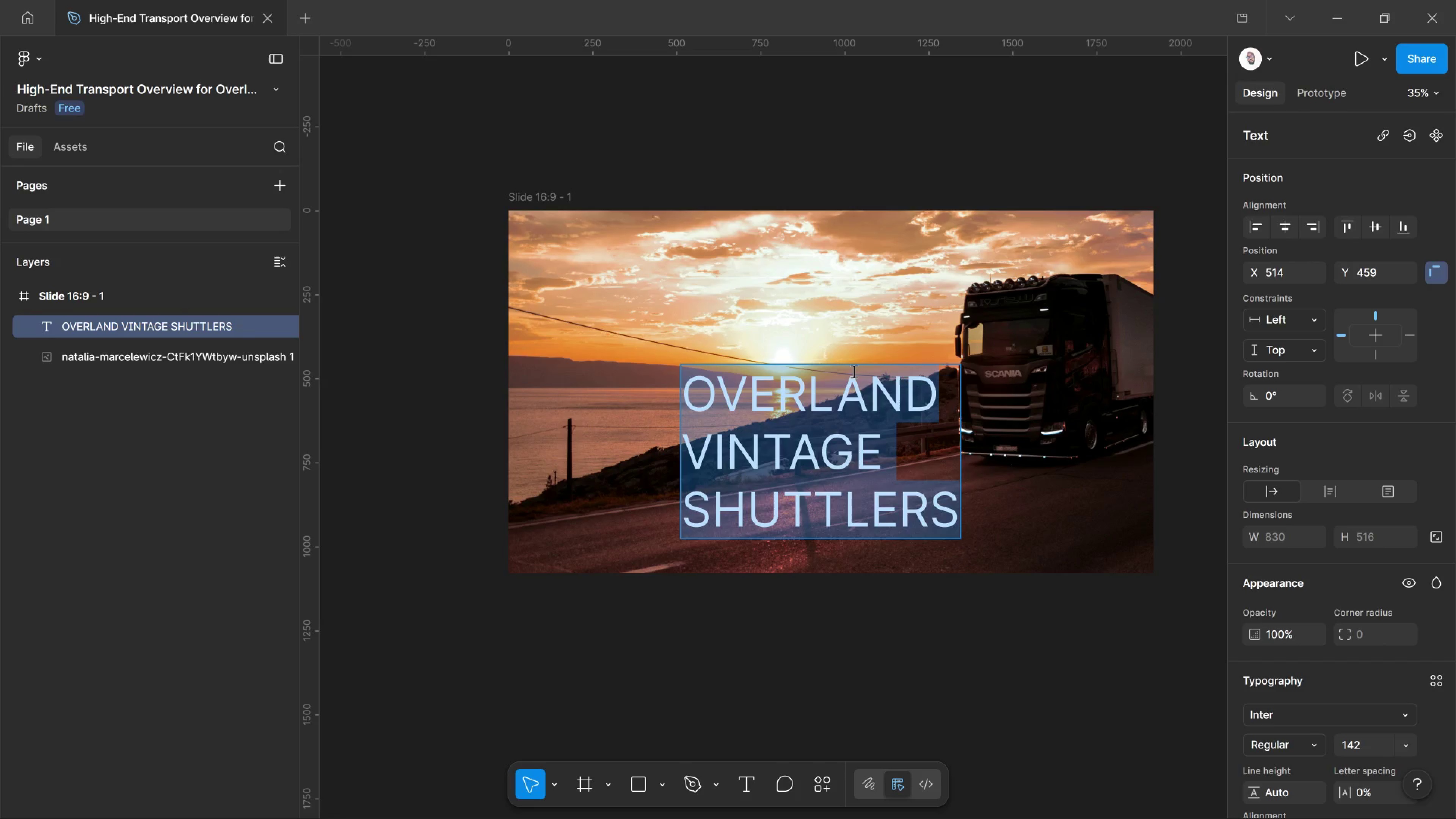 
left_click([606, 790])
 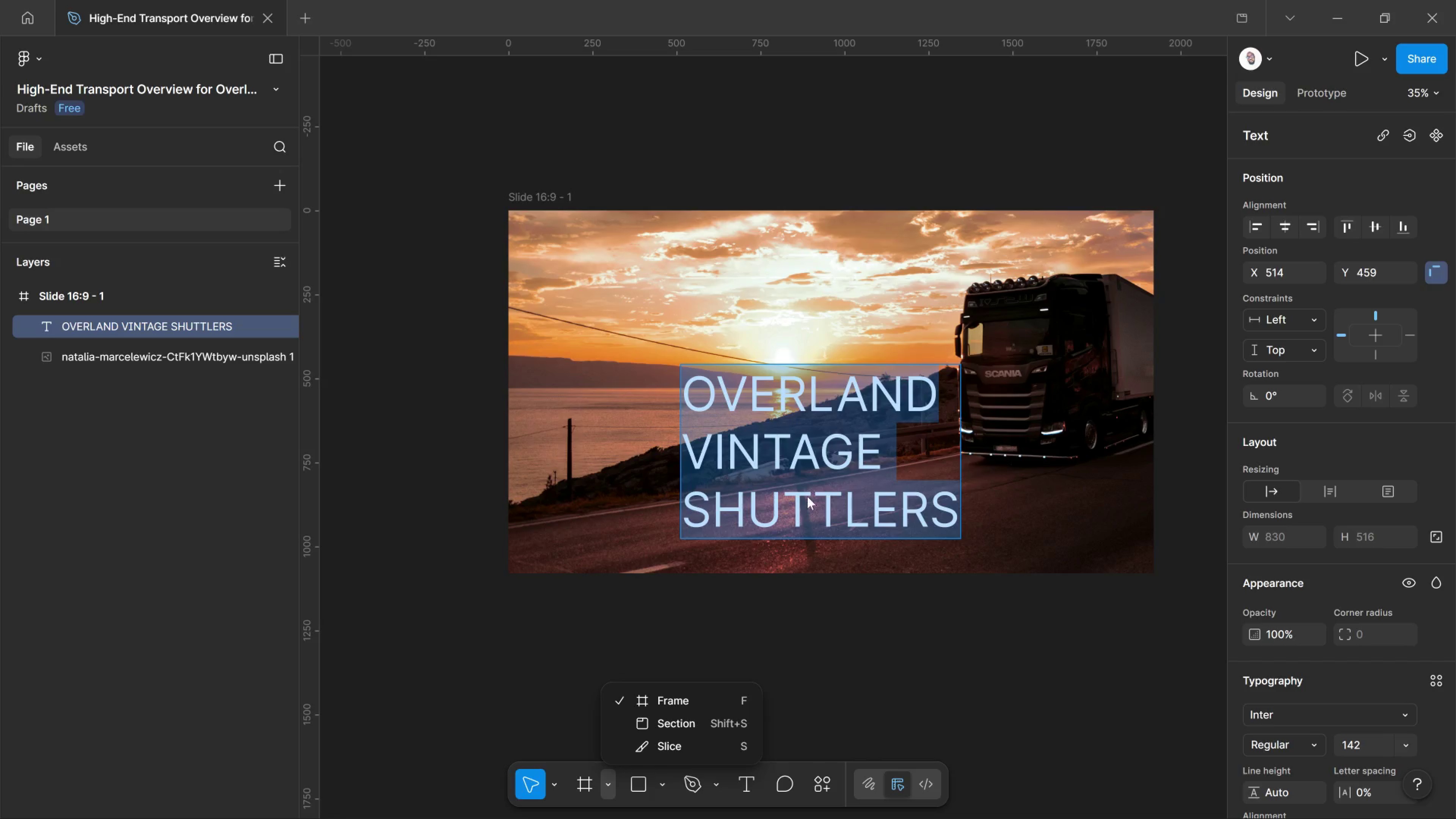 
left_click([805, 491])
 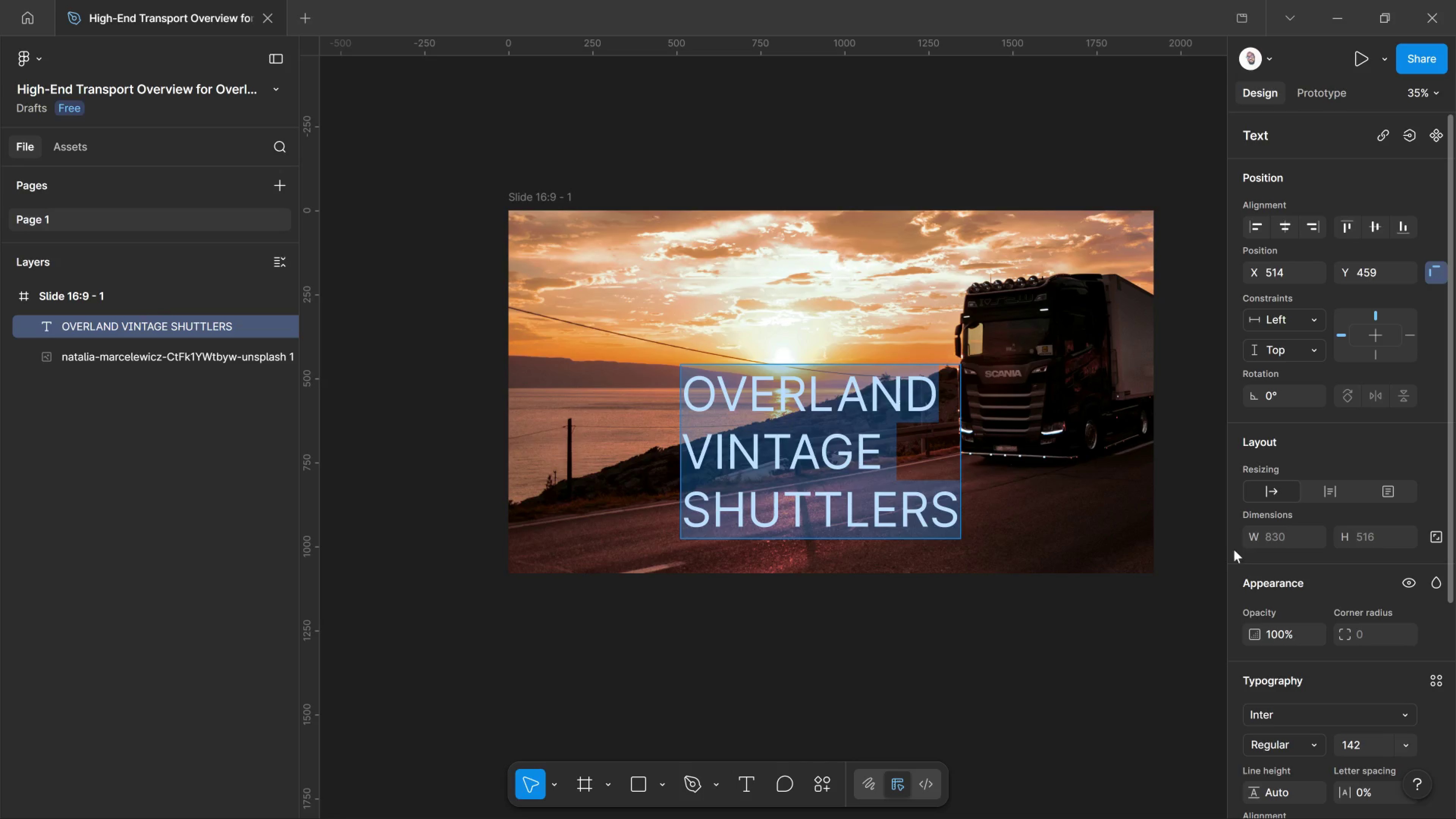 
scroll: coordinate [1286, 561], scroll_direction: down, amount: 6.0
 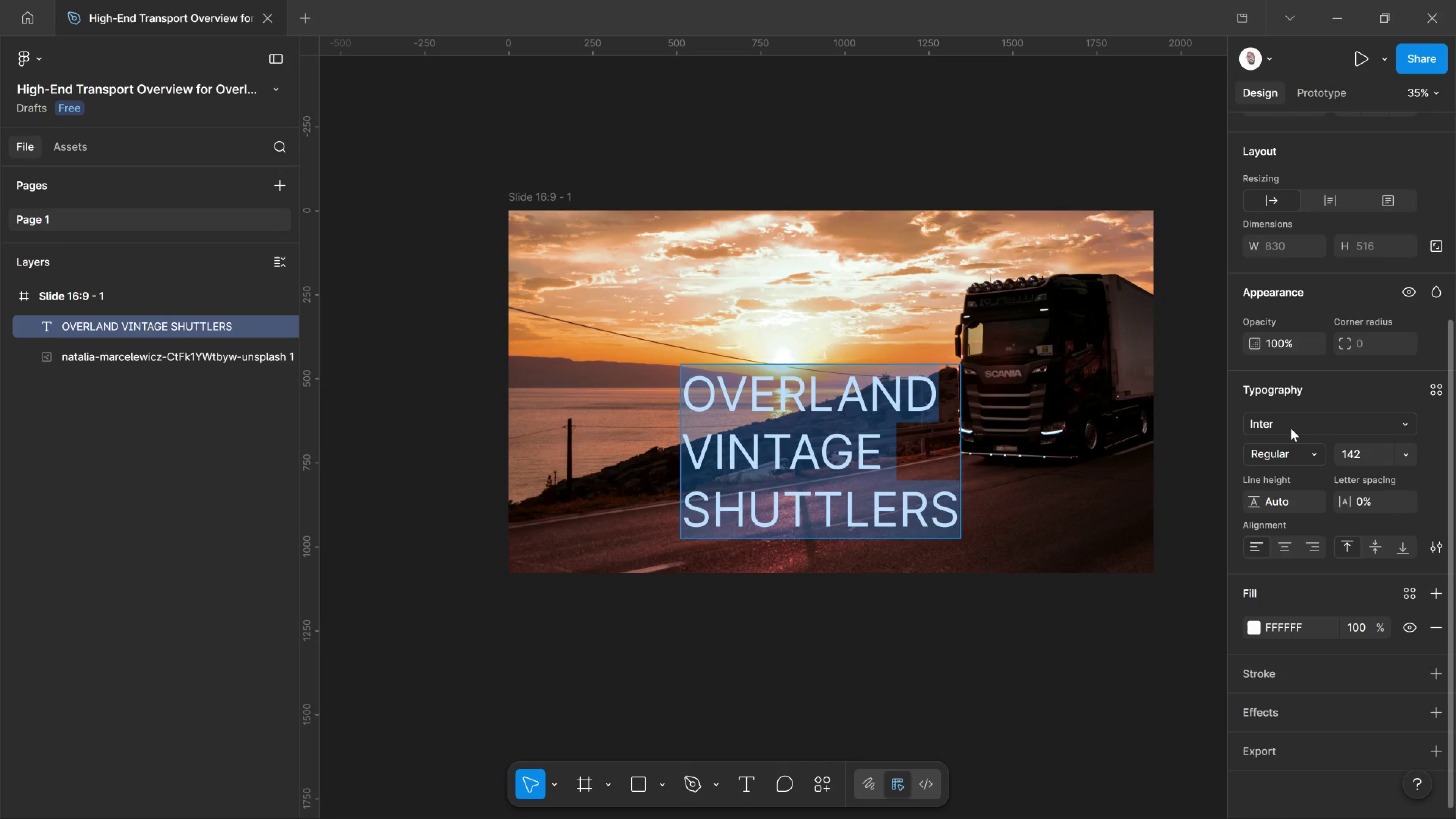 
left_click_drag(start_coordinate=[1291, 428], to_coordinate=[1293, 428])
 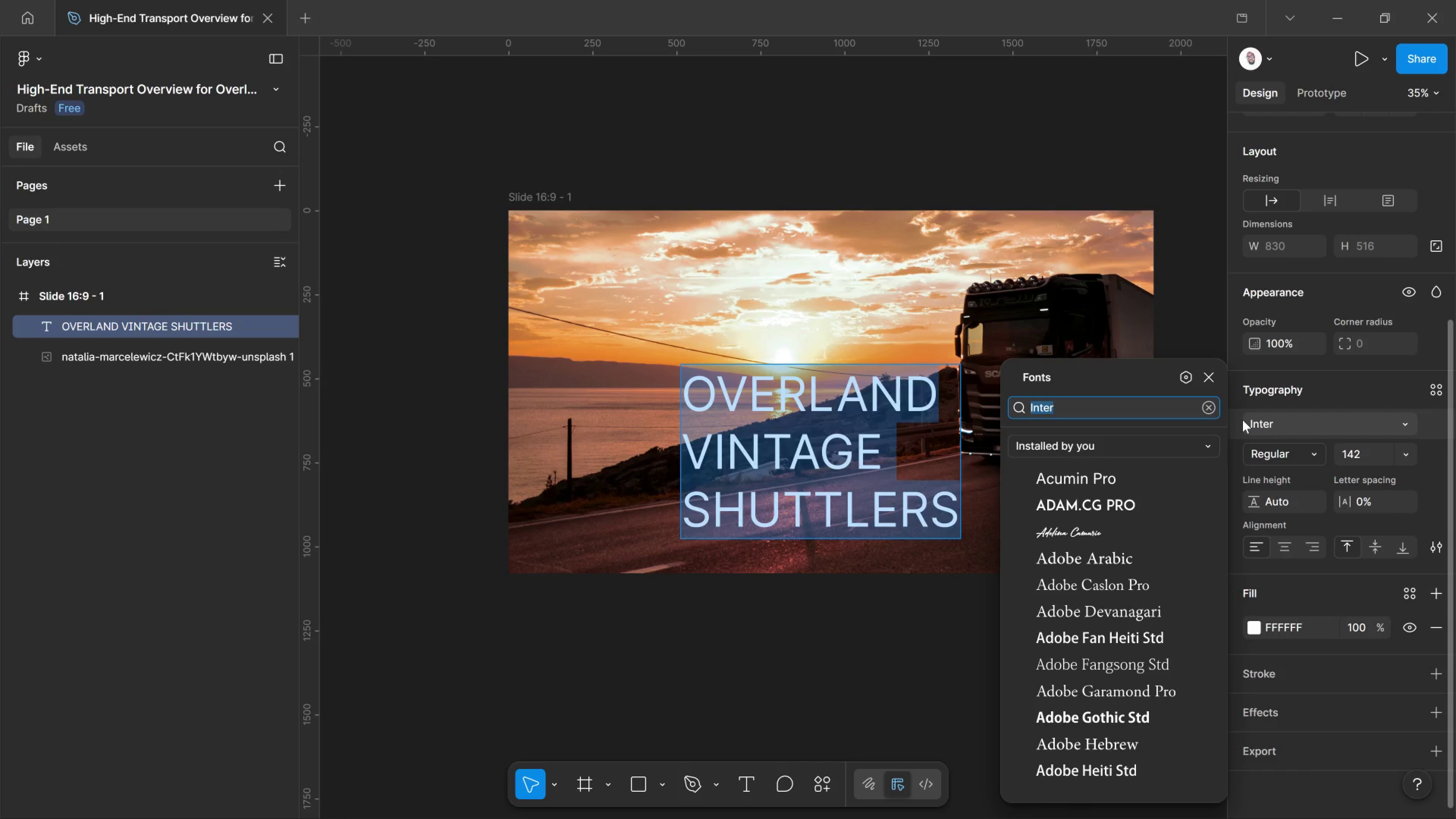 
type(DISPLA)
 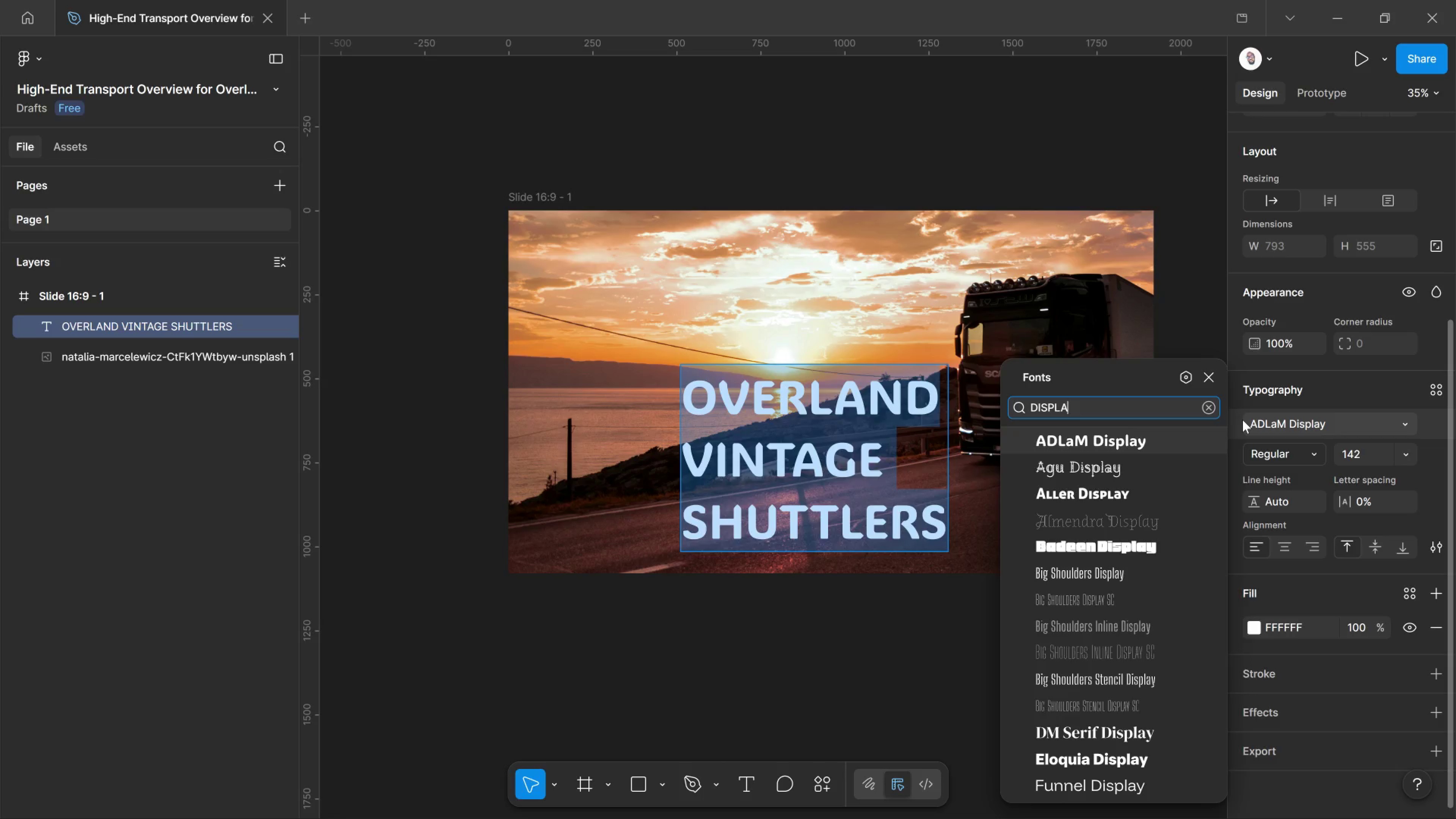 
wait(6.43)
 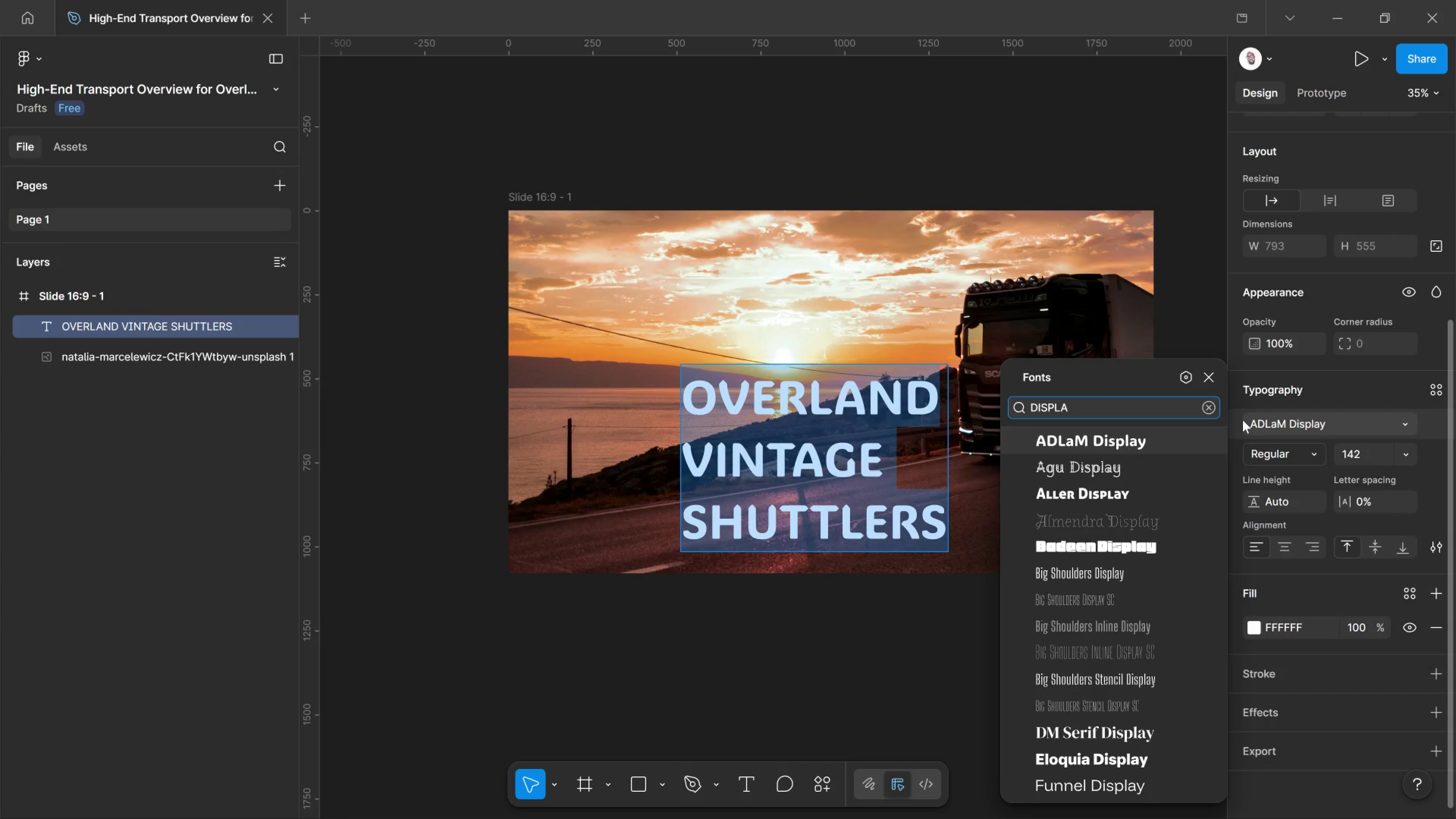 
key(Control+A)
 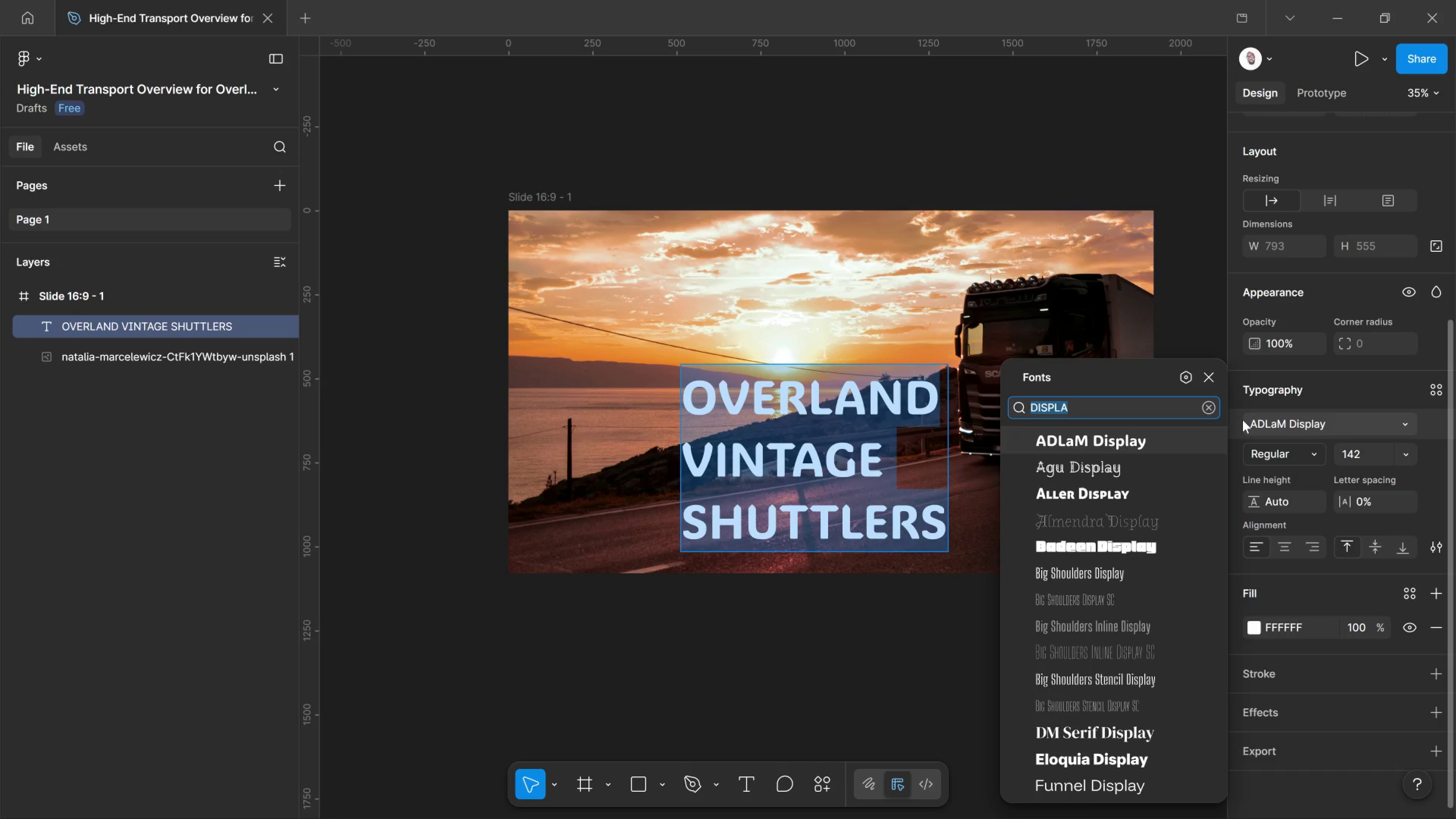 
type(PAY)
 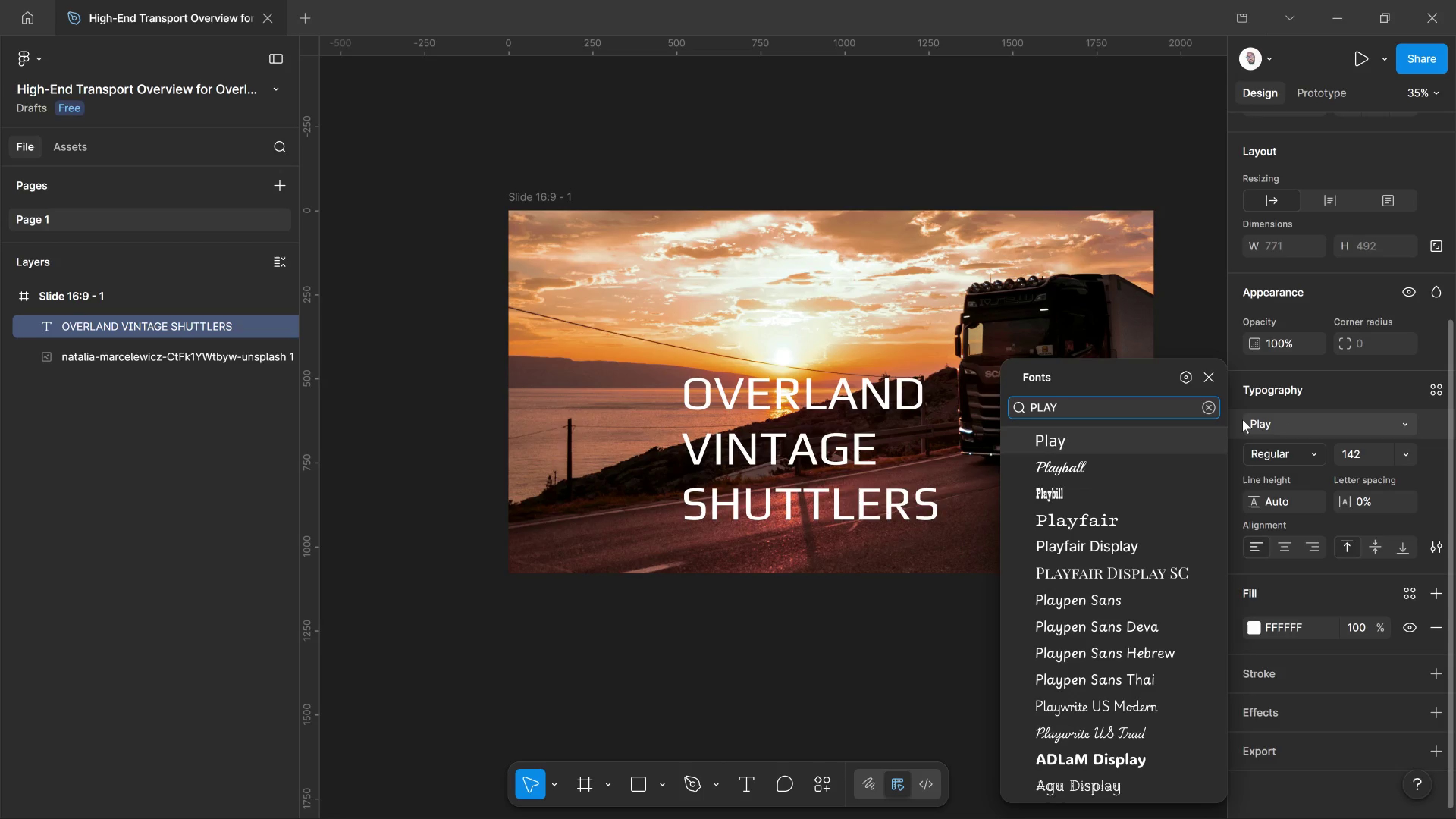 
left_click([1139, 546])
 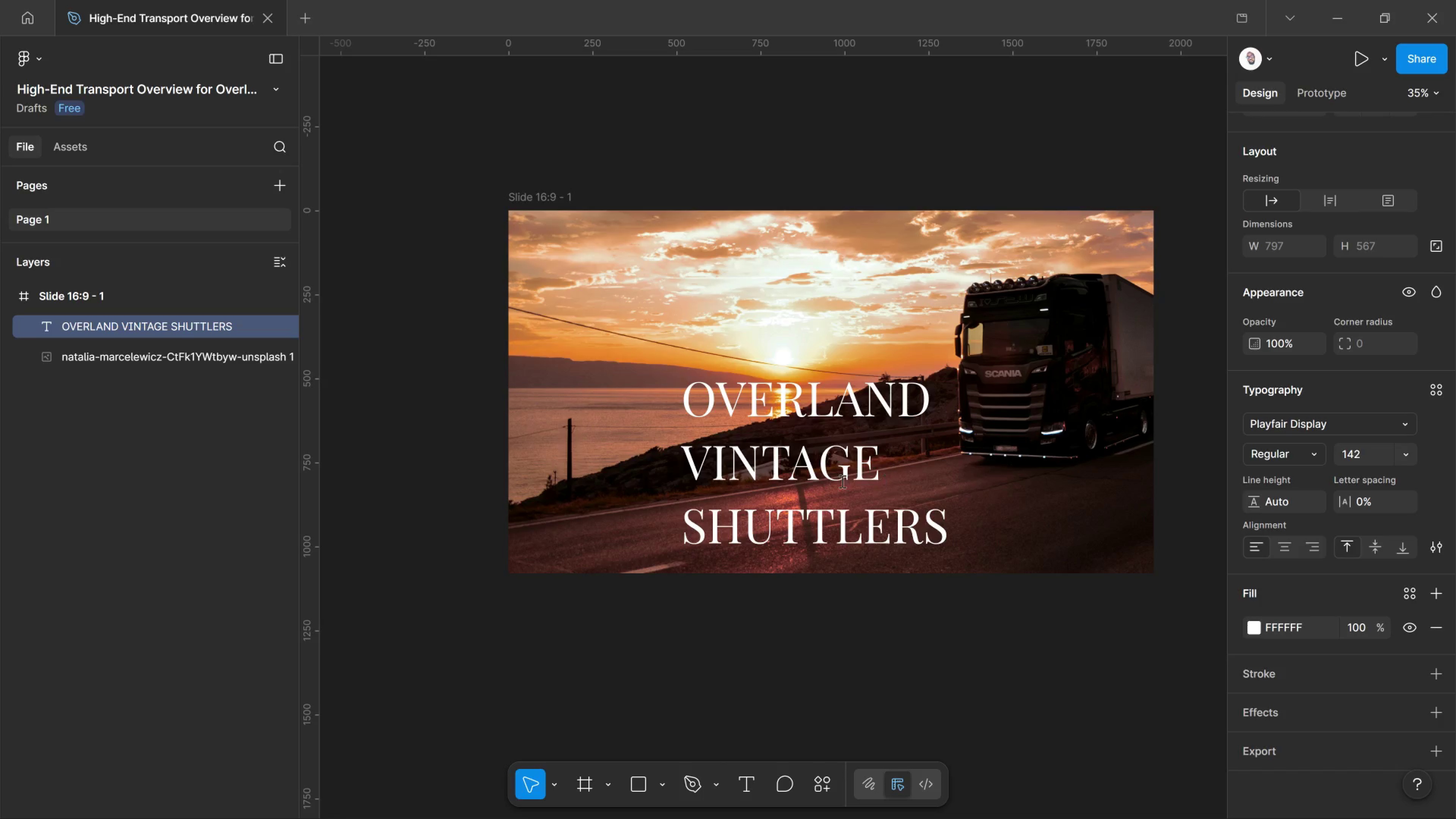 
left_click([841, 481])
 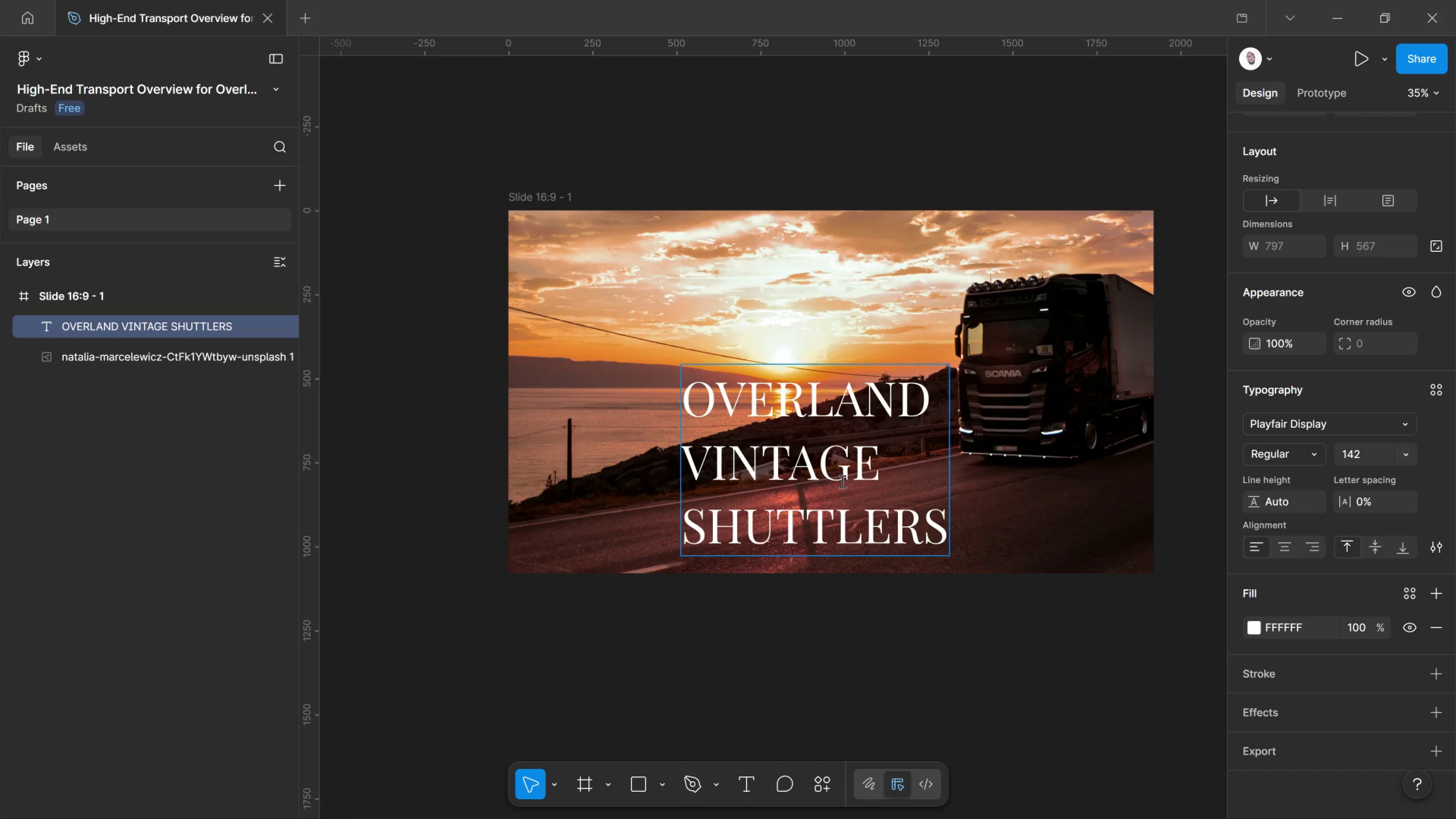 
key(Control+A)
 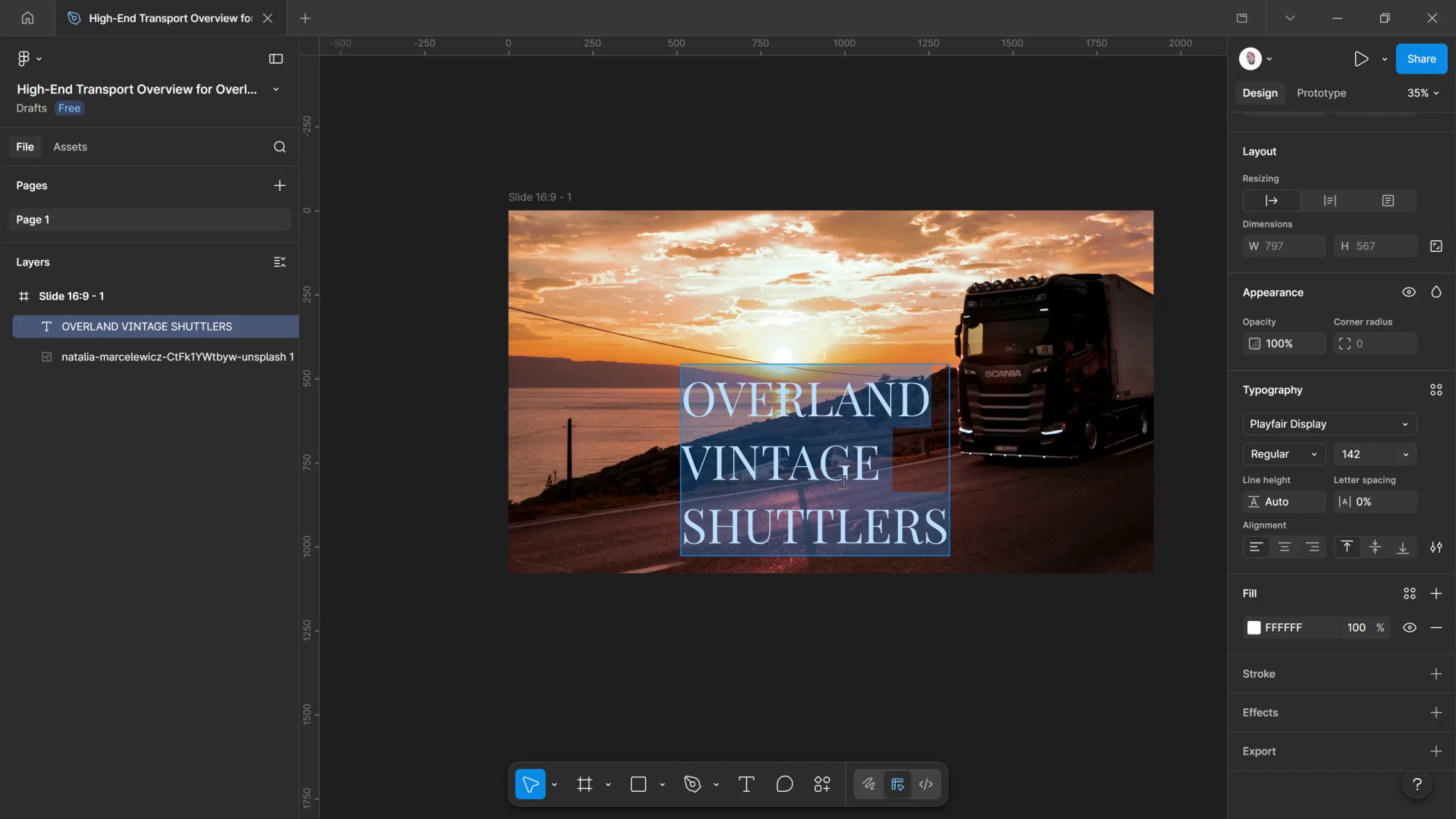 
key(Control+Shift+Comma)
 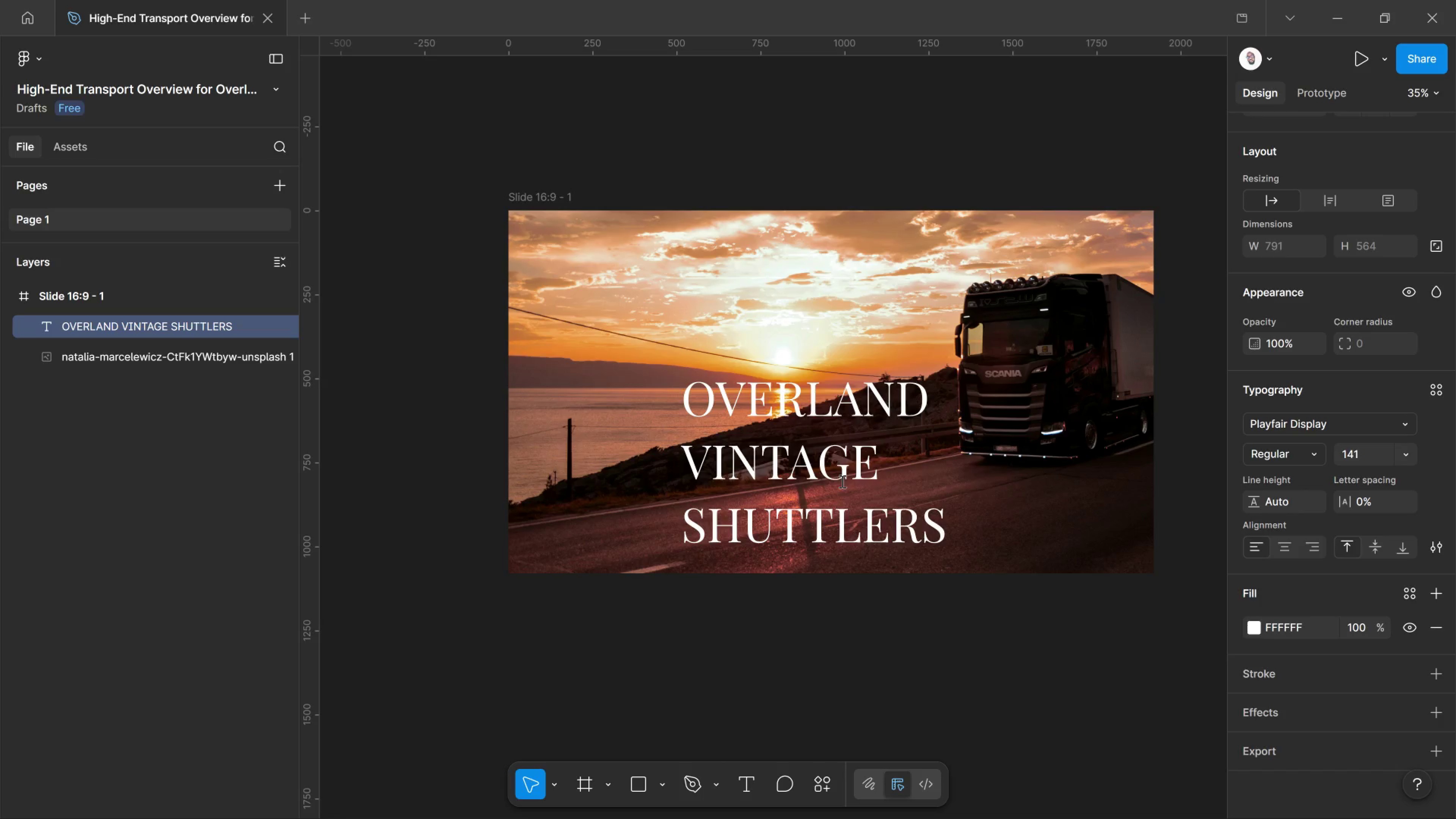 
key(Control+Shift+Comma)
 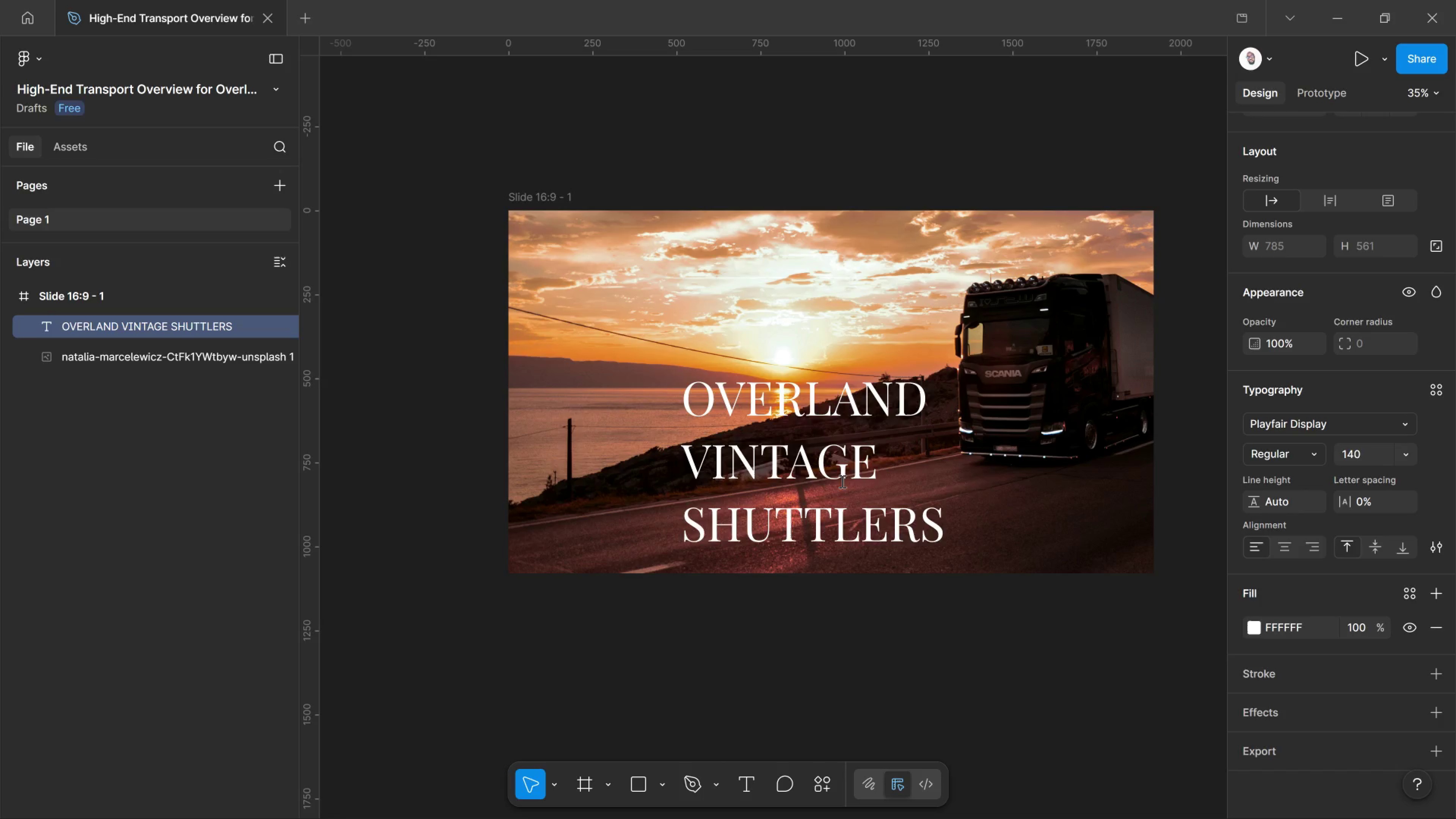 
key(Control+Shift+Comma)
 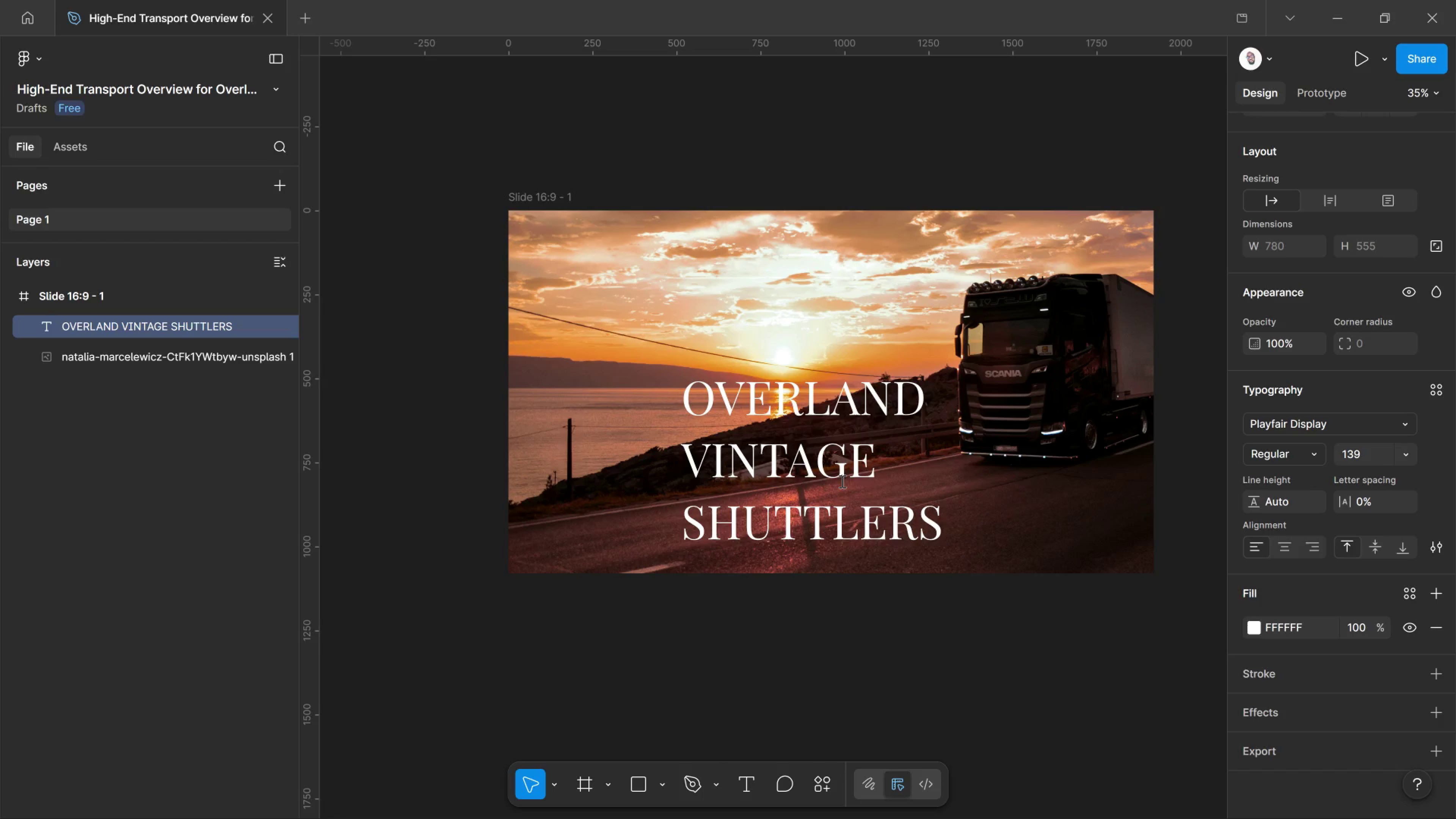 
key(Control+Shift+Comma)
 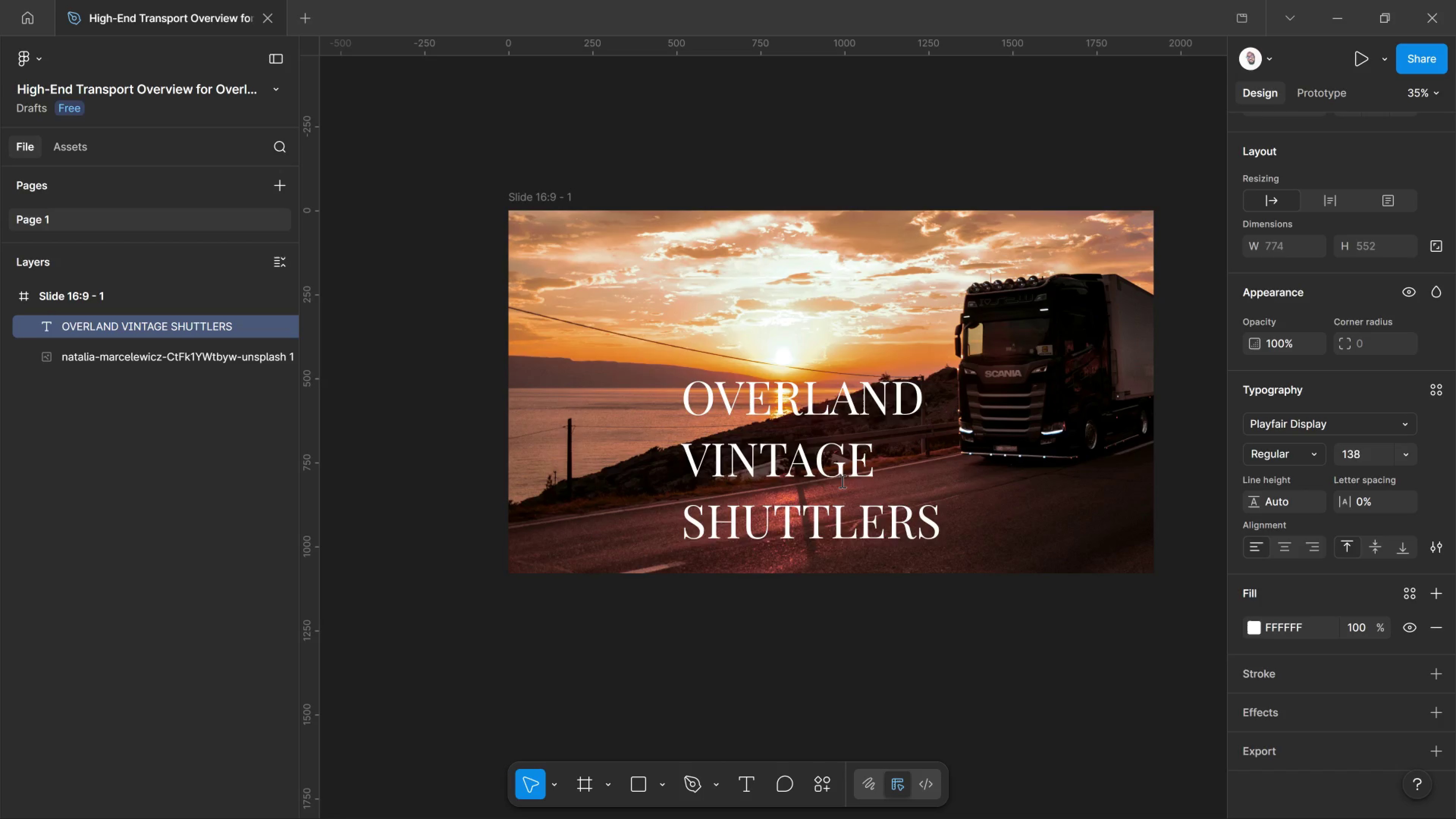 
key(Control+Shift+Comma)
 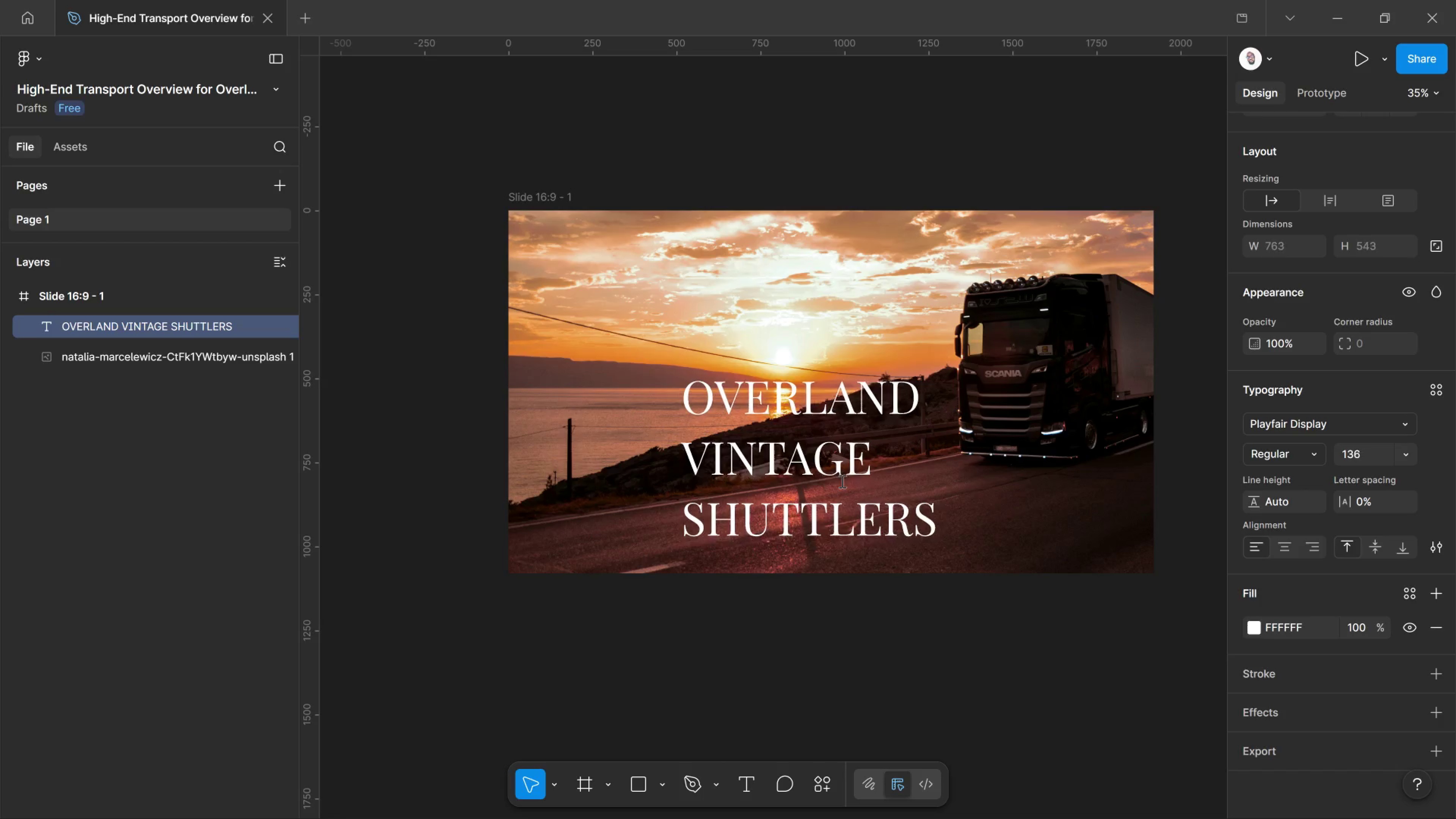 
key(Control+Shift+Comma)
 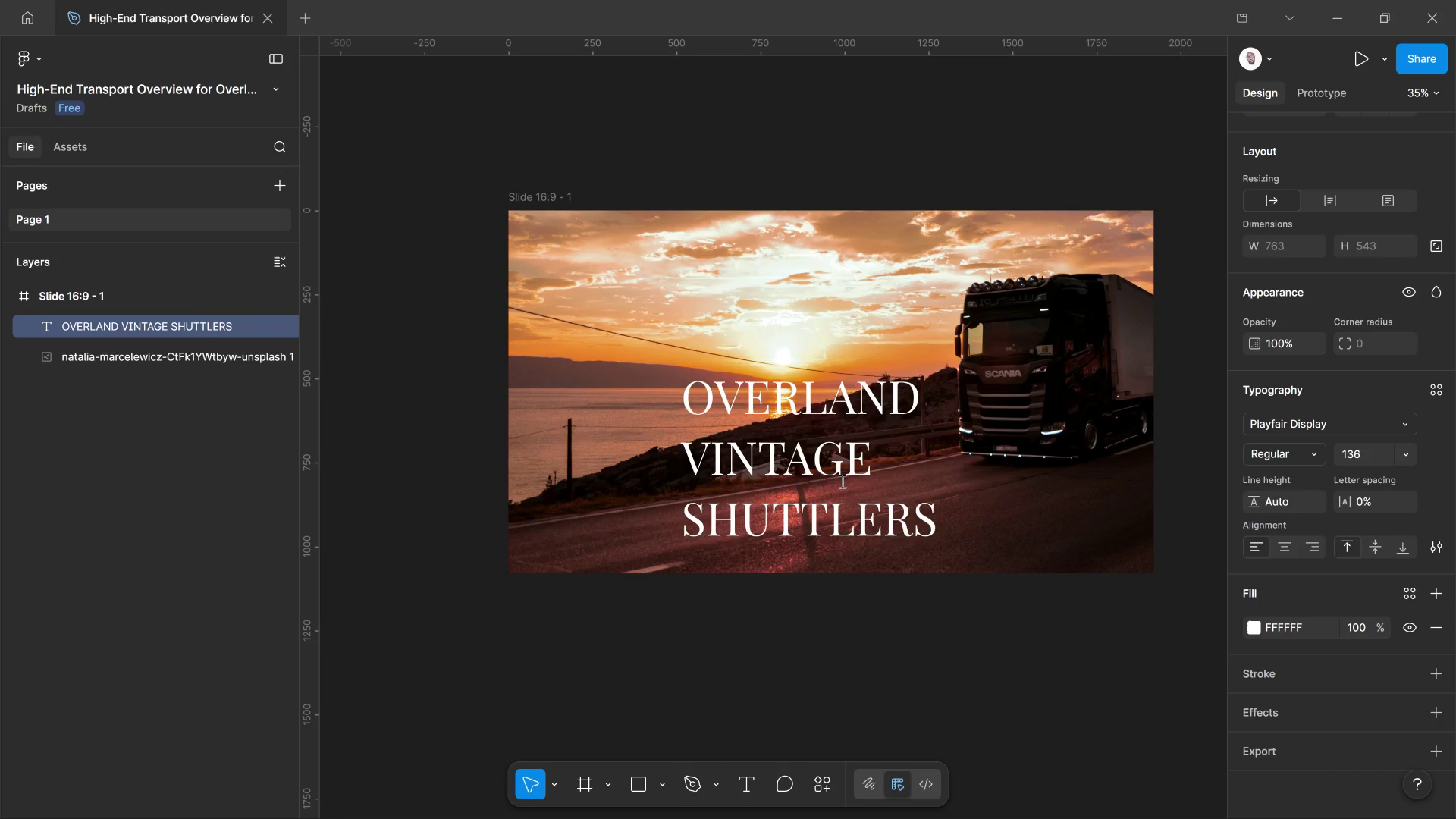 
key(Control+Shift+Comma)
 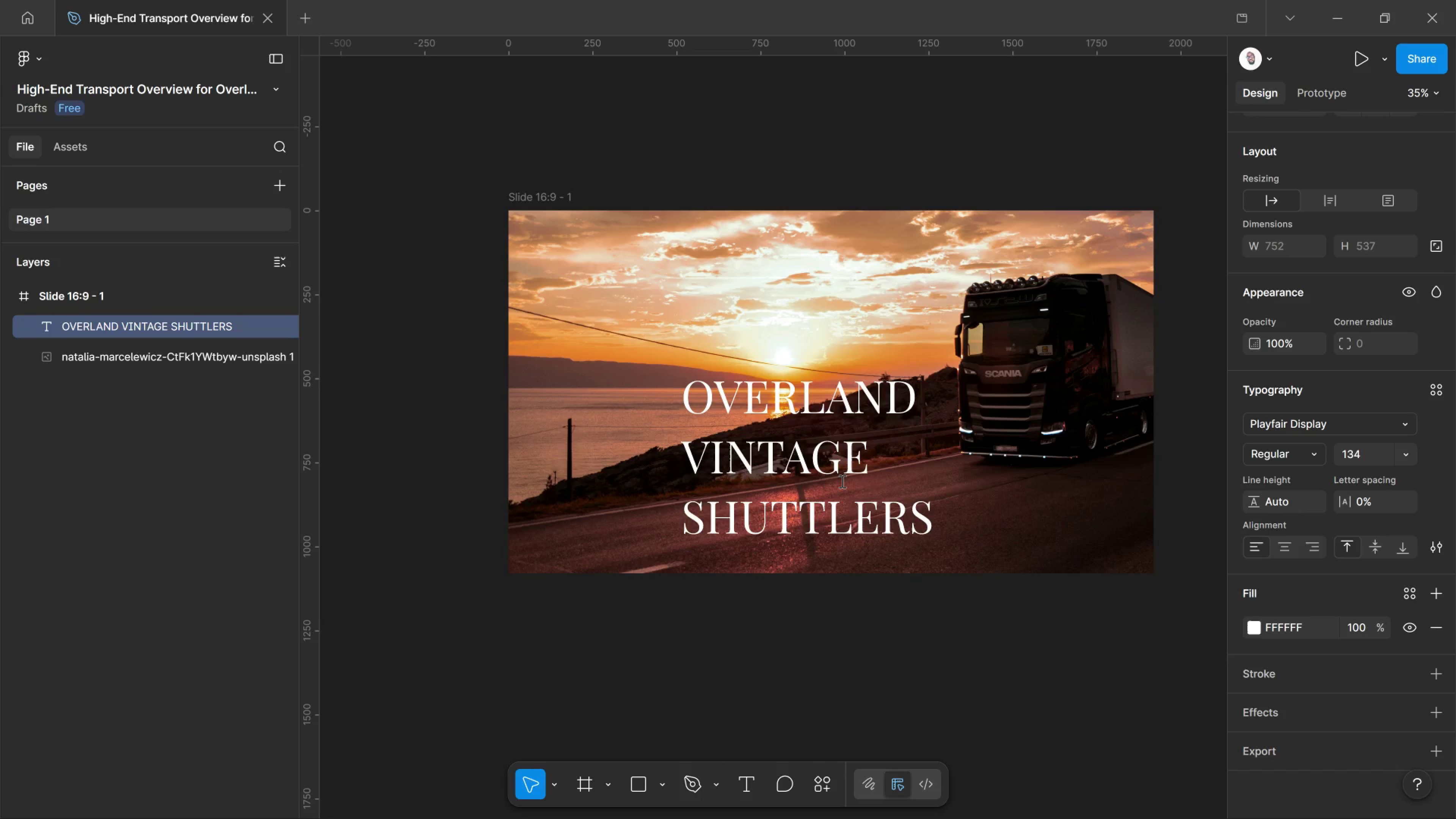 
key(Control+Shift+Comma)
 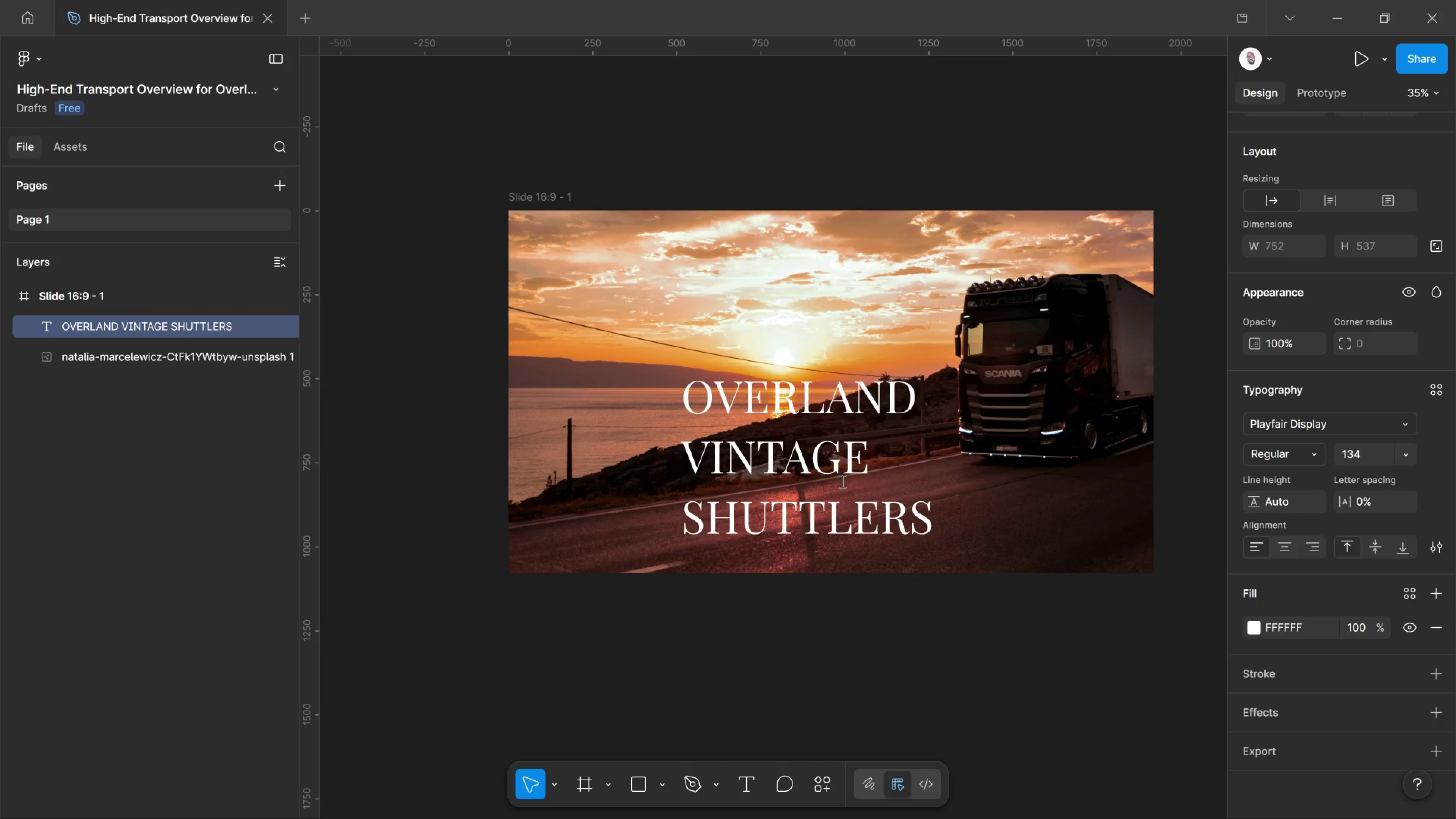 
key(Control+Shift+Comma)
 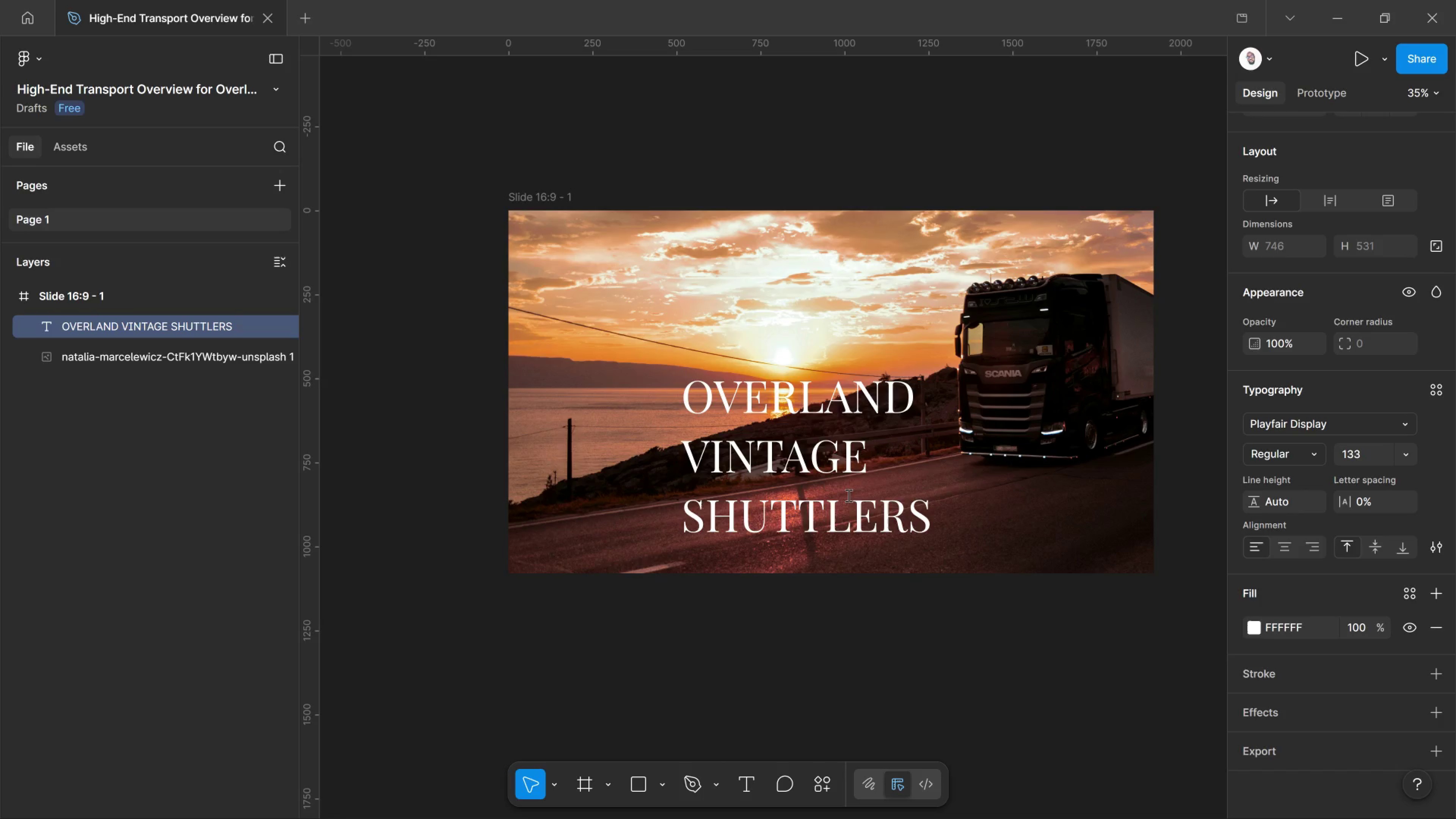 
left_click([848, 495])
 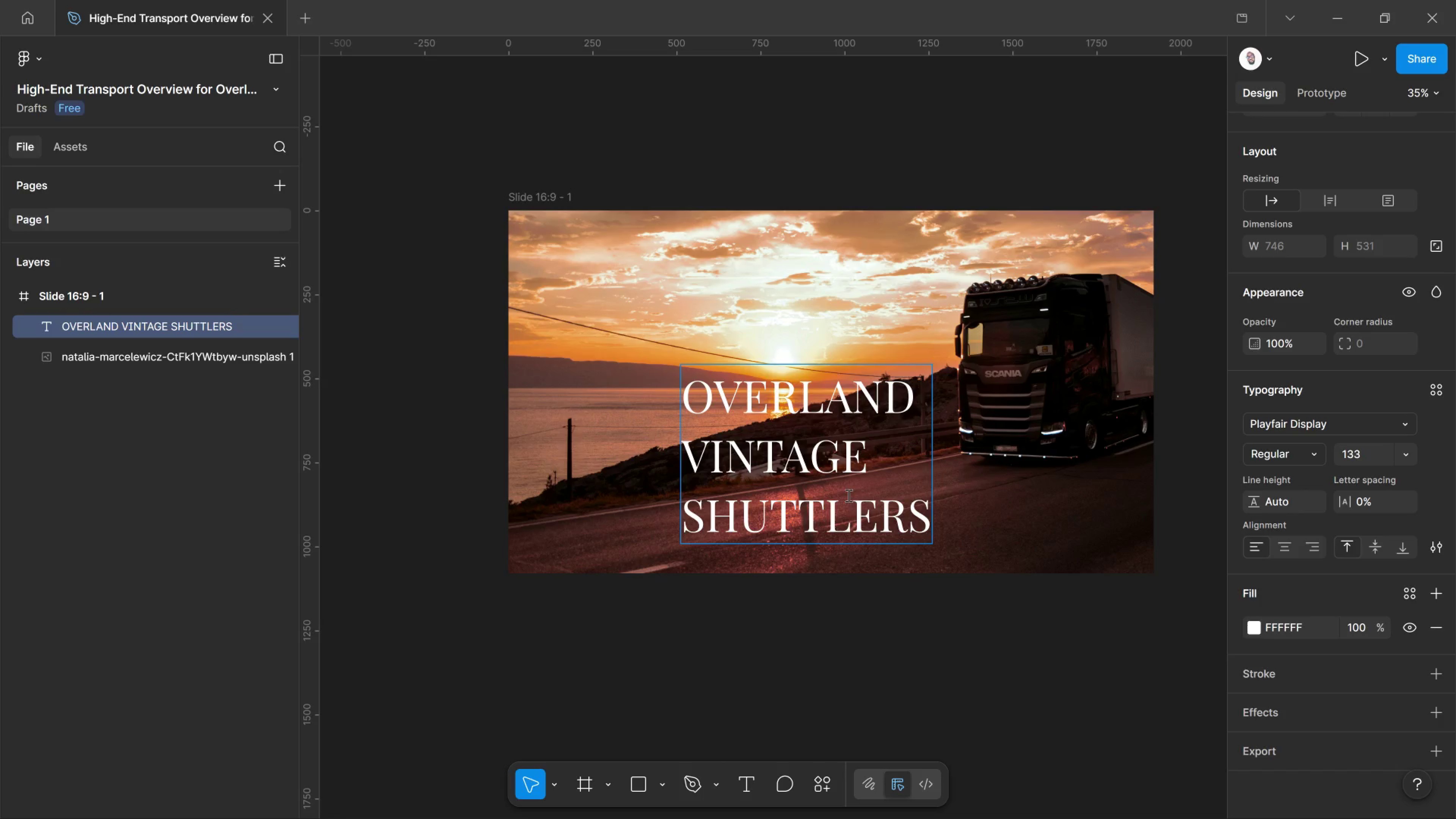 
key(Control+A)
 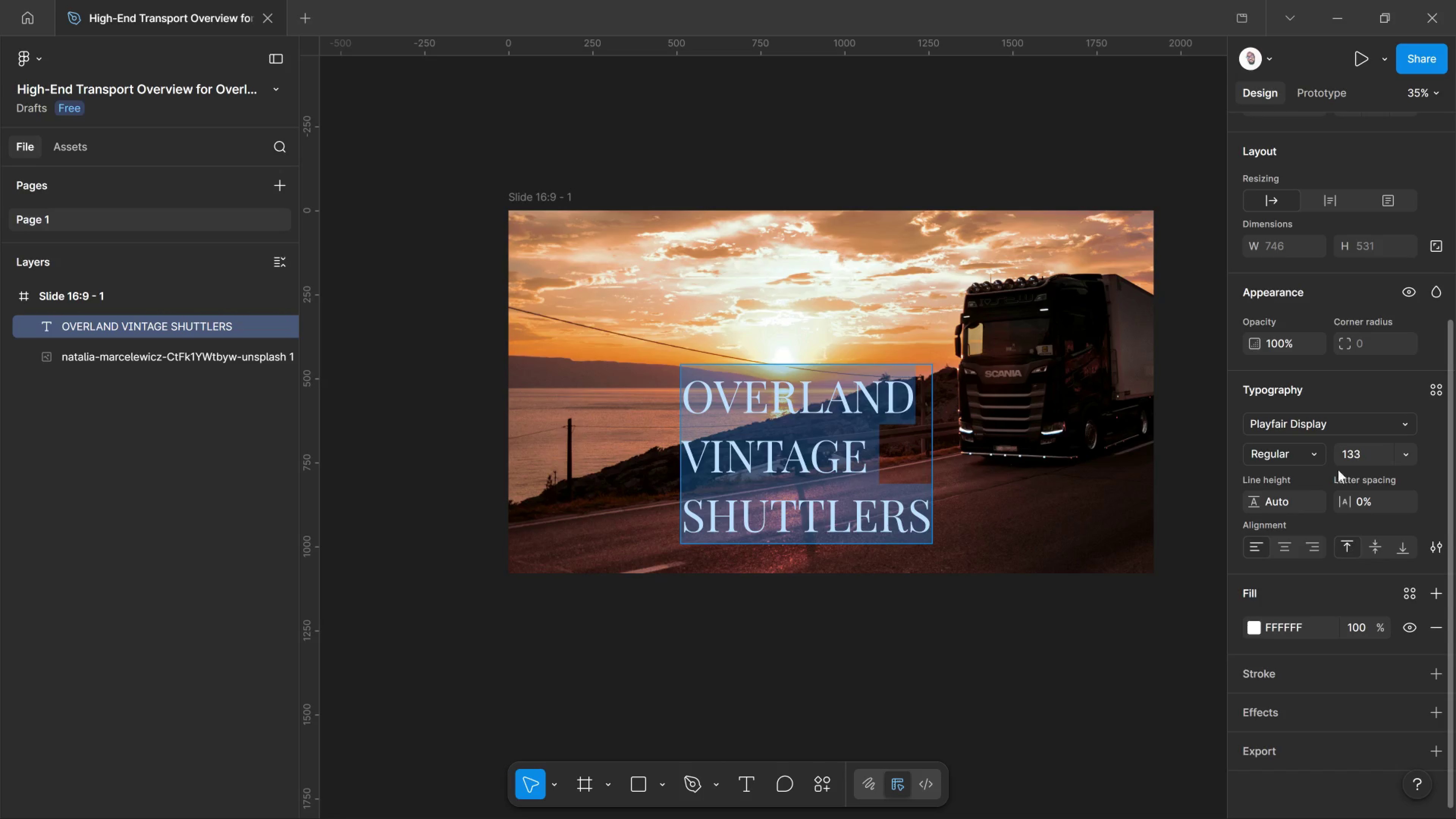 
left_click([1396, 426])
 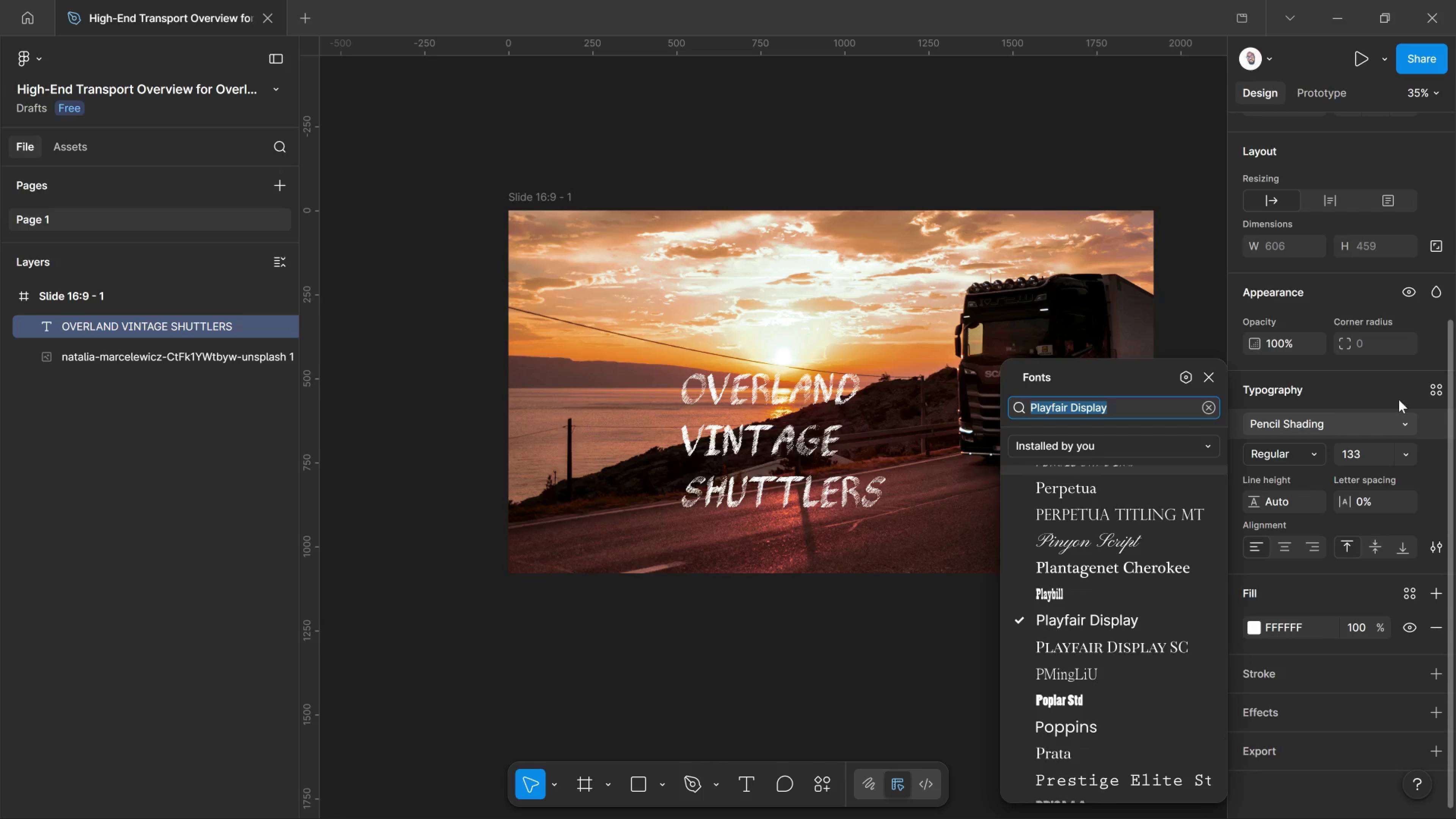 
left_click([1375, 397])
 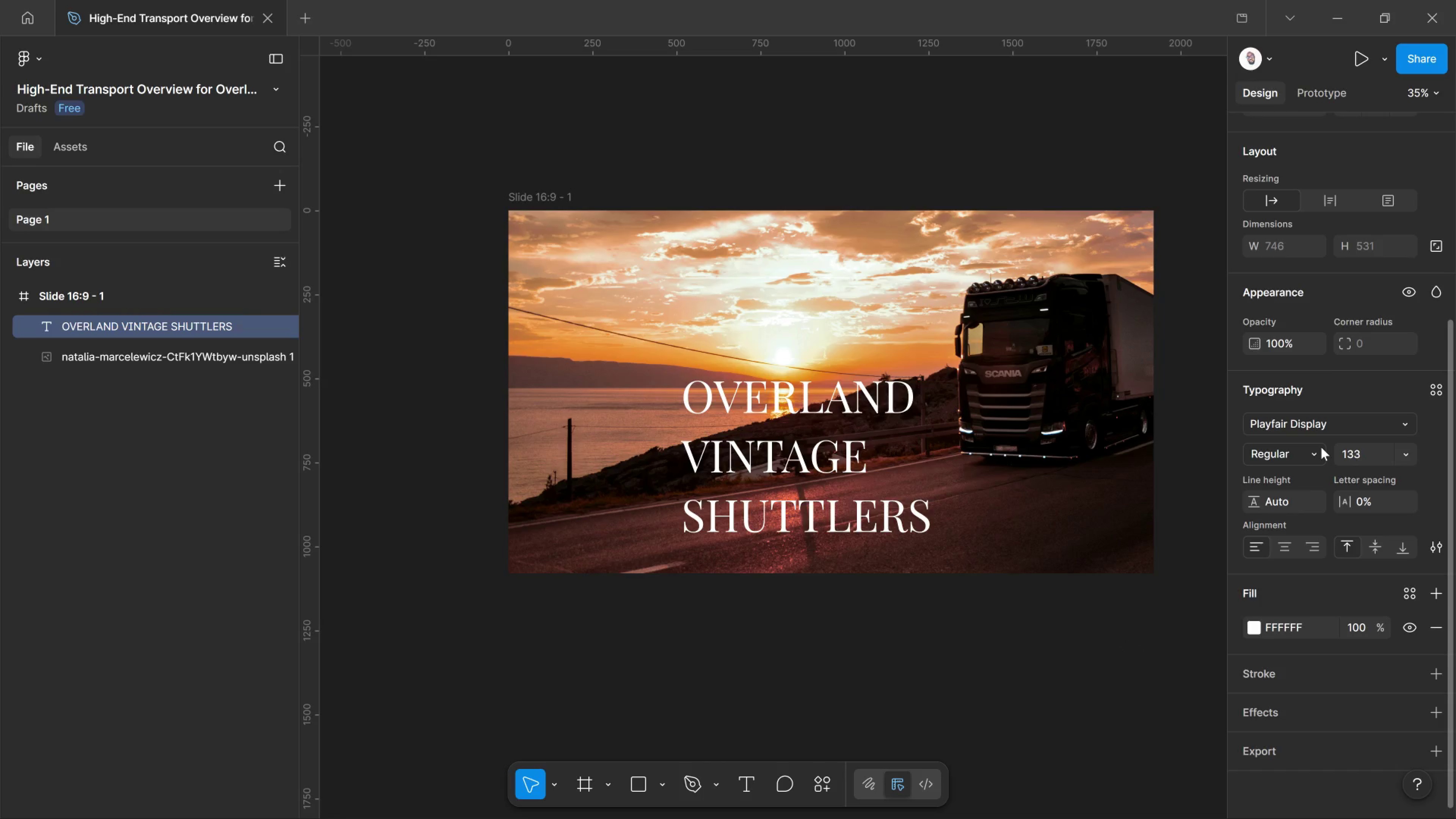 
left_click([1321, 447])
 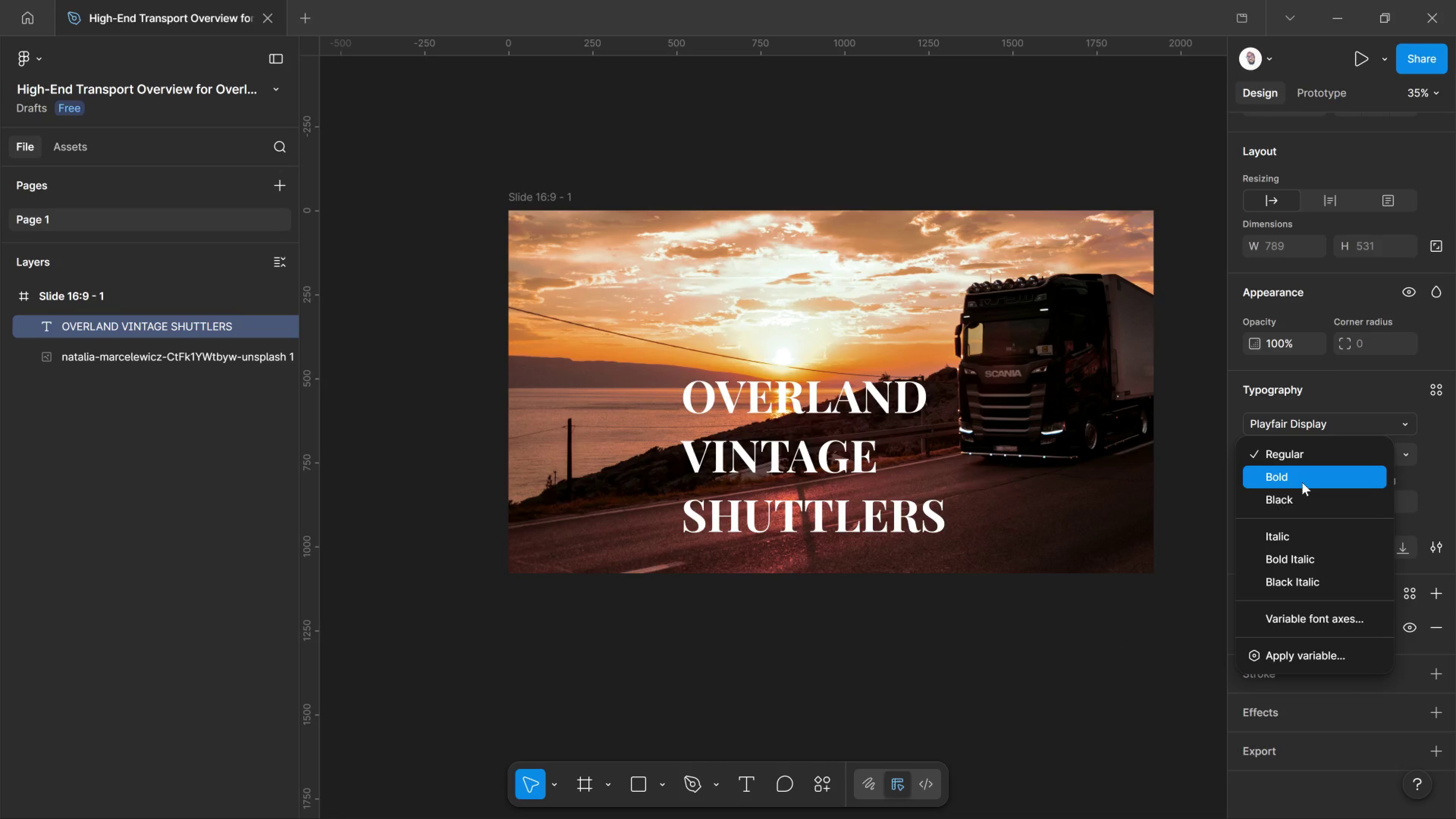 
left_click([1302, 482])
 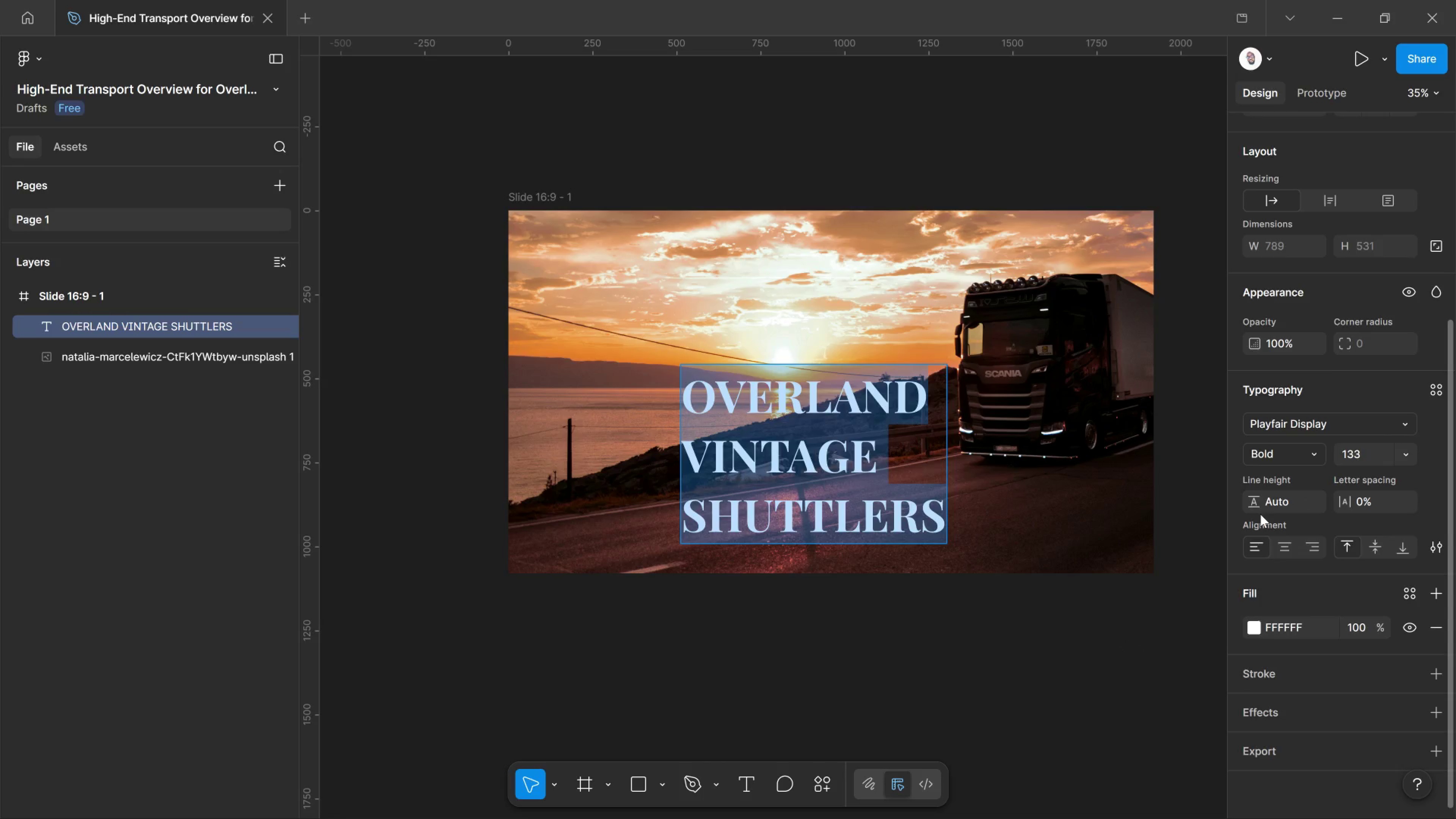 
left_click([1333, 422])
 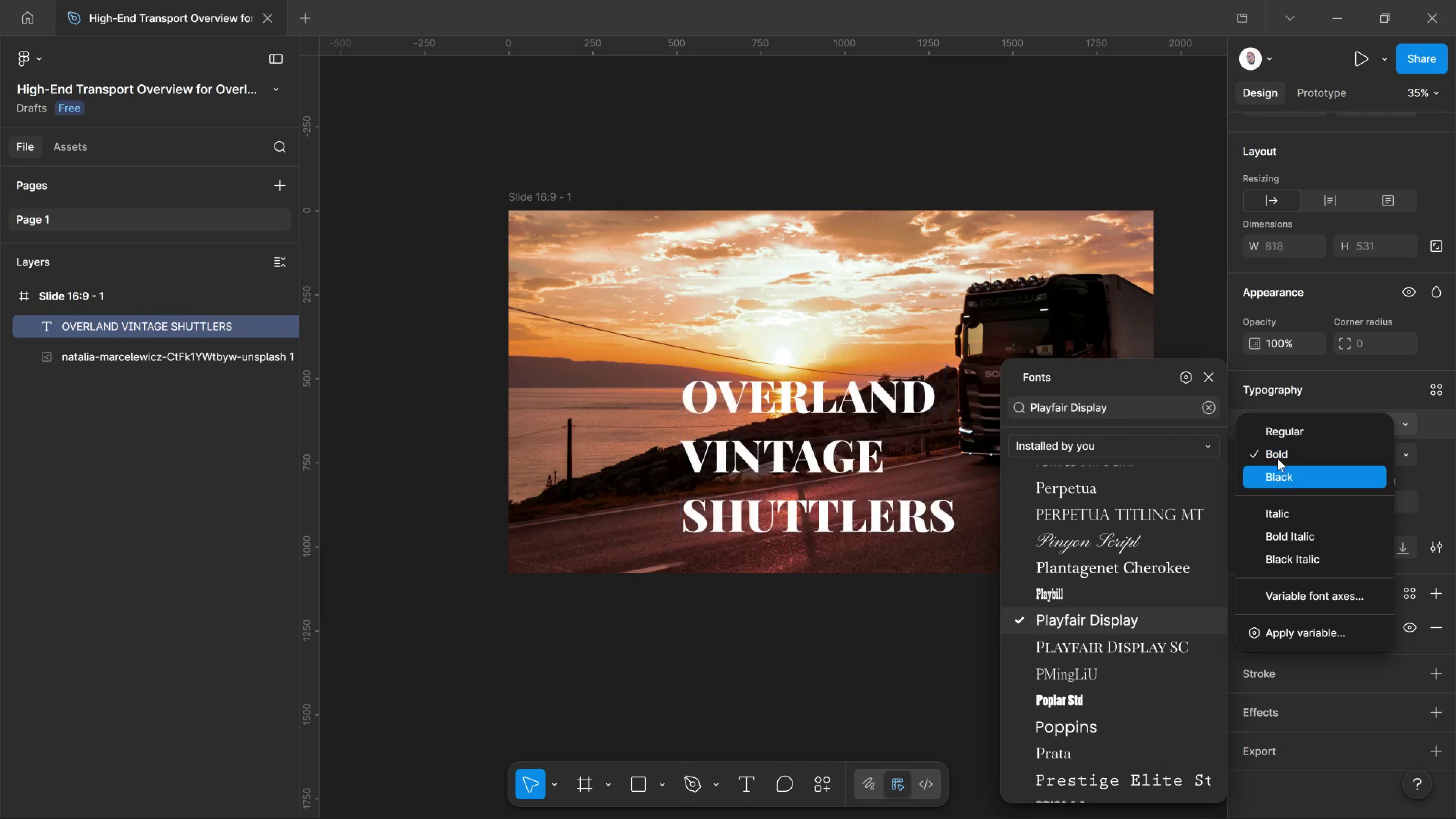 
left_click([1280, 439])
 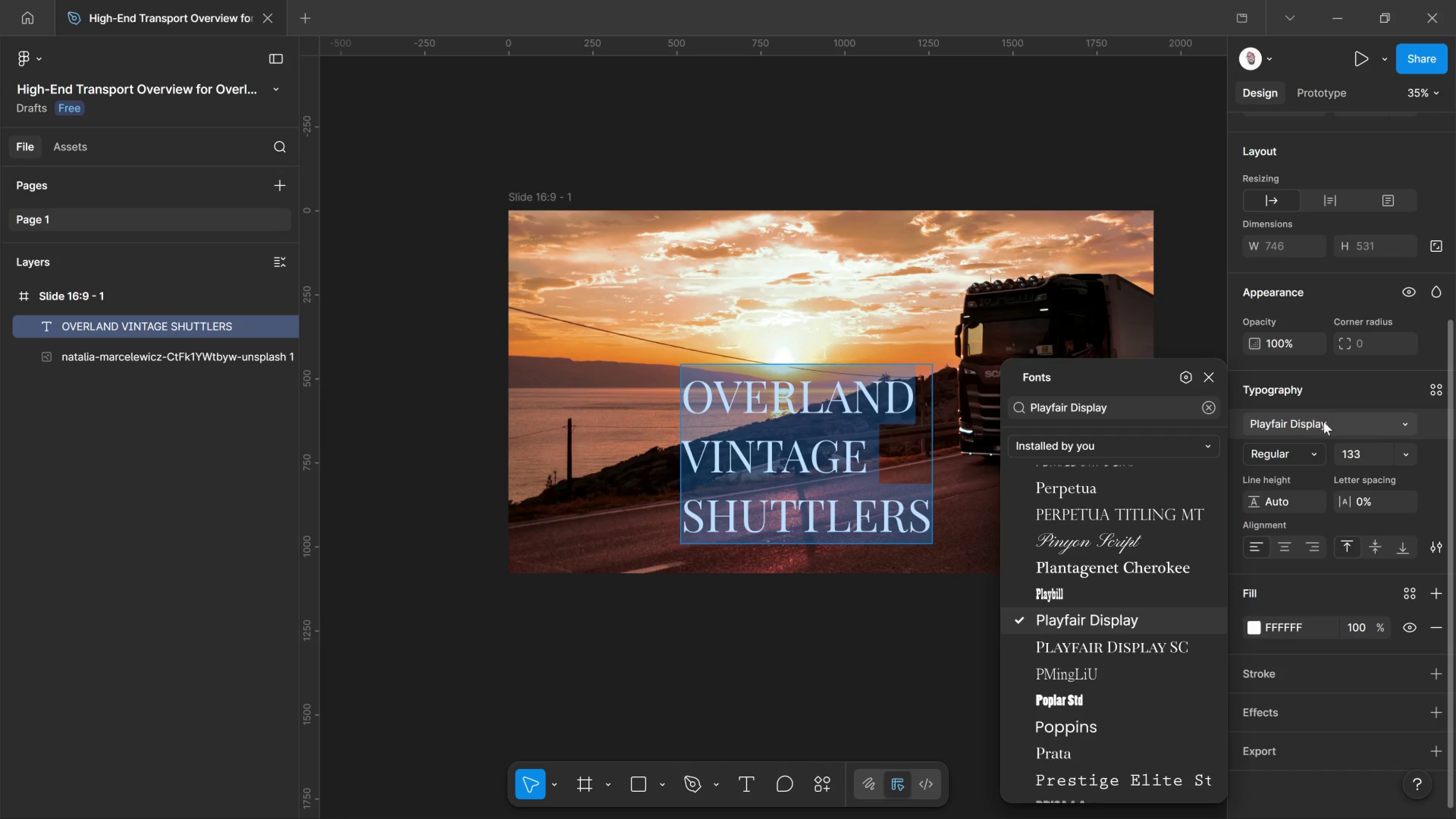 
left_click([1327, 388])
 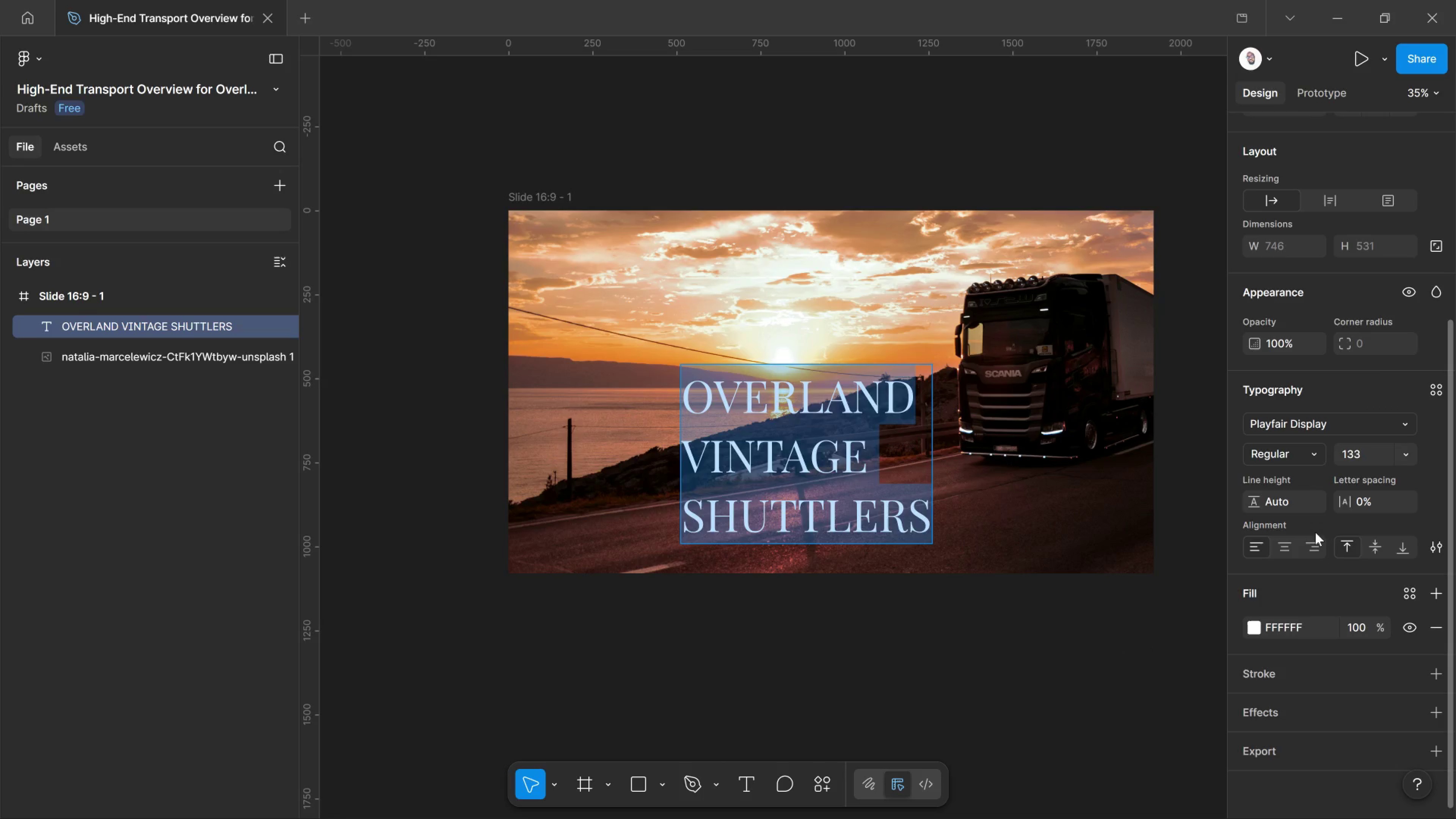 
left_click([1305, 451])
 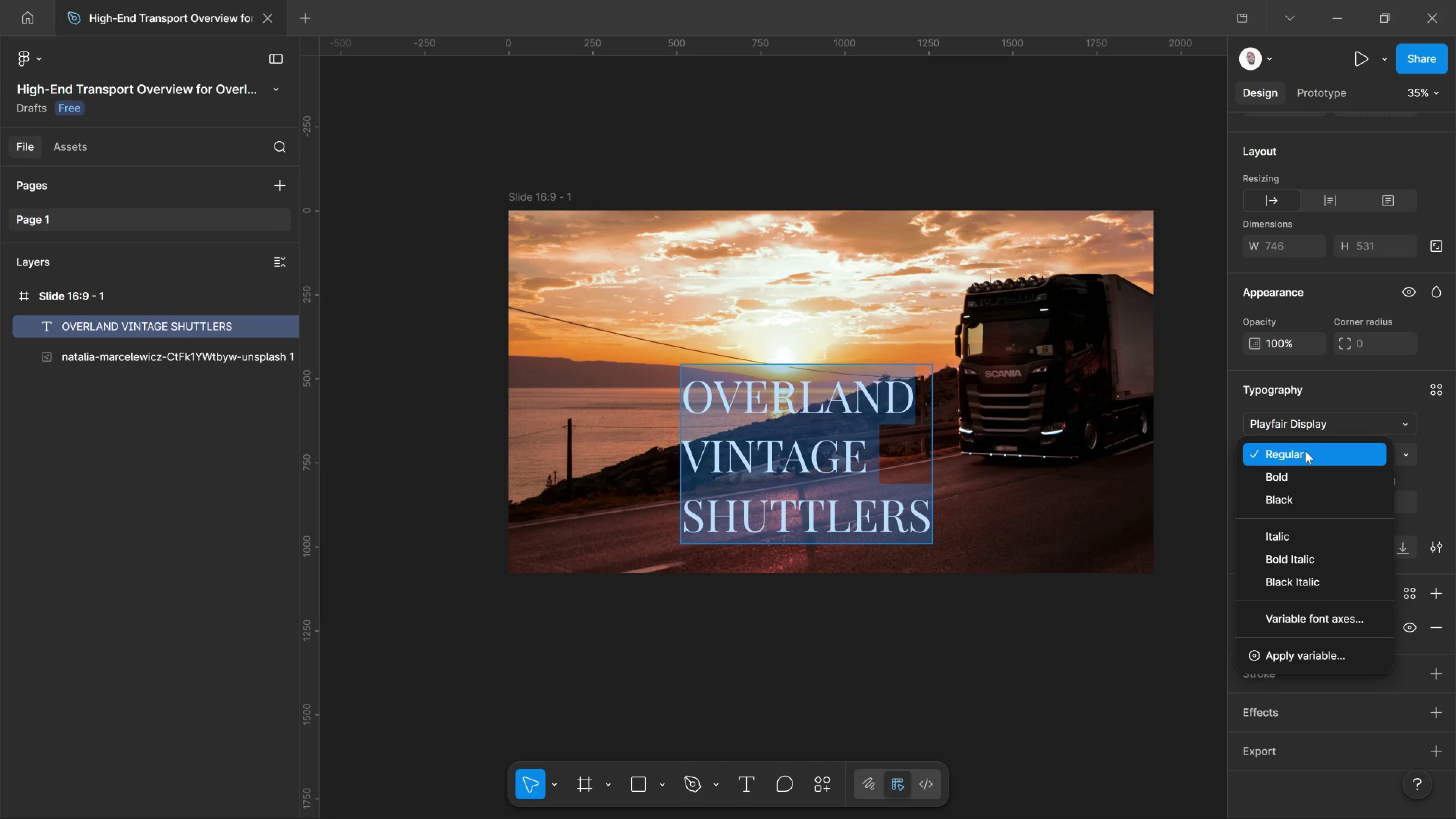 
left_click([1304, 451])
 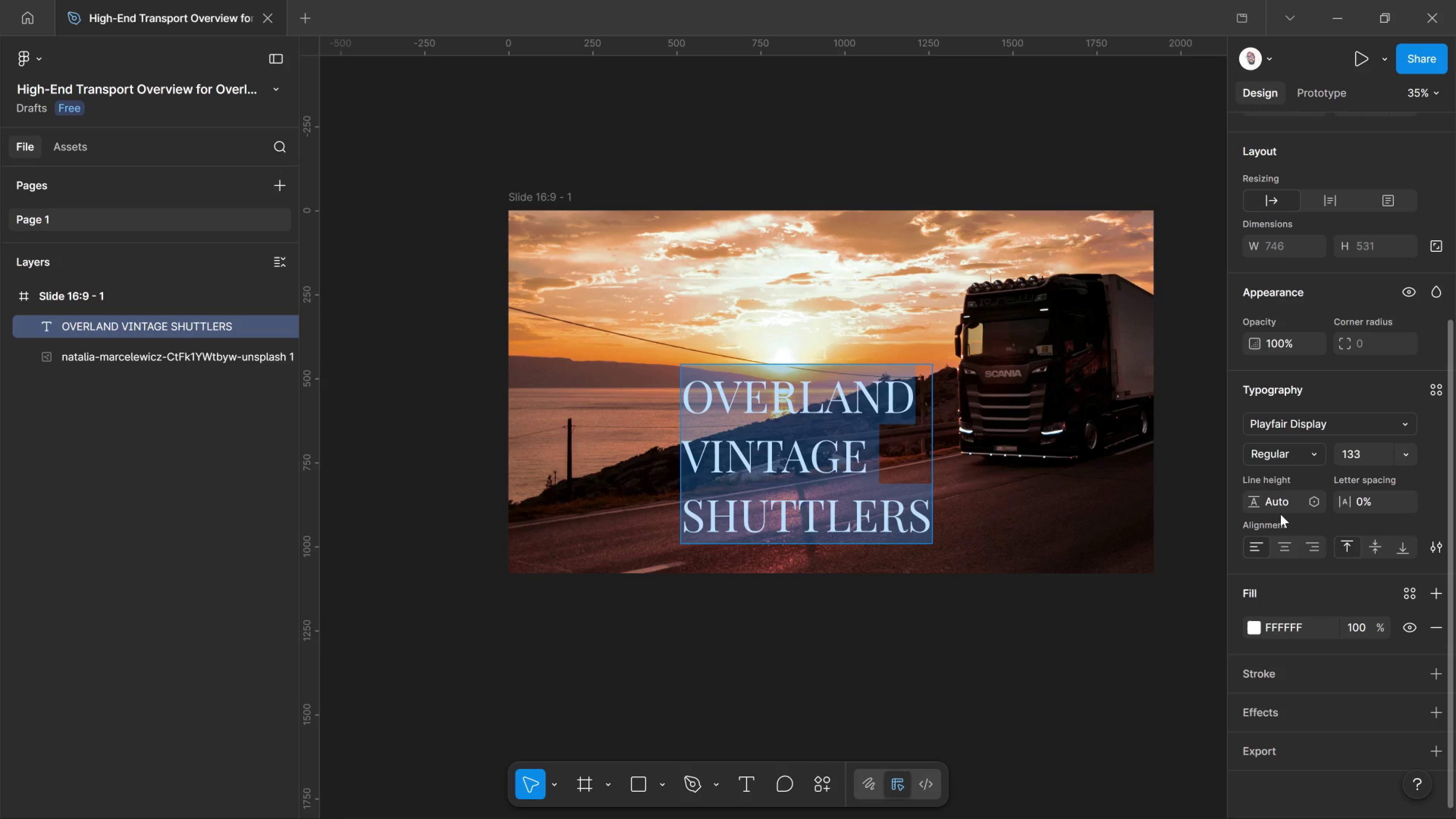 
left_click_drag(start_coordinate=[1252, 498], to_coordinate=[380, 471])
 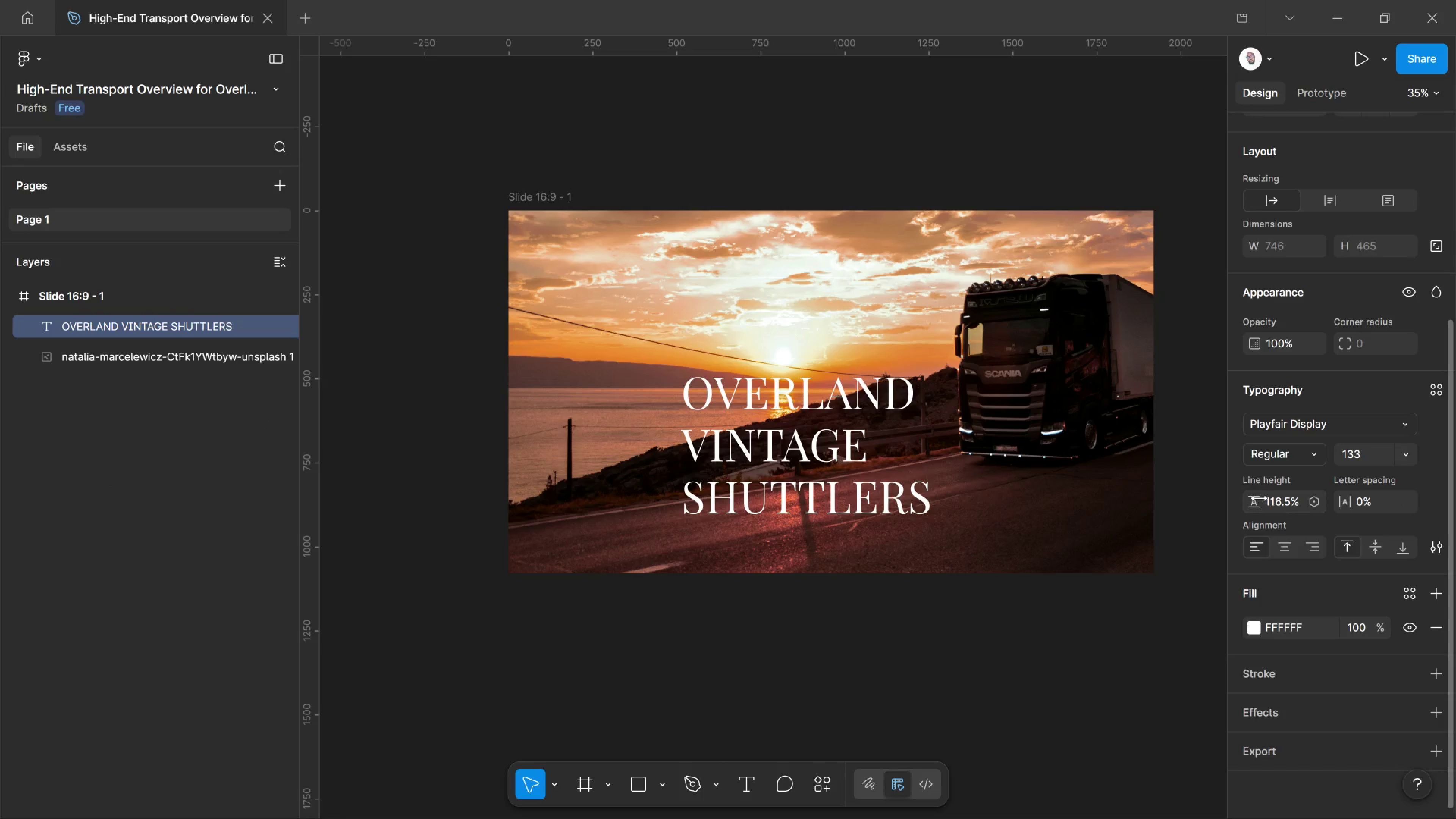 
left_click_drag(start_coordinate=[1260, 498], to_coordinate=[686, 447])
 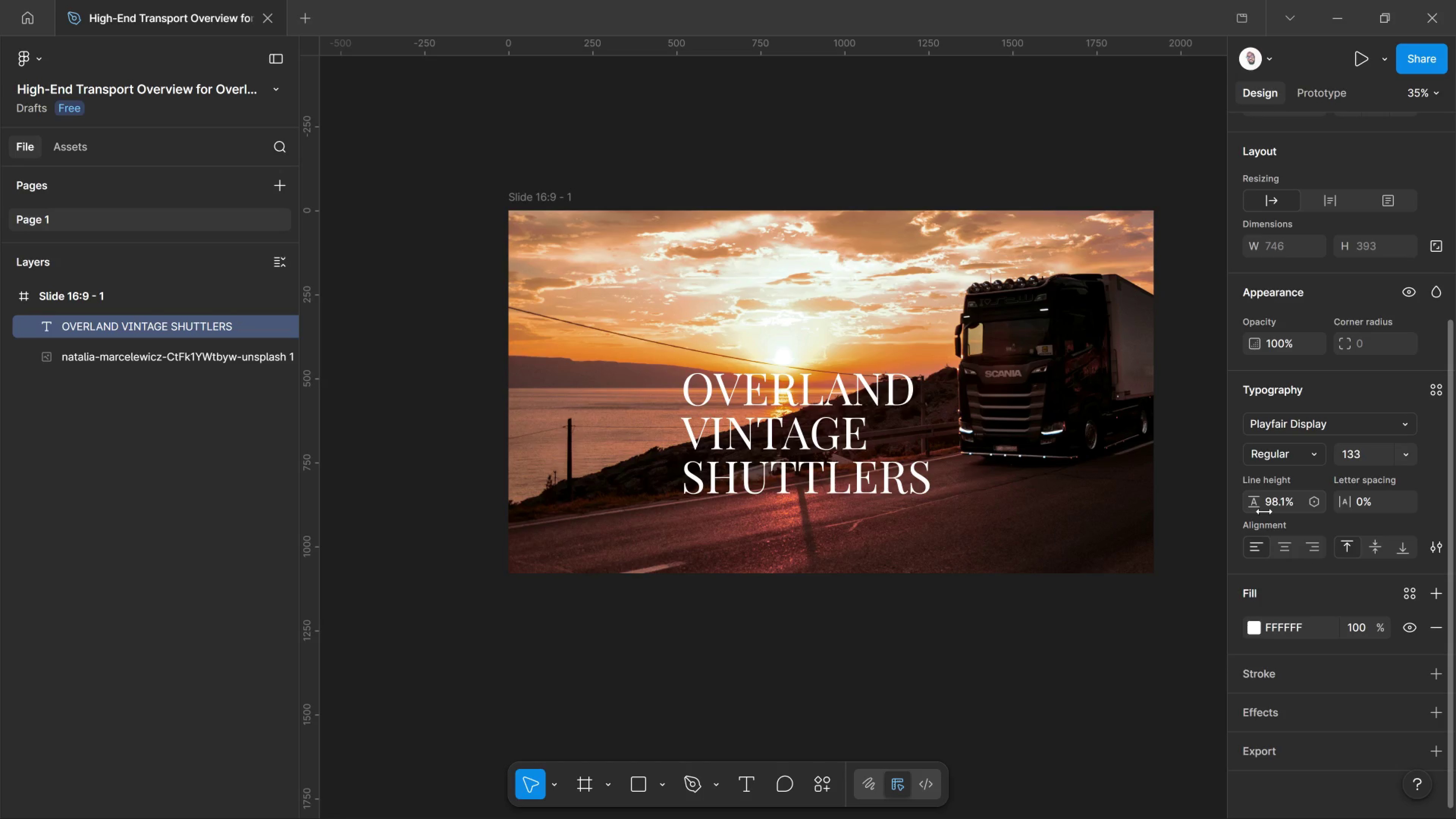 
left_click_drag(start_coordinate=[1260, 506], to_coordinate=[270, 311])
 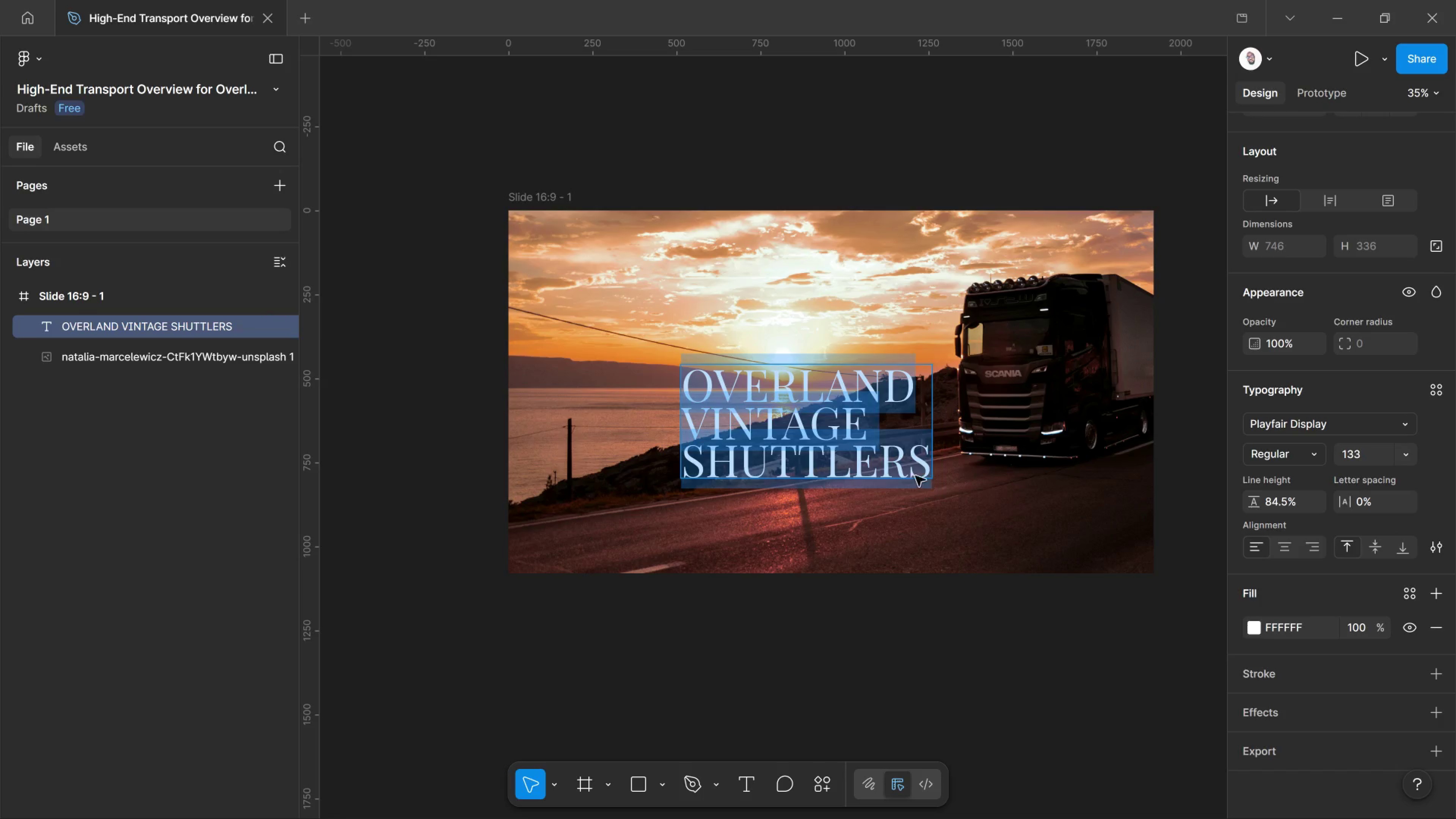 
left_click([889, 455])
 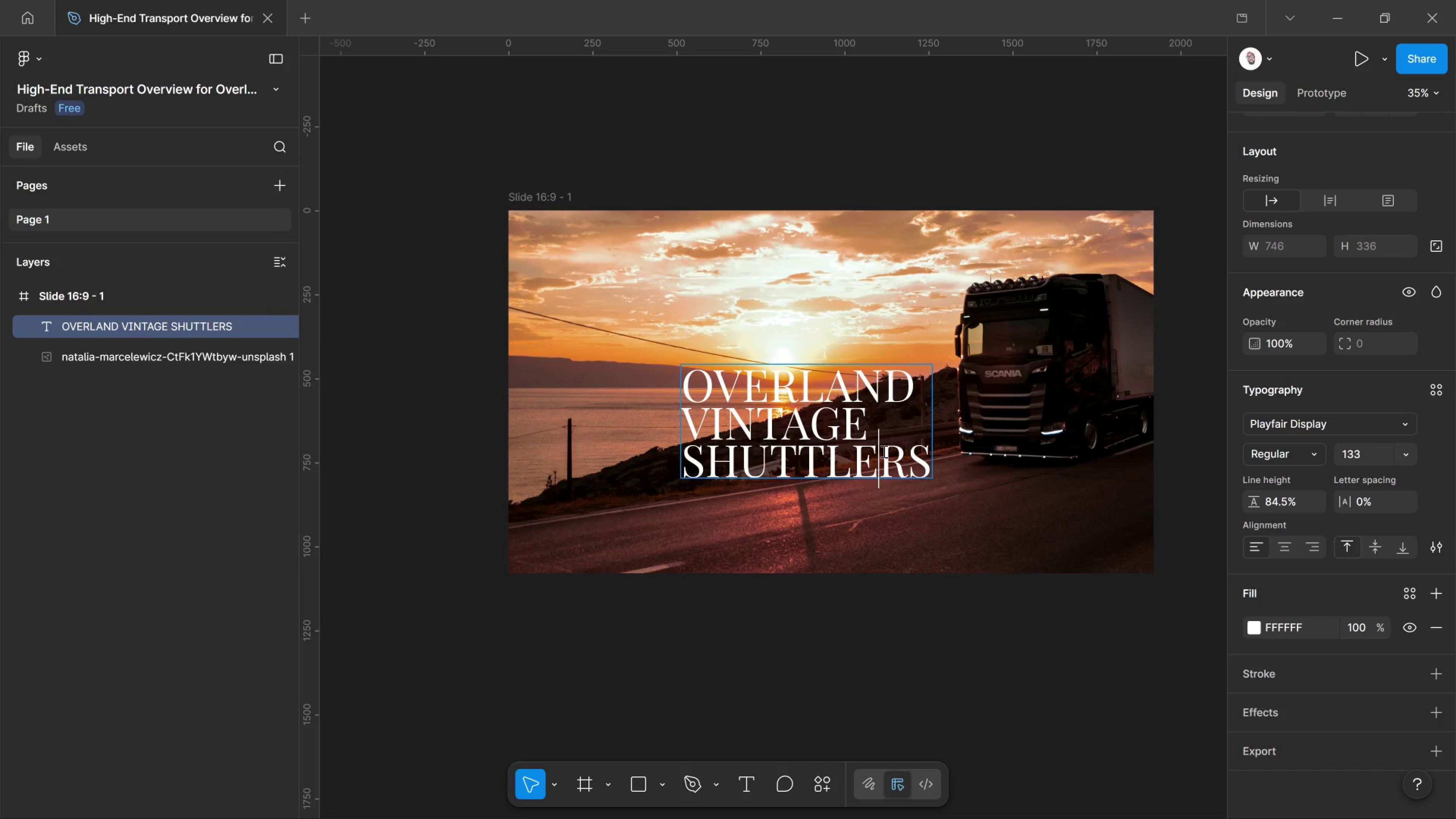 
key(Control+A)
 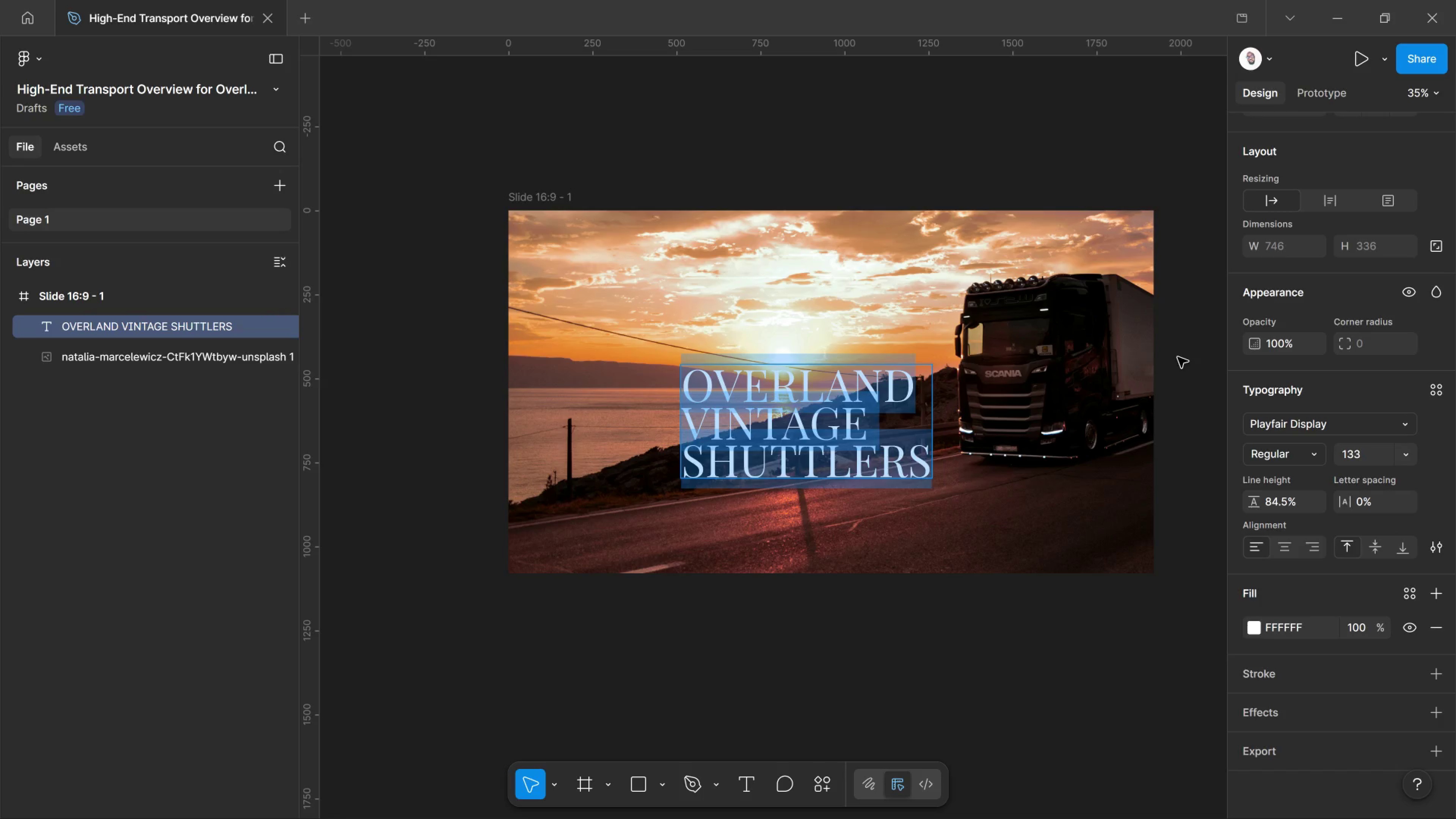 
wait(6.02)
 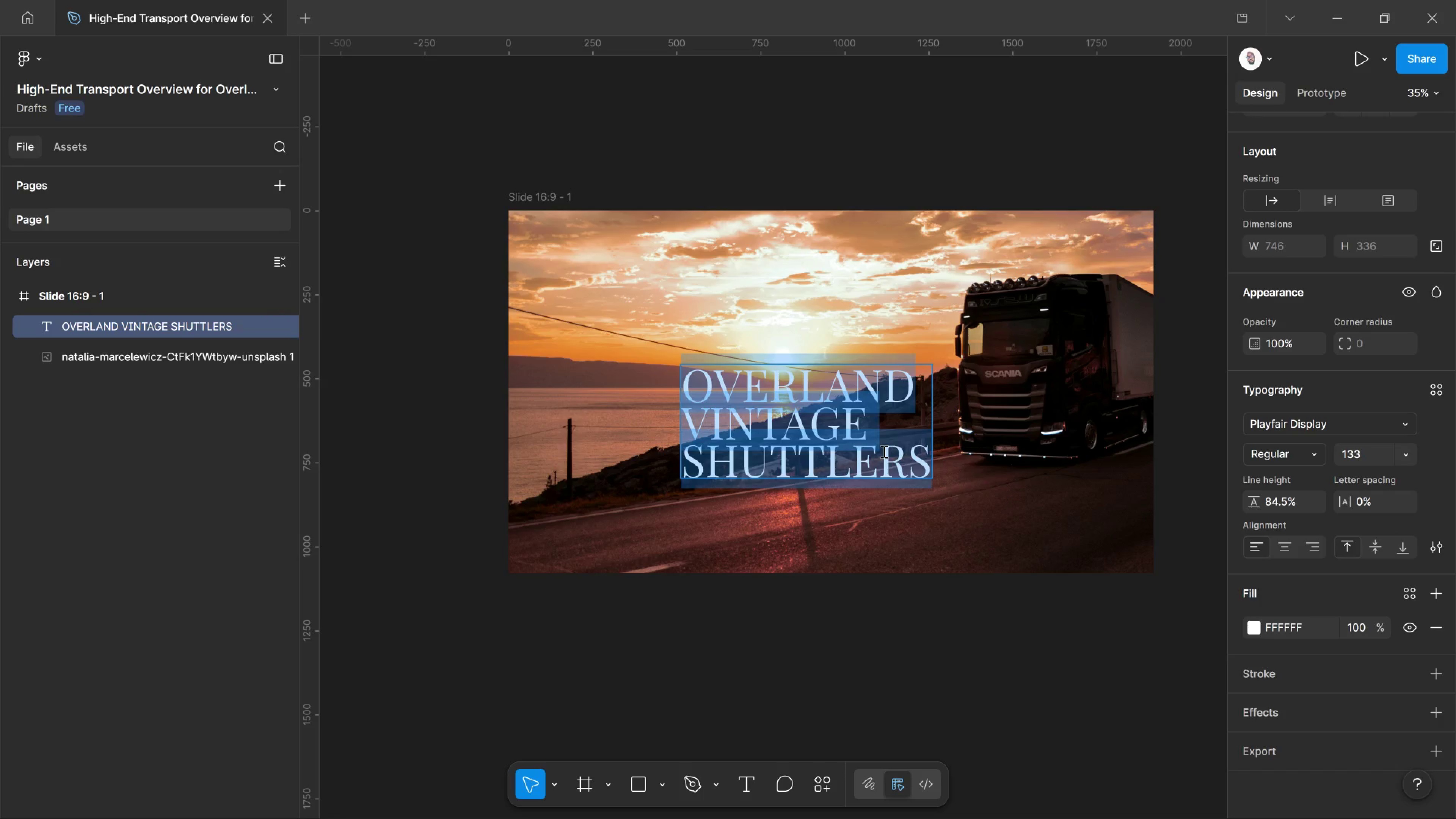 
mouse_move([1286, 547])
 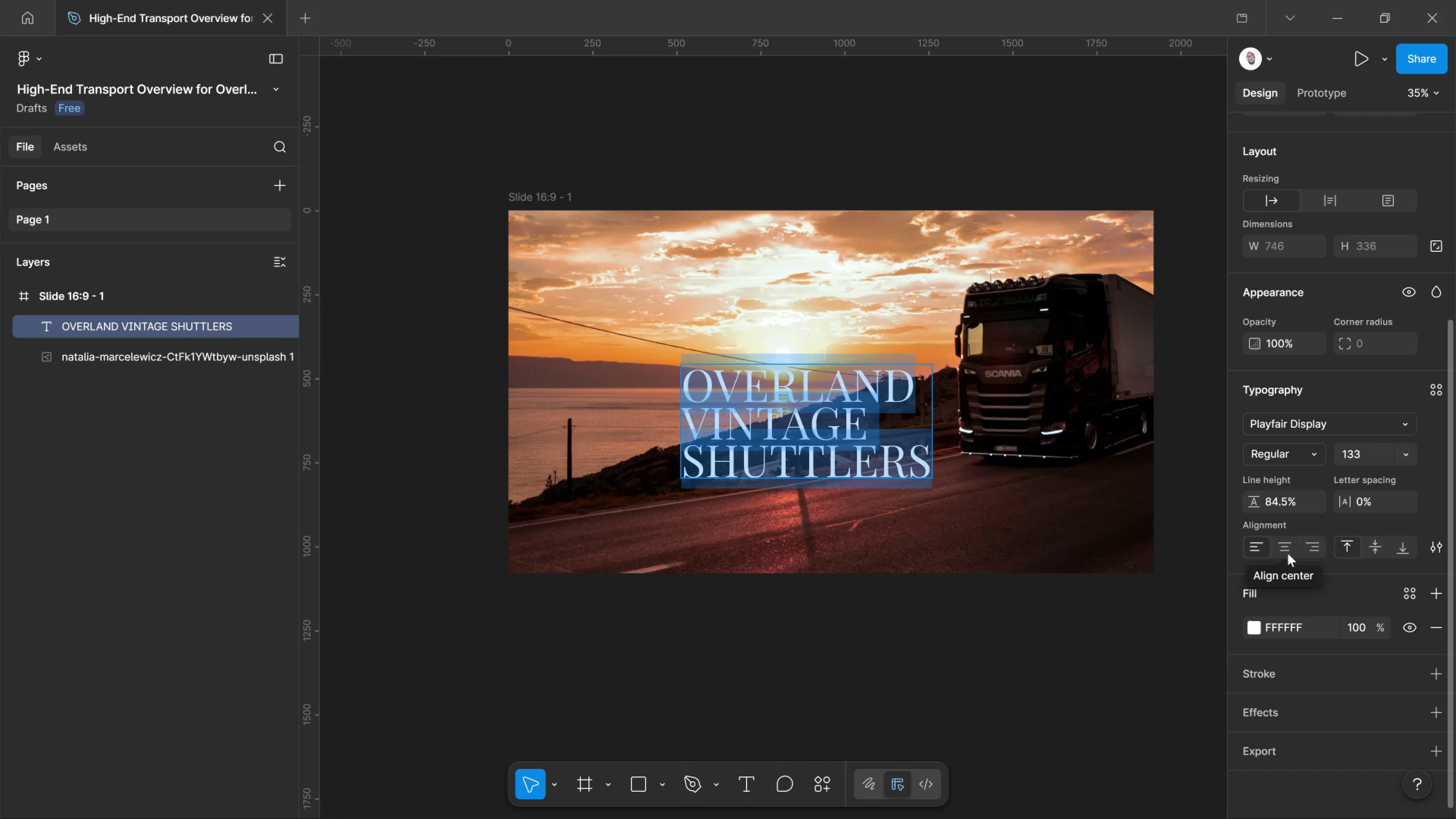 
left_click([1288, 553])
 